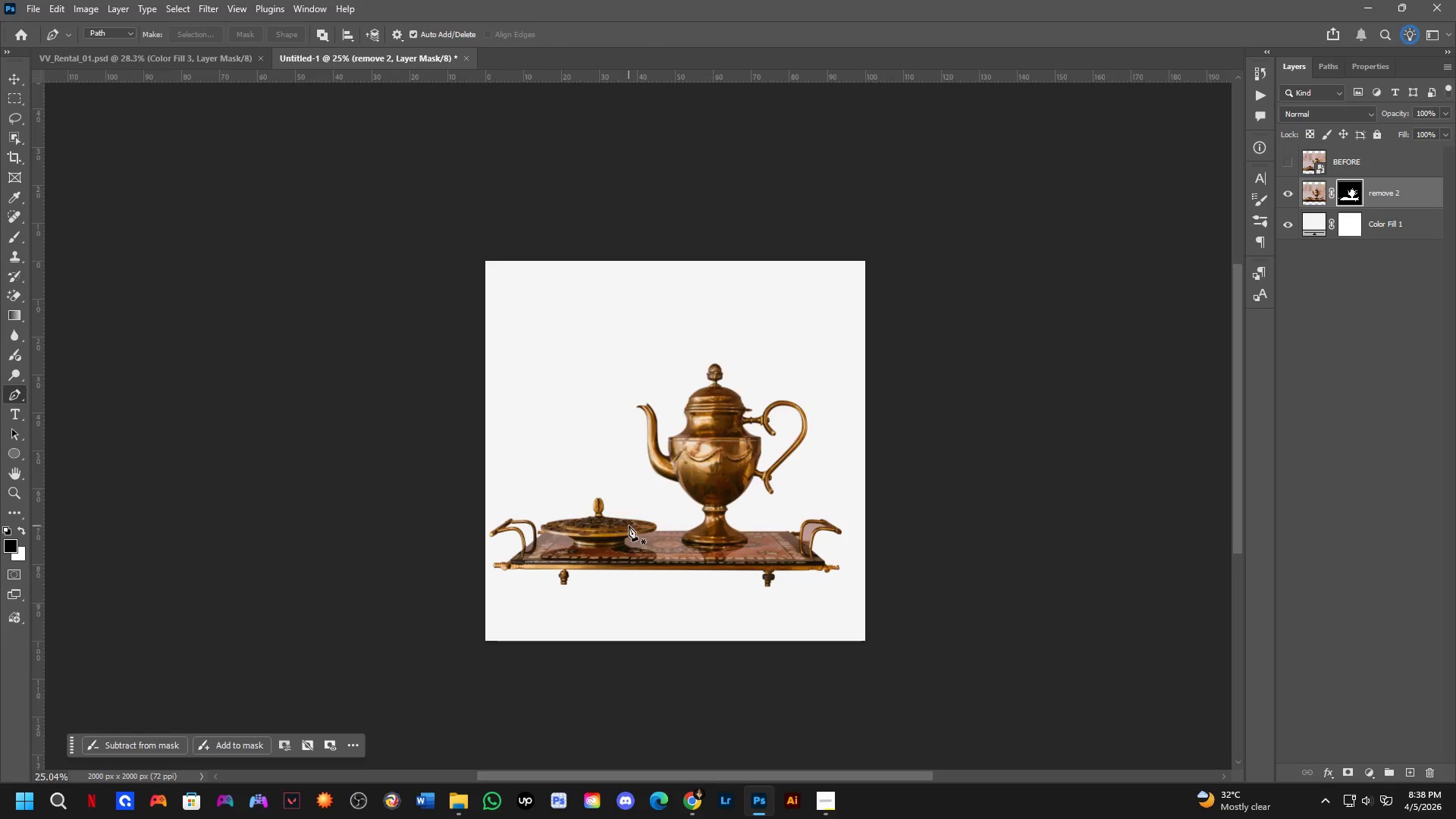 
hold_key(key=Space, duration=0.84)
 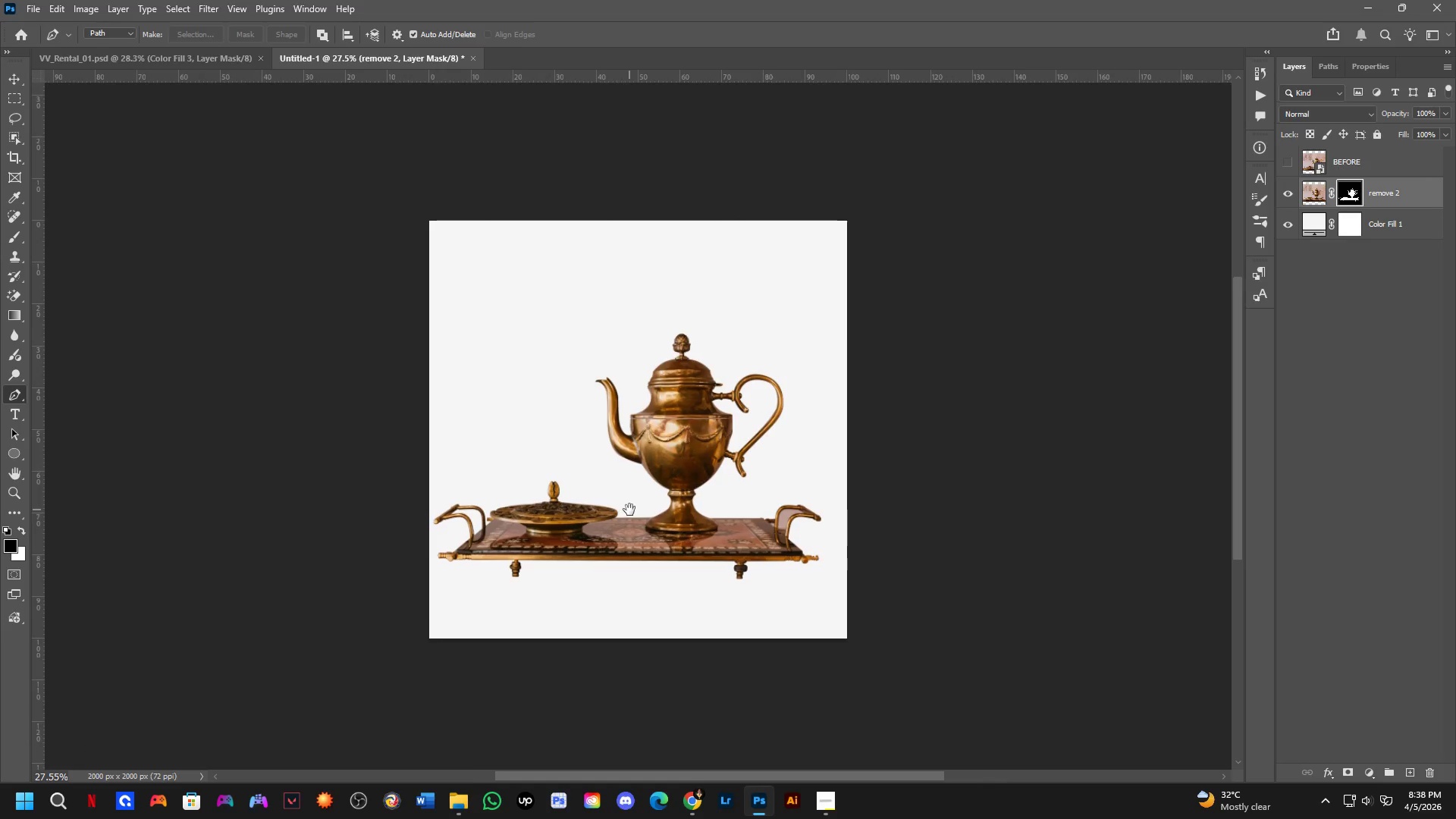 
left_click_drag(start_coordinate=[653, 540], to_coordinate=[637, 521])
 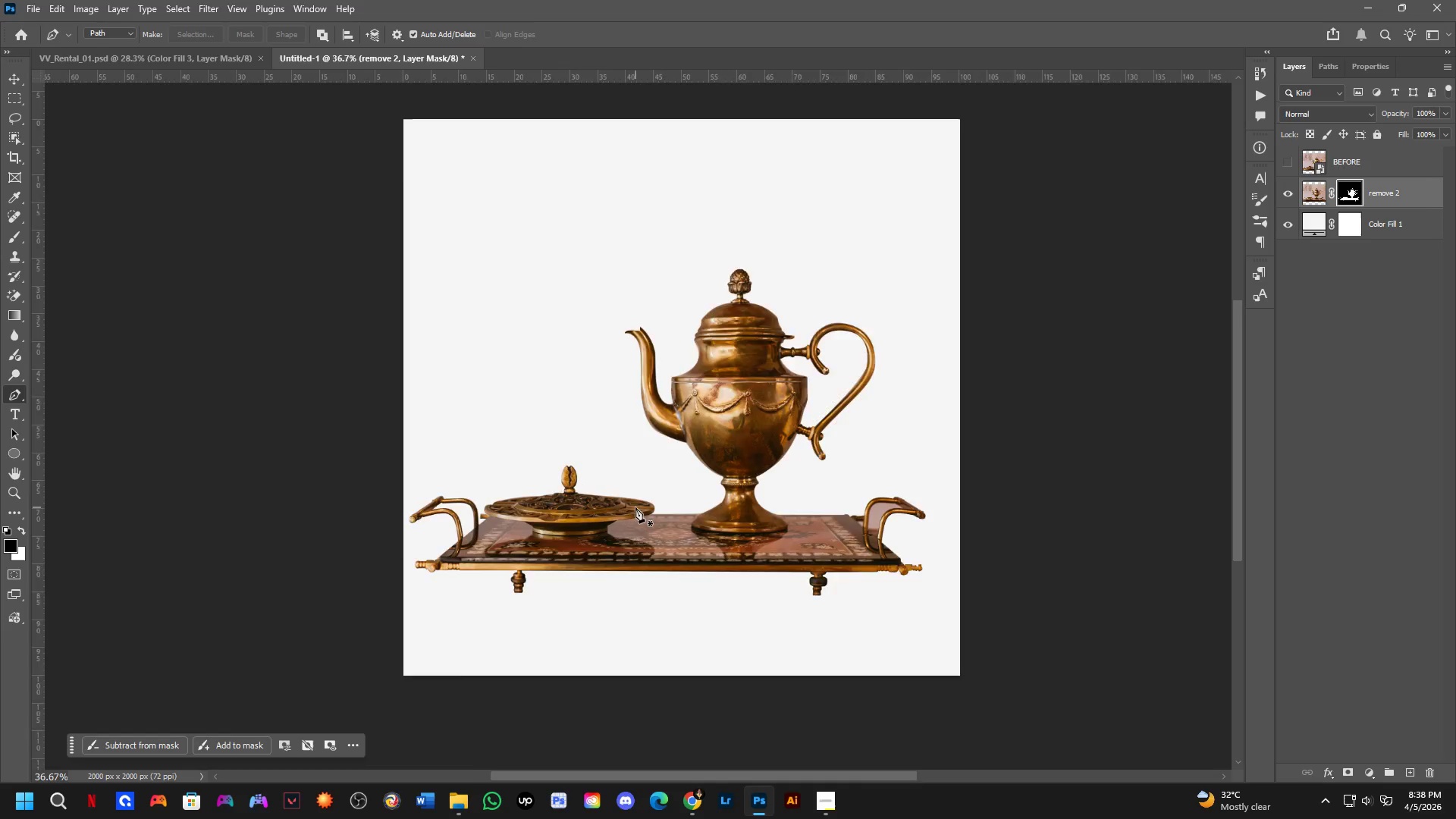 
scroll: coordinate [629, 526], scroll_direction: up, amount: 4.0
 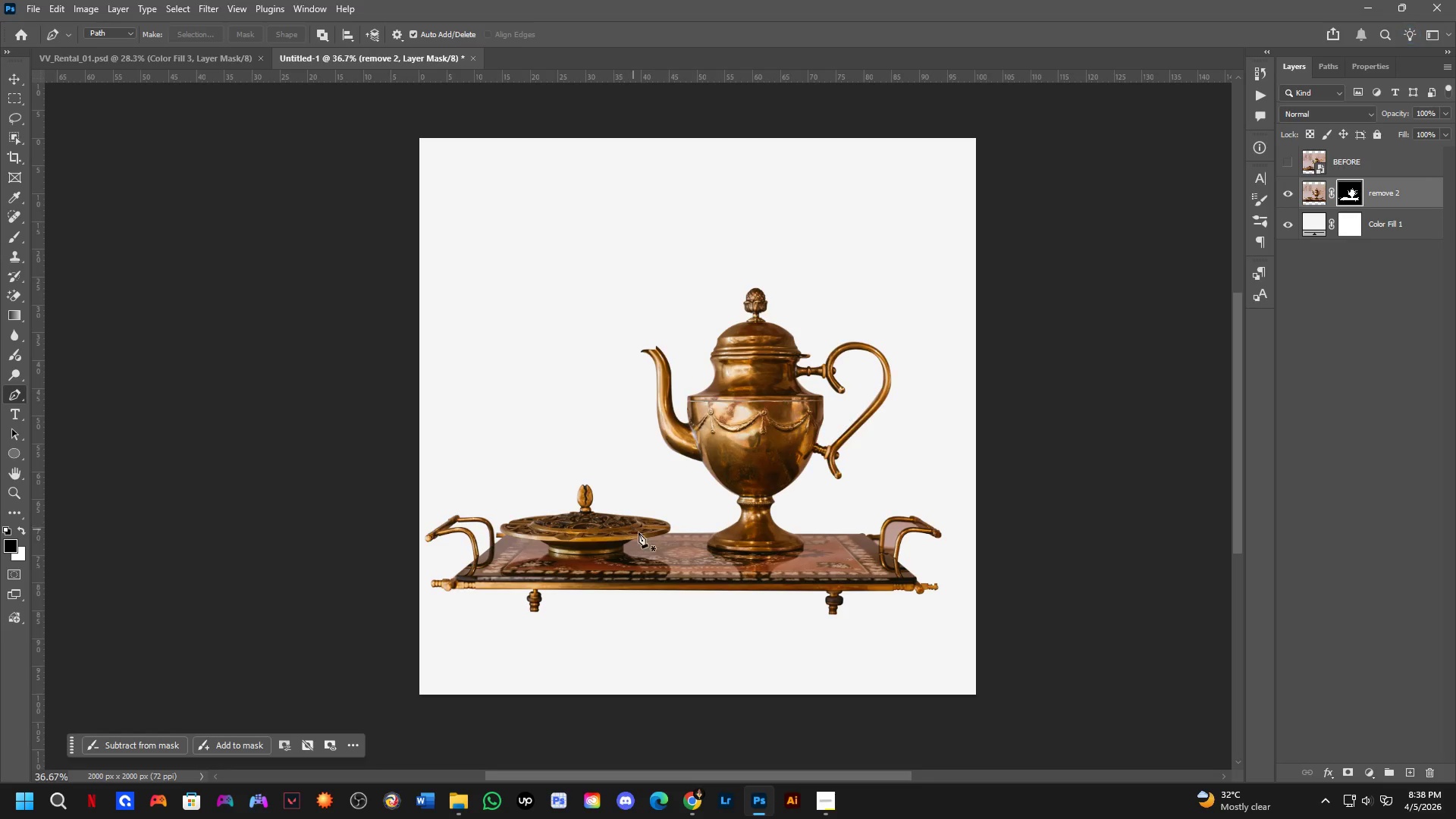 
hold_key(key=Space, duration=0.5)
 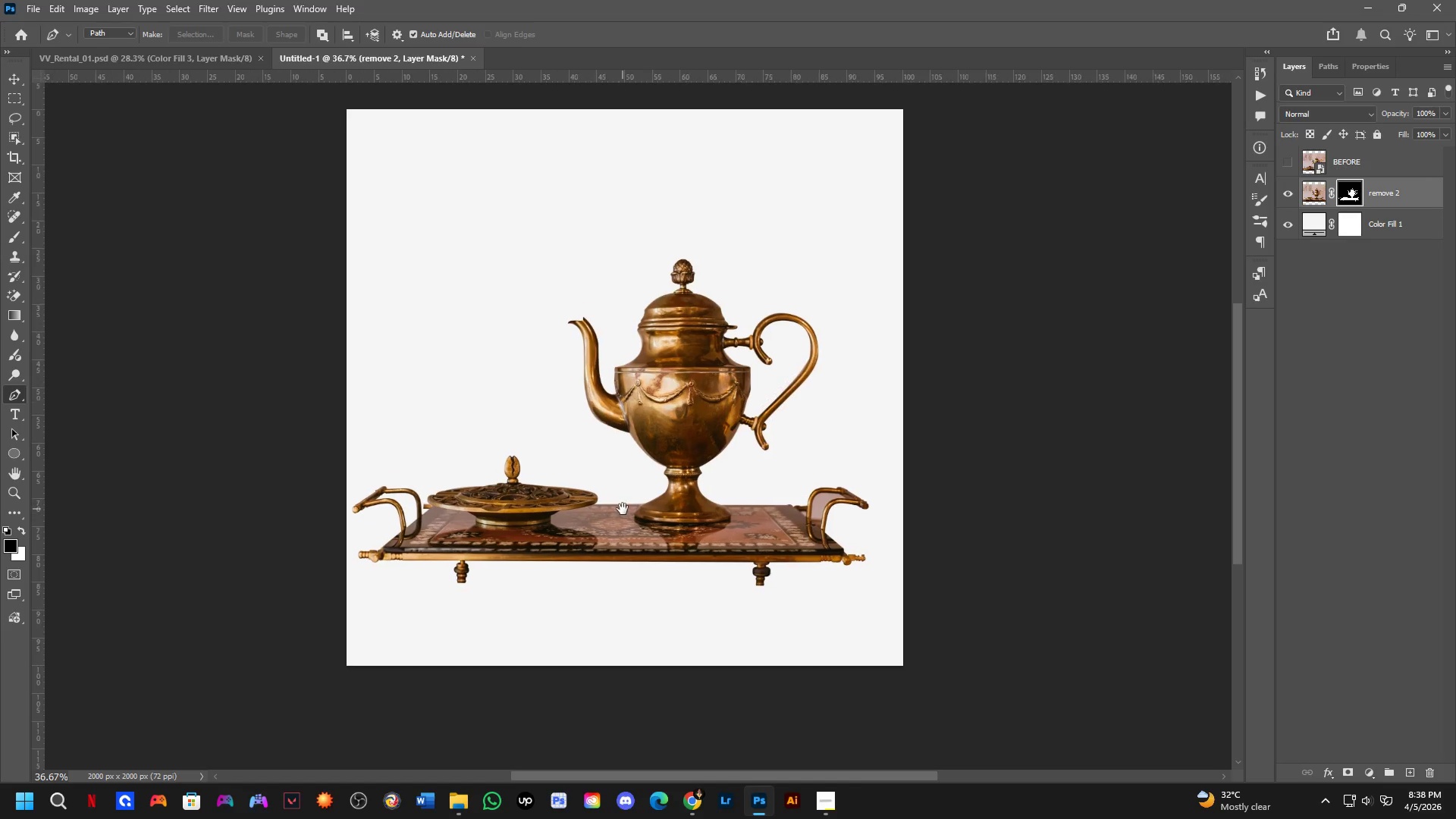 
left_click_drag(start_coordinate=[661, 505], to_coordinate=[629, 510])
 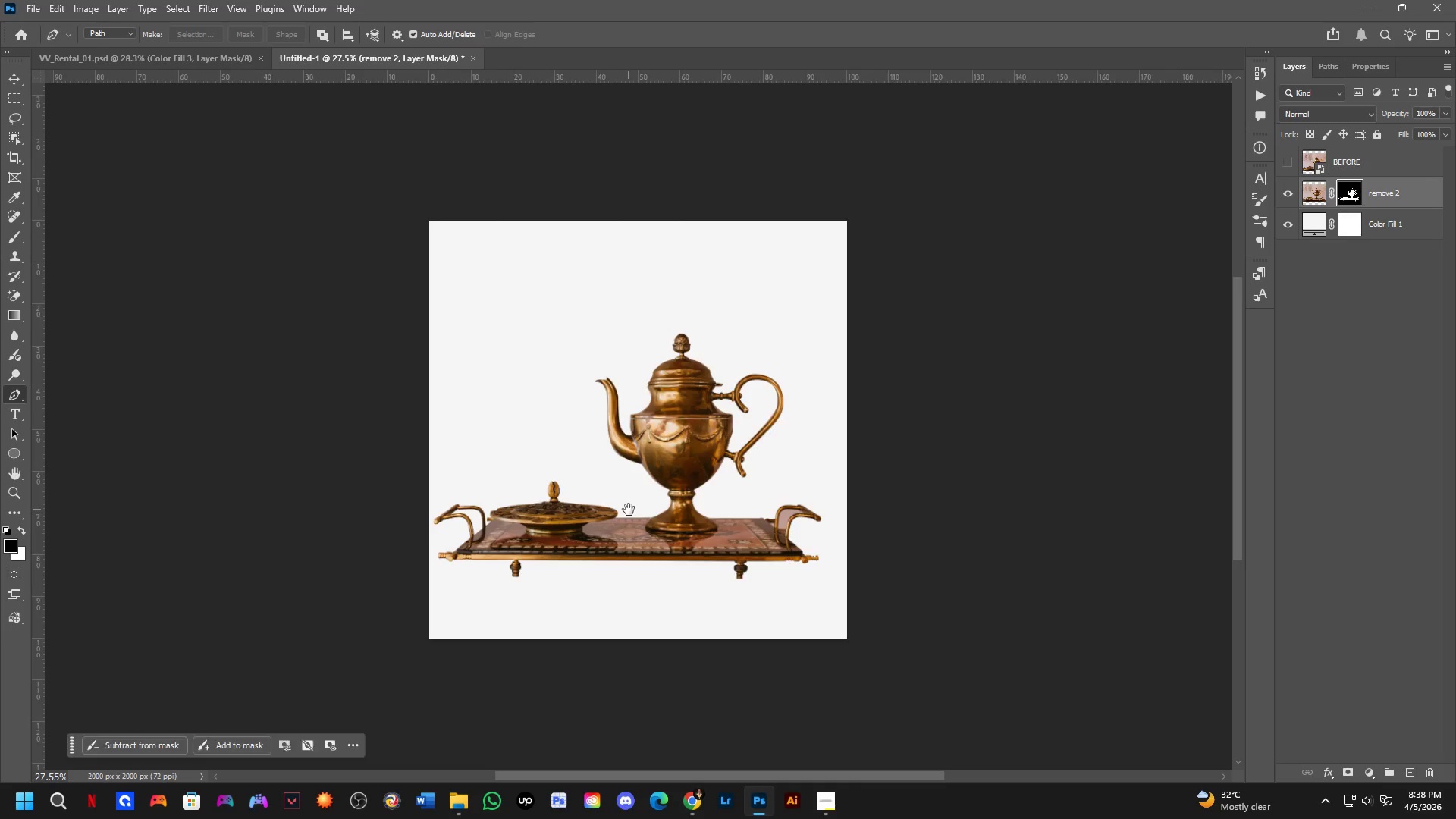 
scroll: coordinate [635, 507], scroll_direction: down, amount: 3.0
 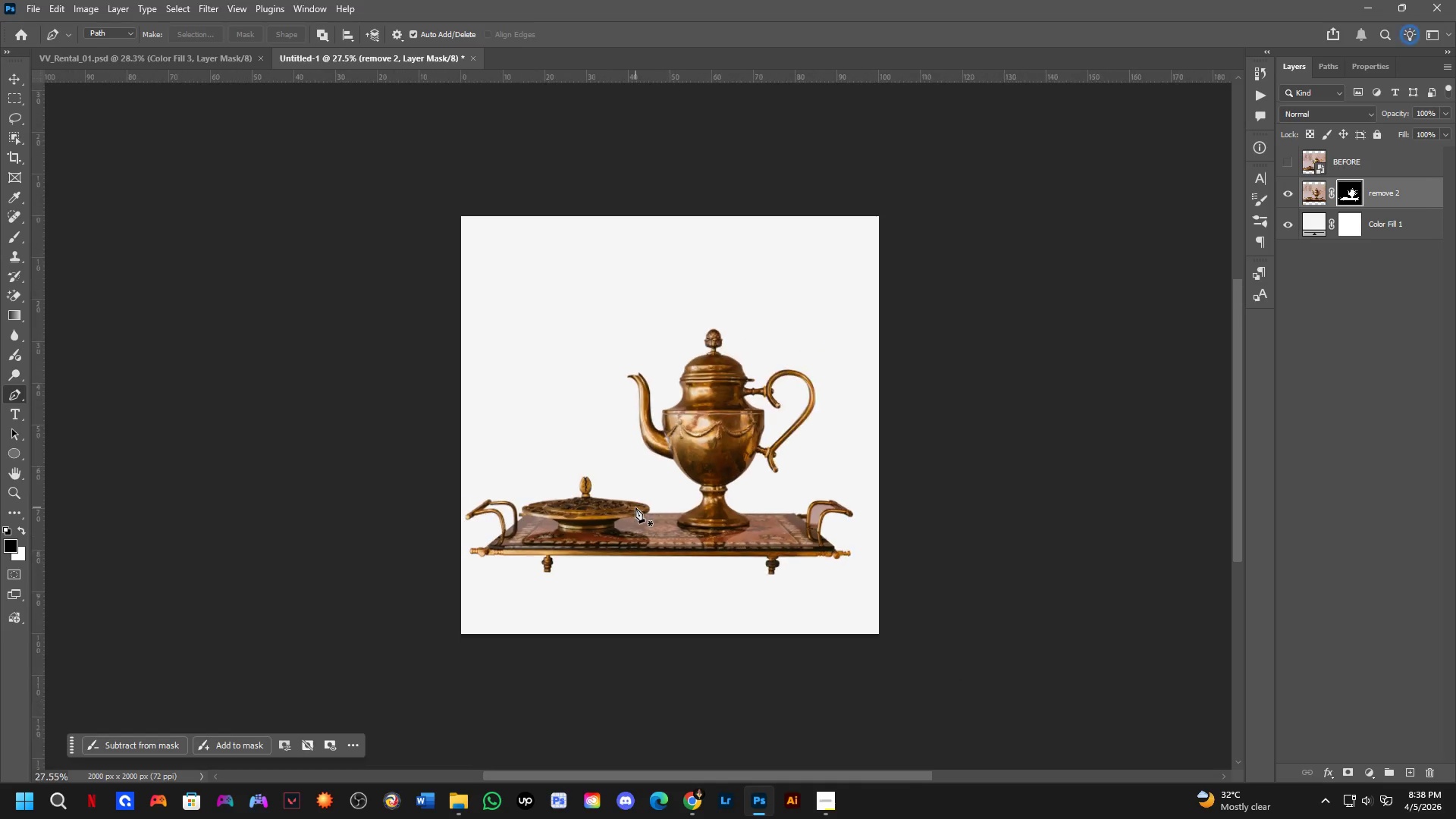 
hold_key(key=Space, duration=0.73)
 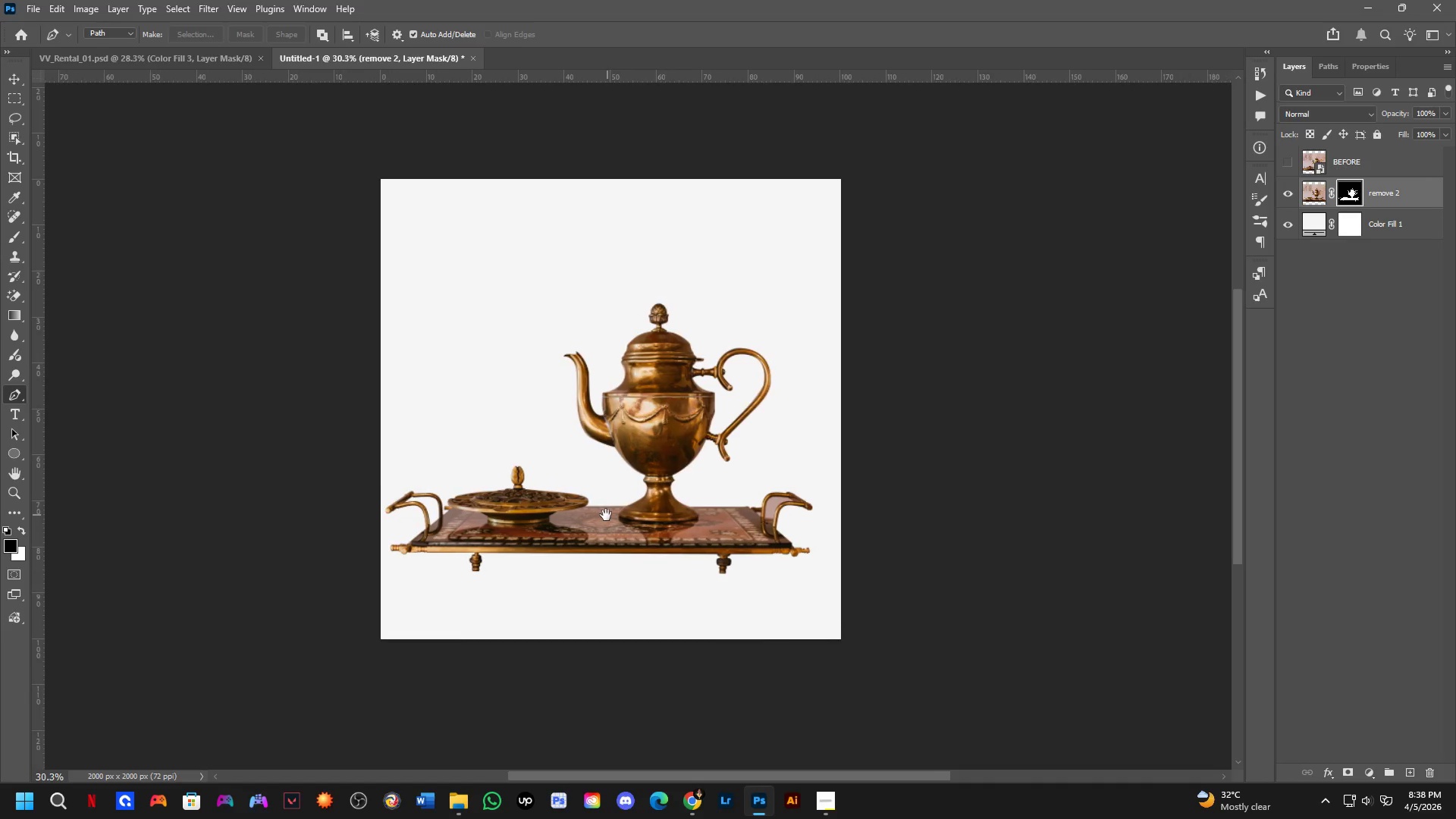 
left_click_drag(start_coordinate=[639, 525], to_coordinate=[622, 509])
 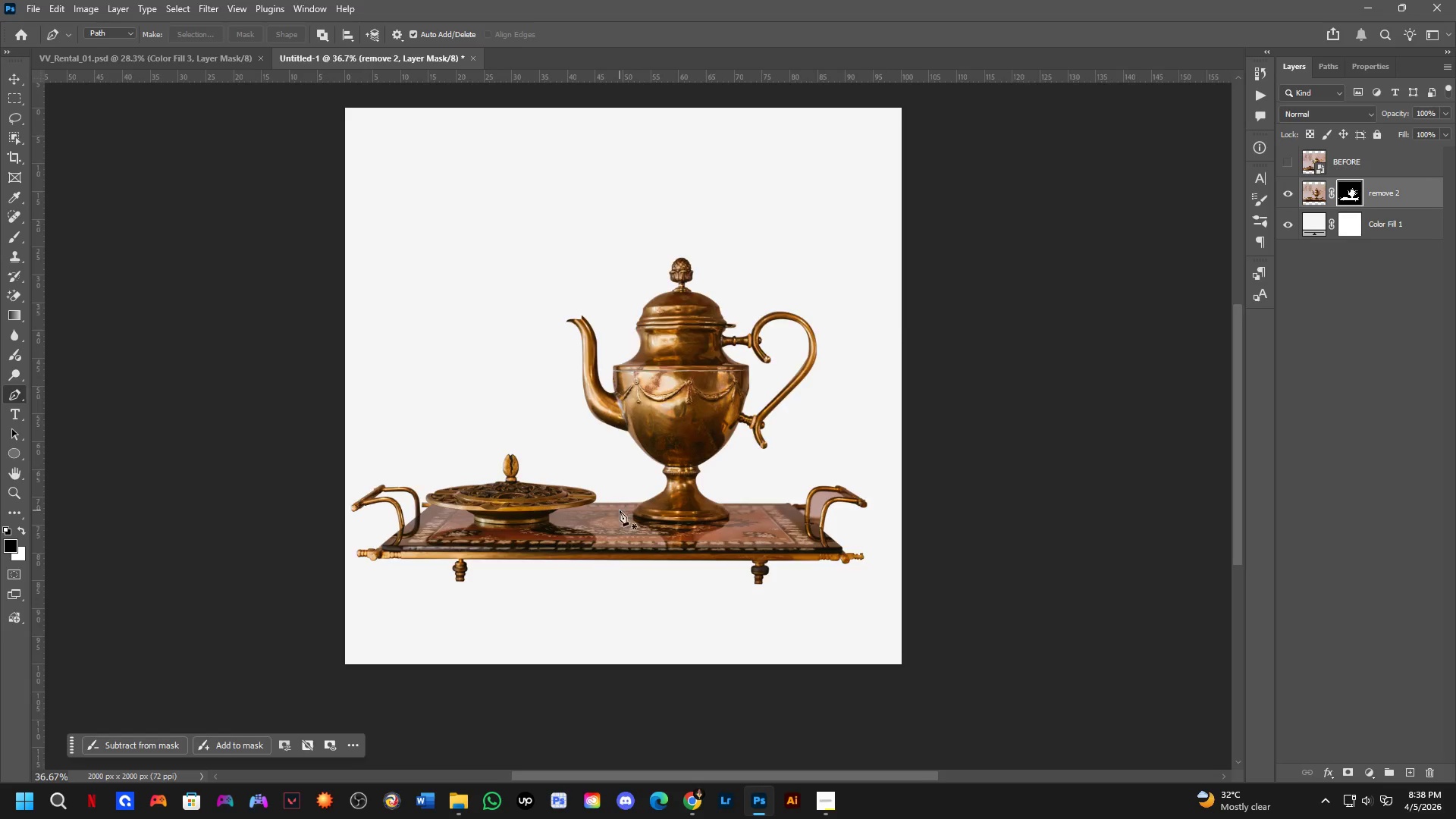 
scroll: coordinate [630, 511], scroll_direction: up, amount: 3.0
 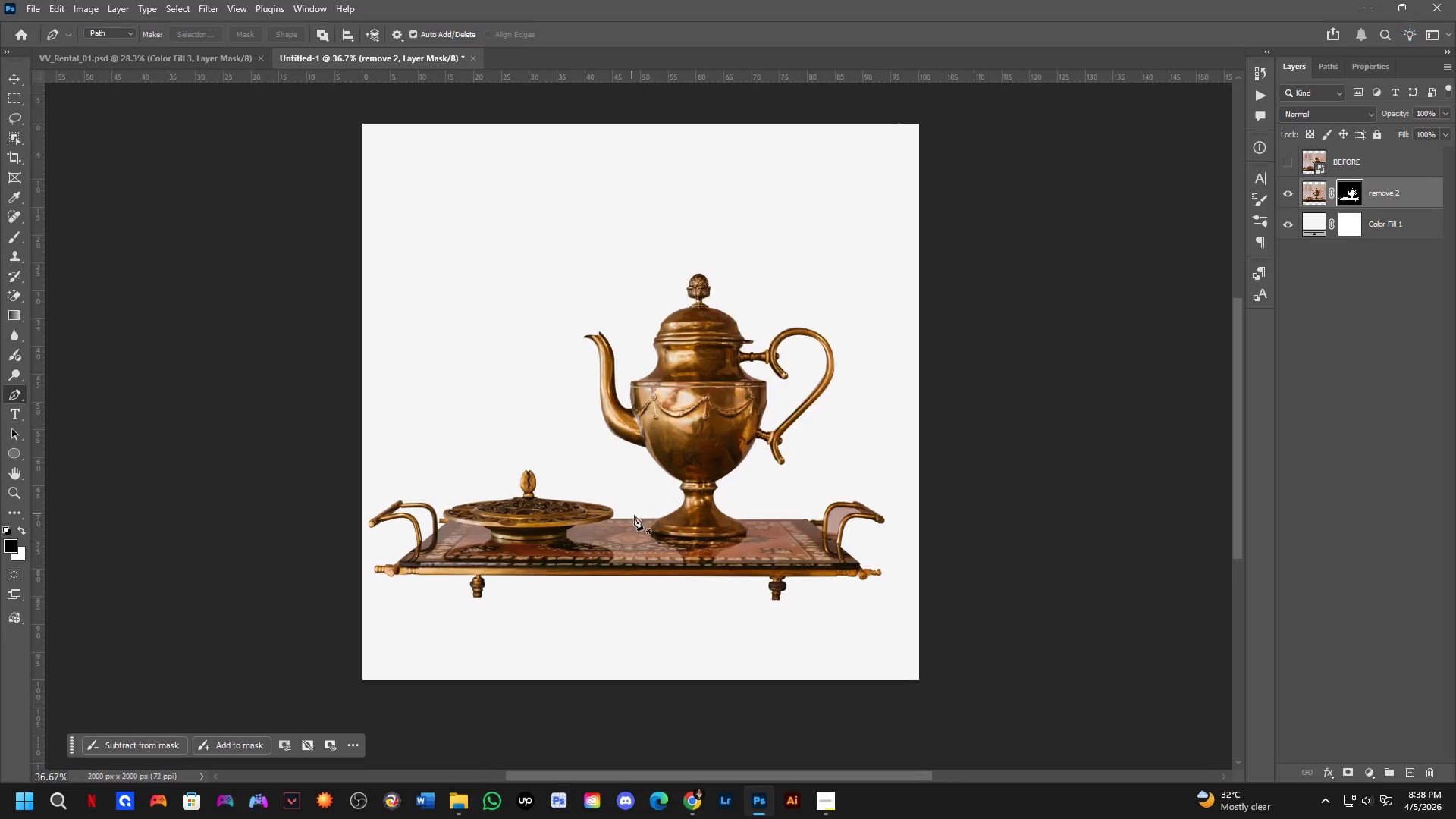 
hold_key(key=Space, duration=0.45)
 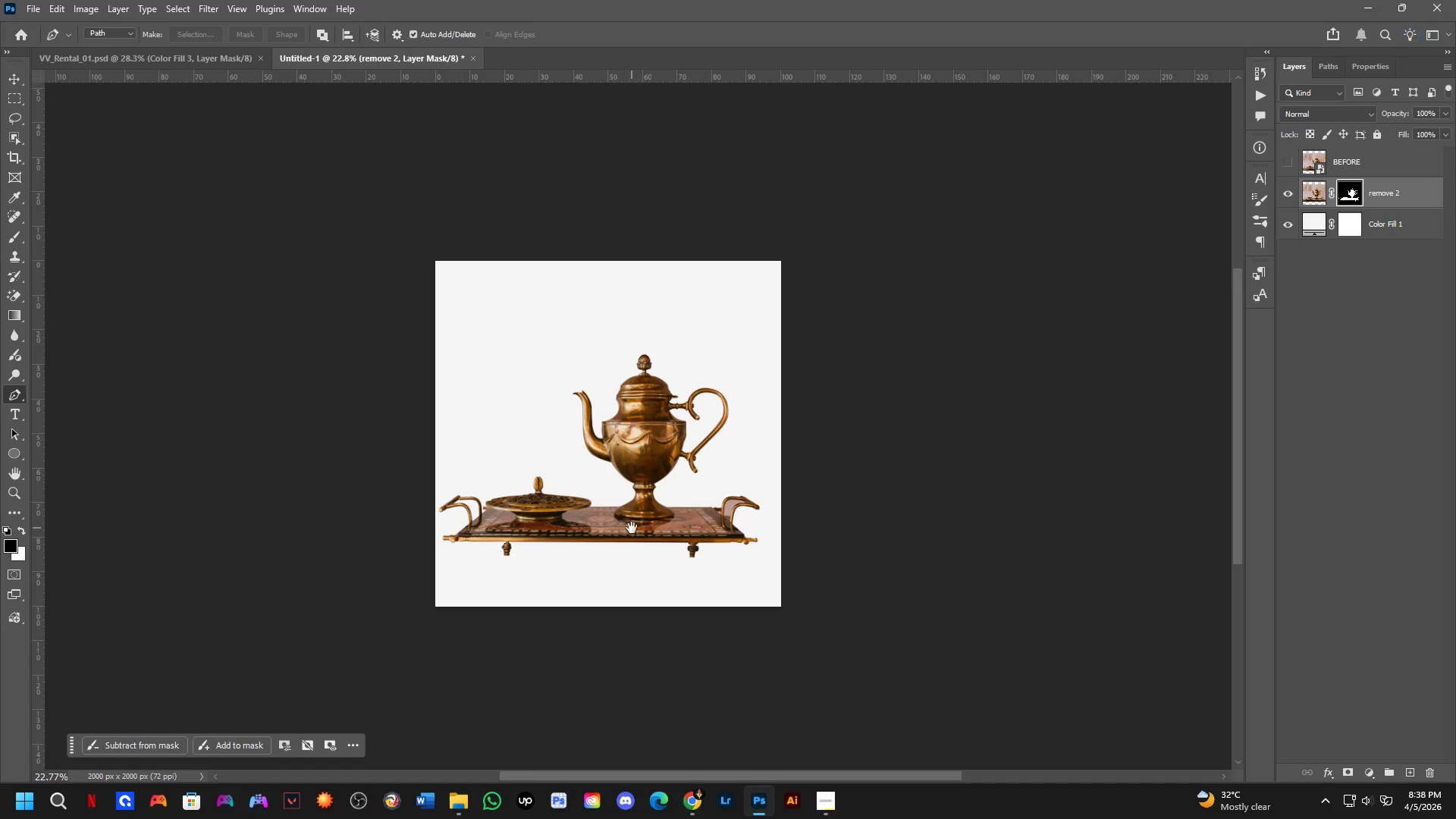 
left_click_drag(start_coordinate=[620, 513], to_coordinate=[606, 515])
 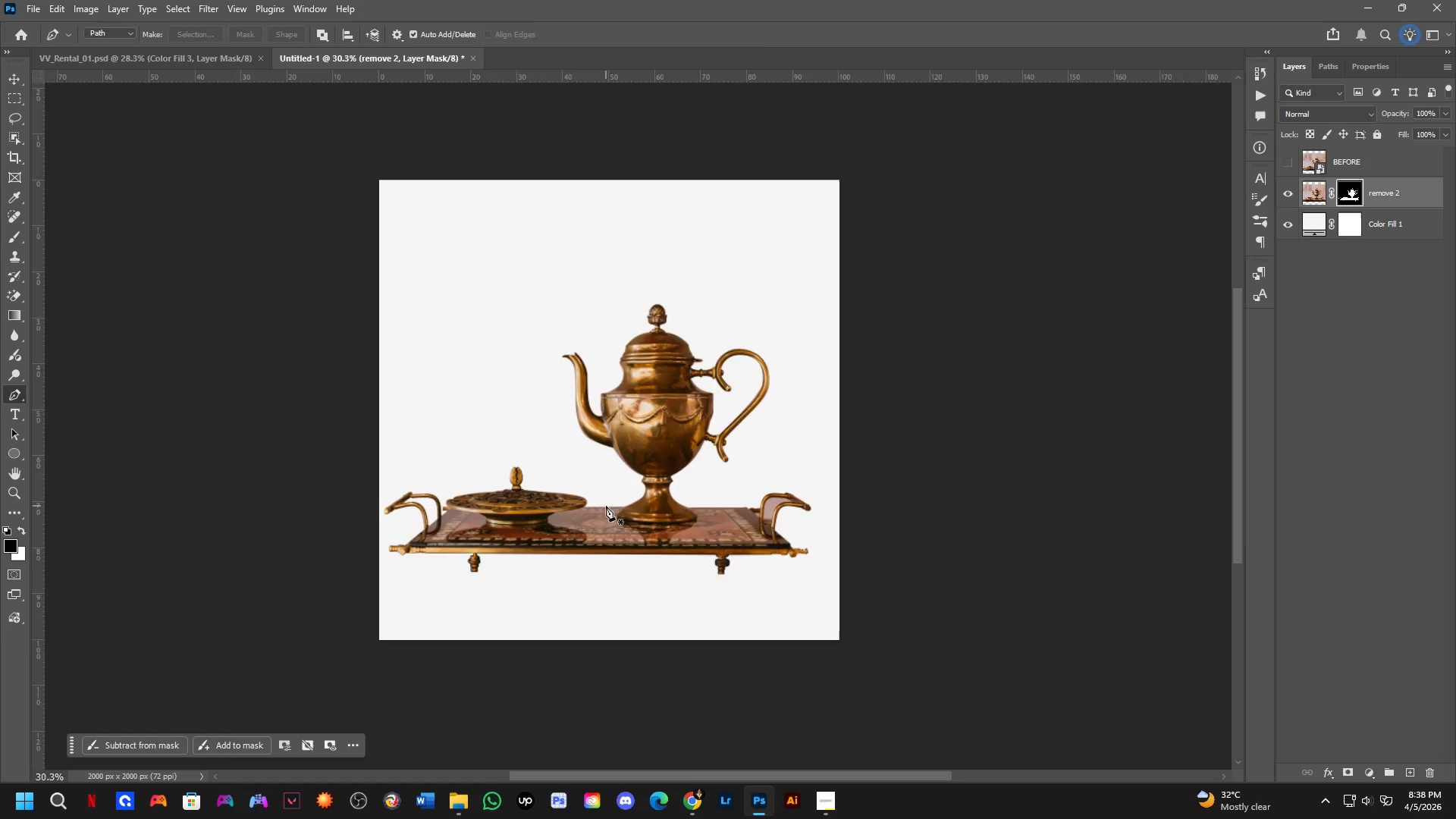 
scroll: coordinate [620, 510], scroll_direction: down, amount: 2.0
 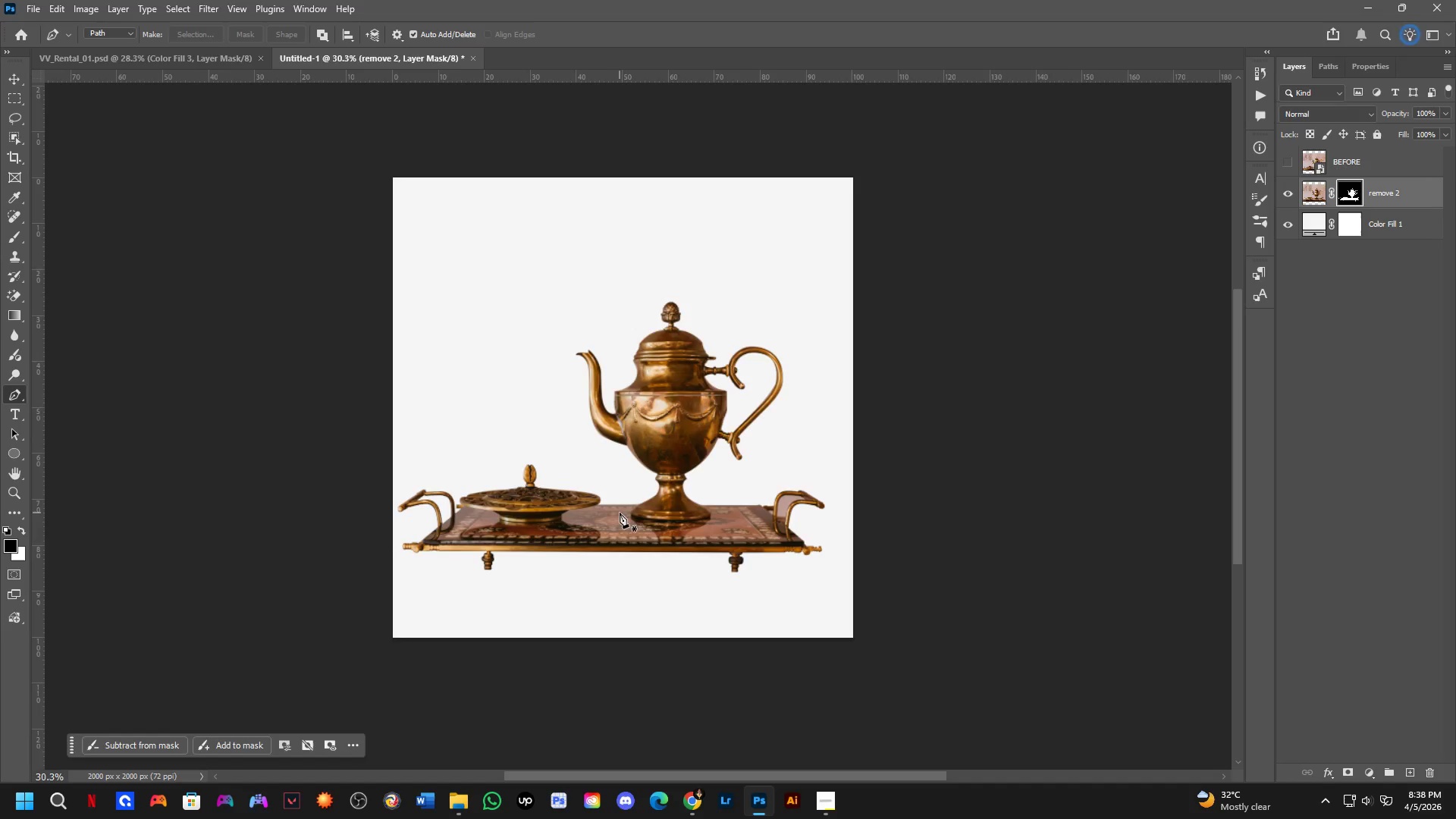 
hold_key(key=Space, duration=0.45)
 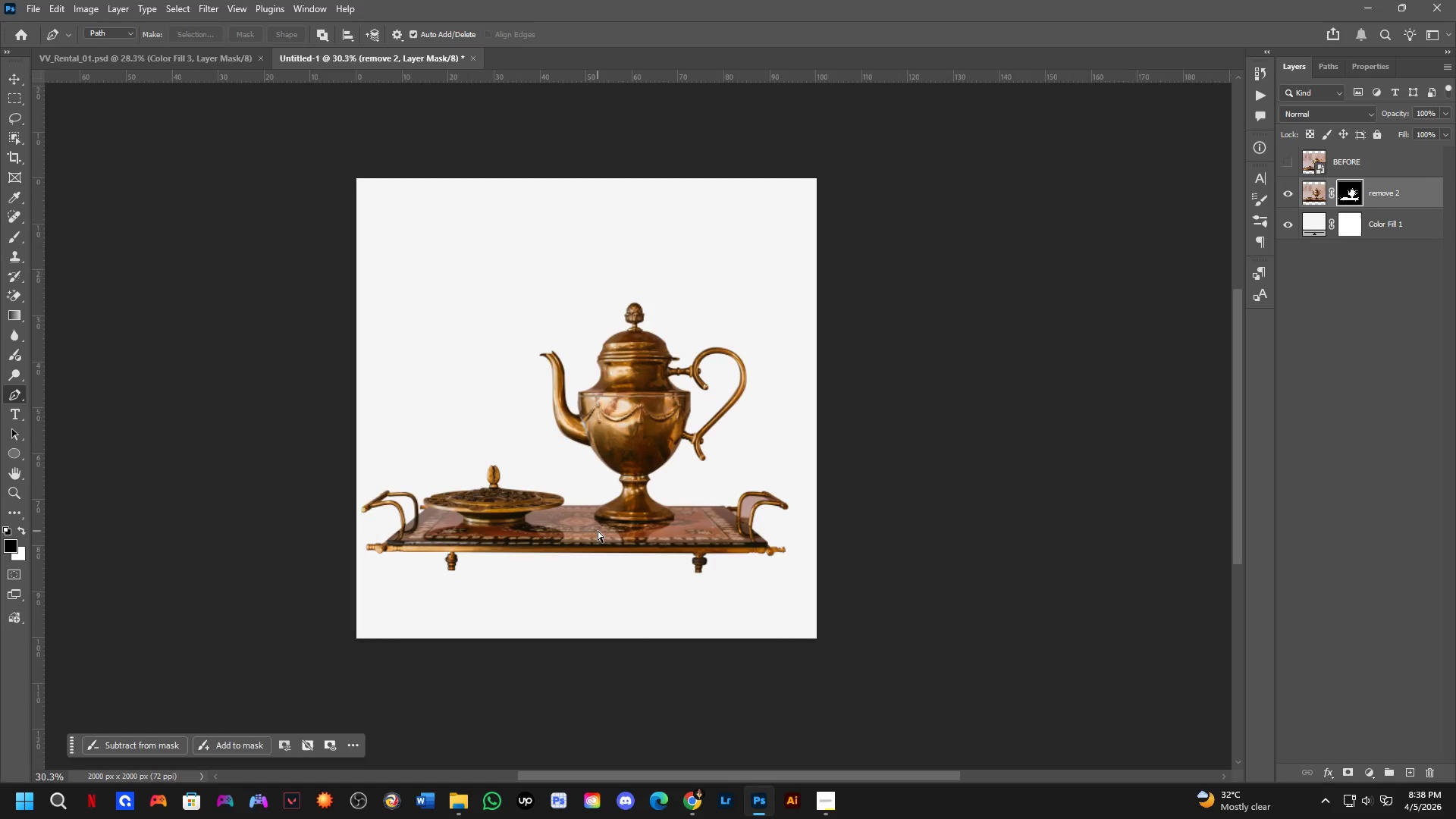 
left_click_drag(start_coordinate=[630, 527], to_coordinate=[612, 533])
 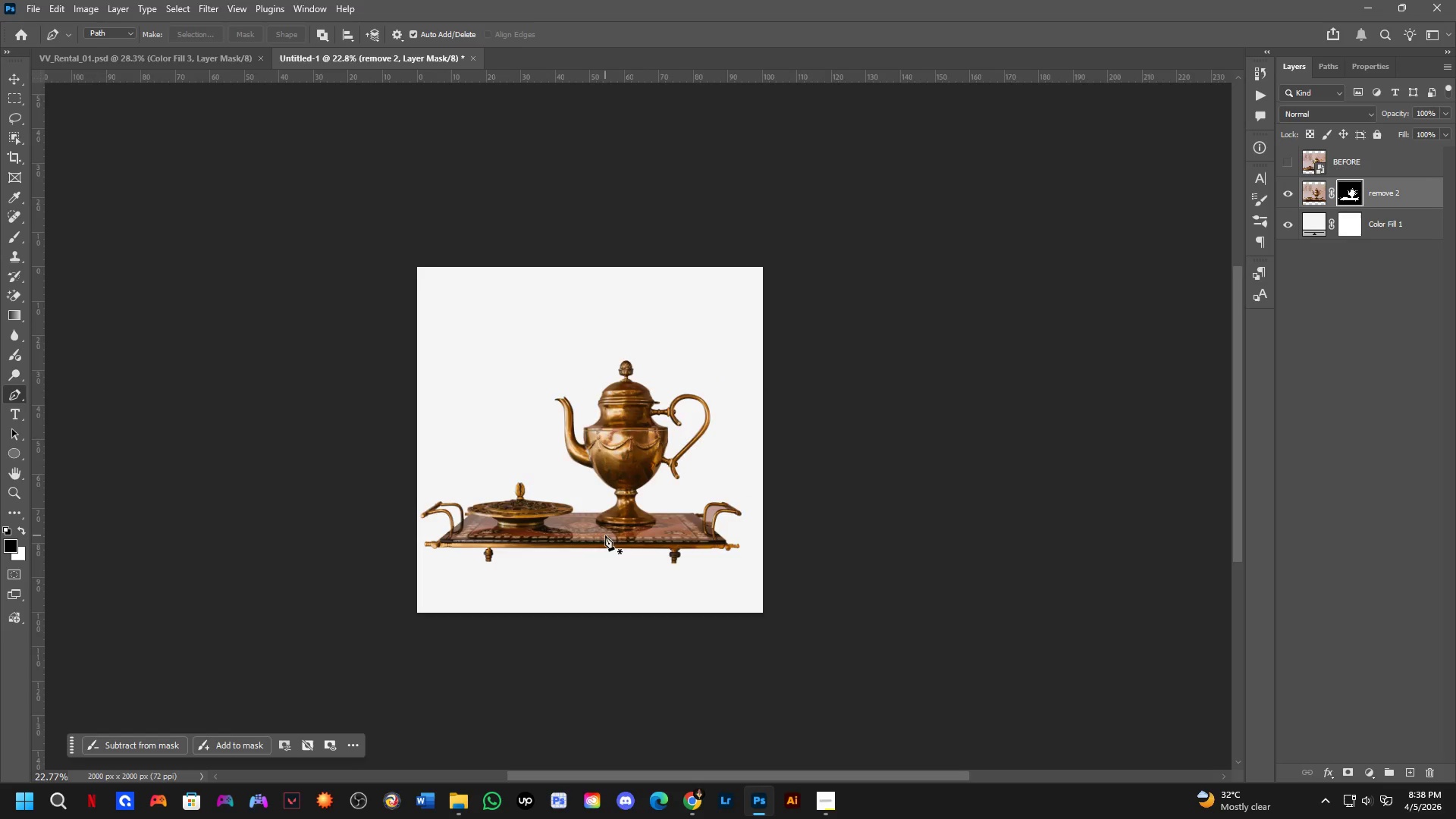 
scroll: coordinate [606, 505], scroll_direction: down, amount: 3.0
 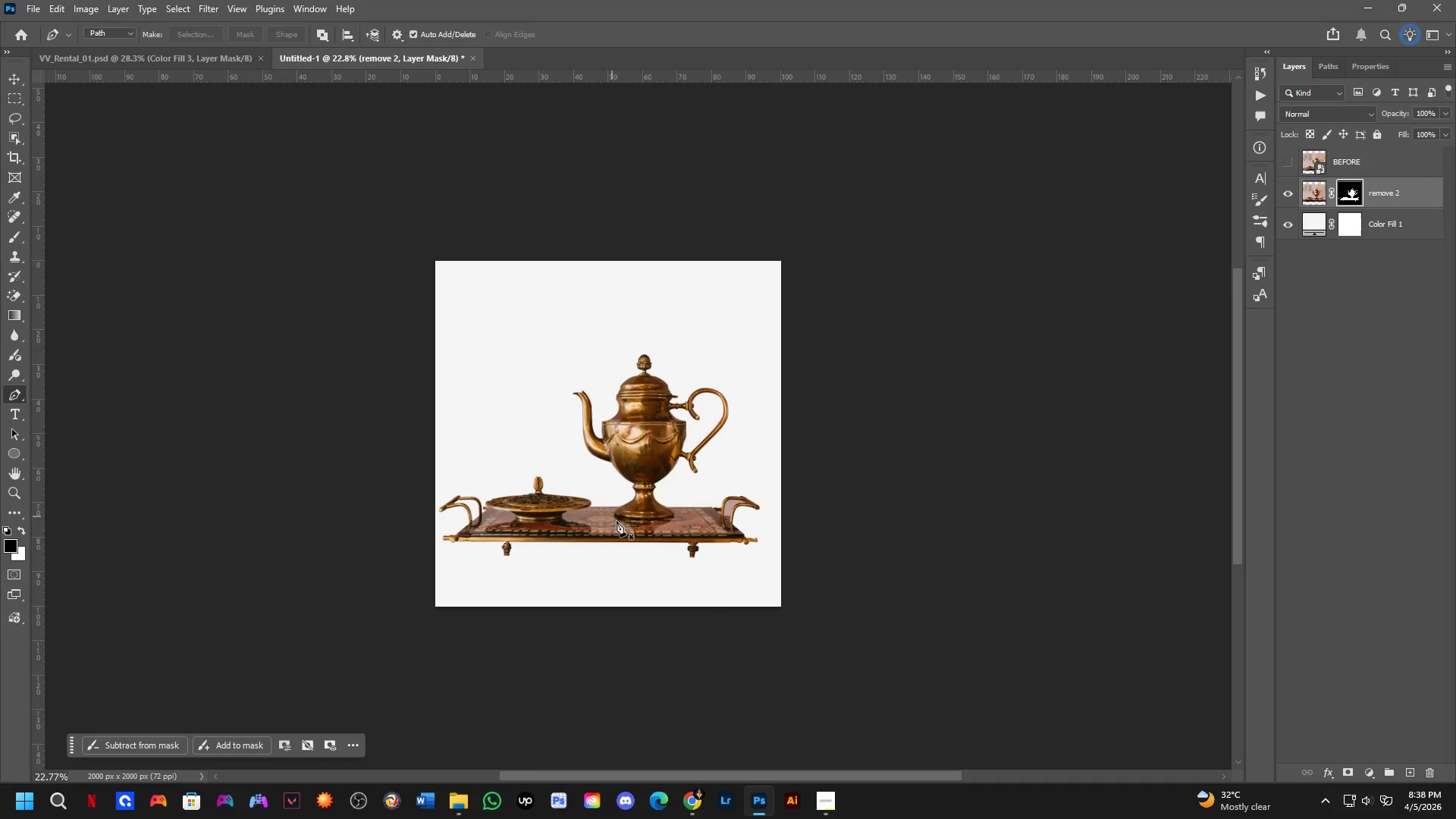 
key(Control+T)
 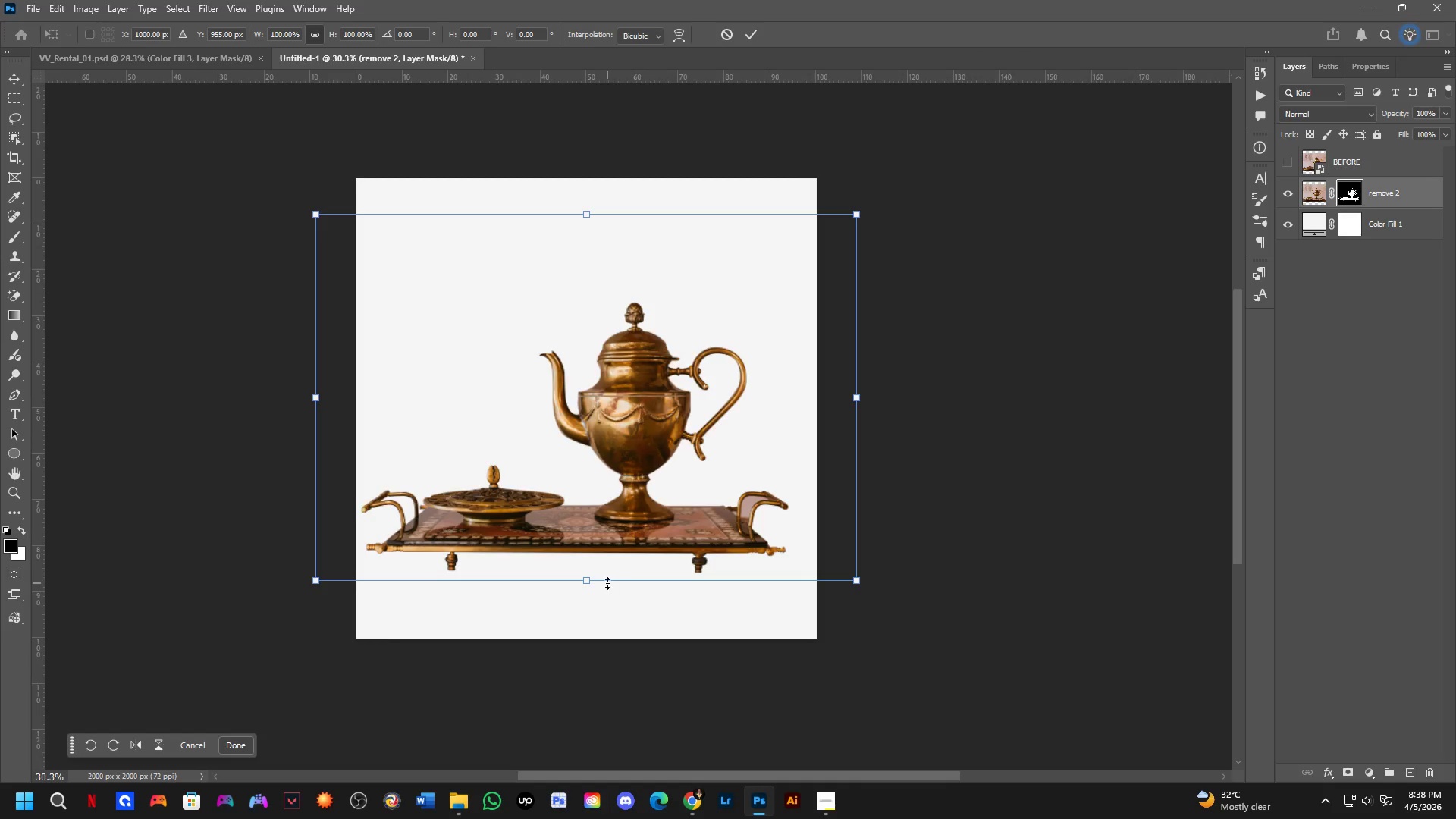 
scroll: coordinate [601, 535], scroll_direction: up, amount: 3.0
 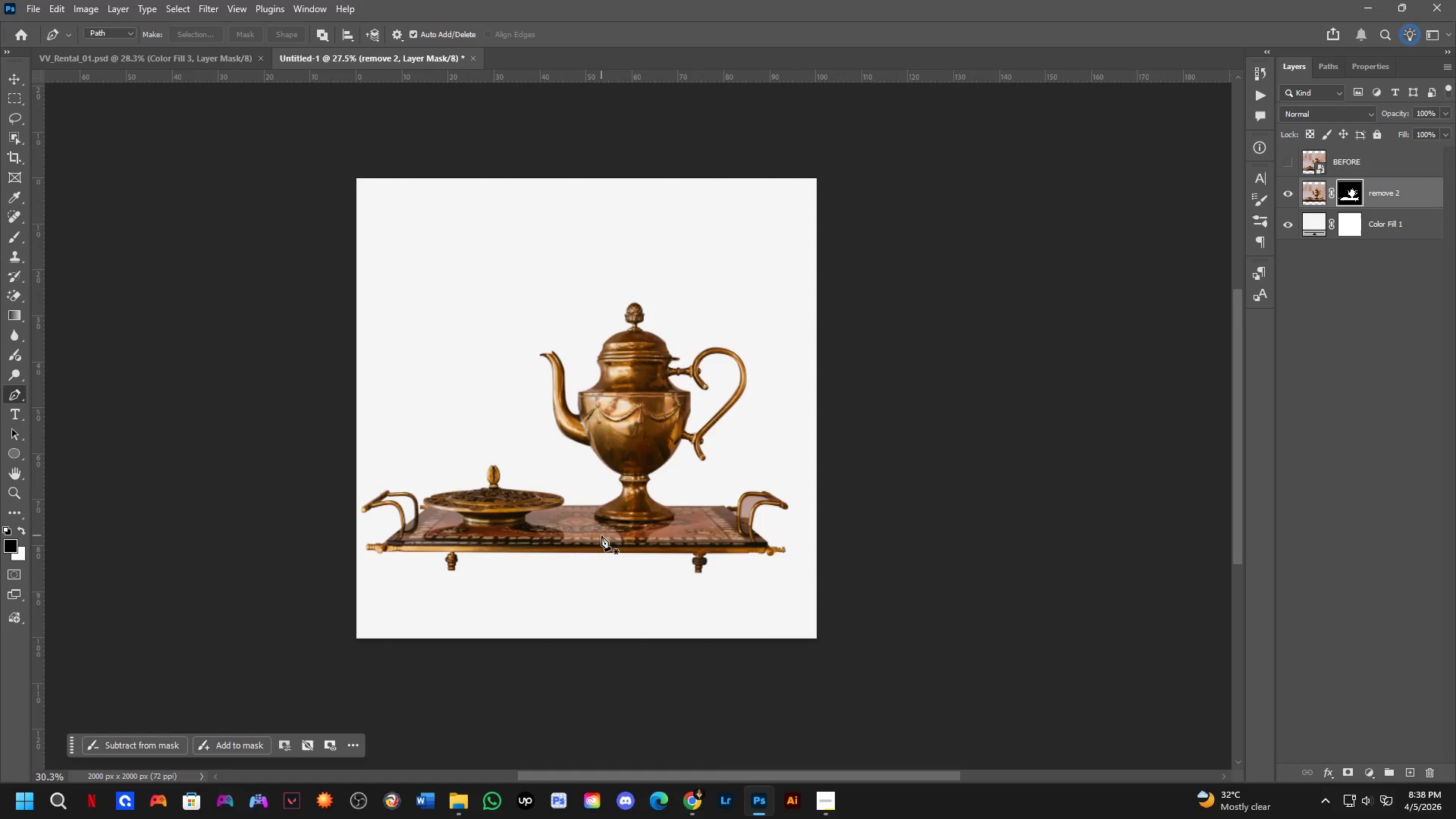 
left_click_drag(start_coordinate=[596, 583], to_coordinate=[598, 561])
 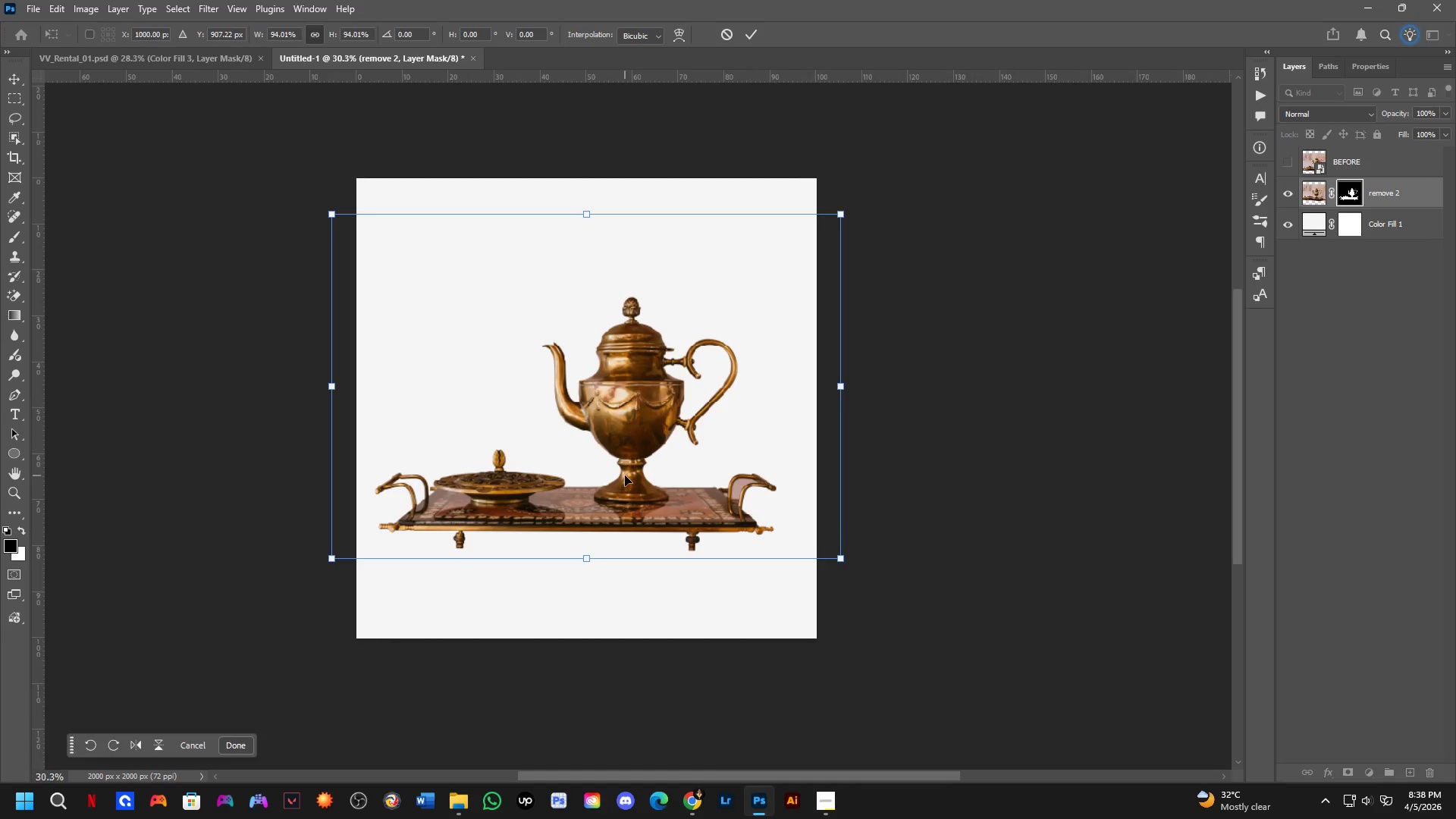 
left_click_drag(start_coordinate=[625, 475], to_coordinate=[632, 487])
 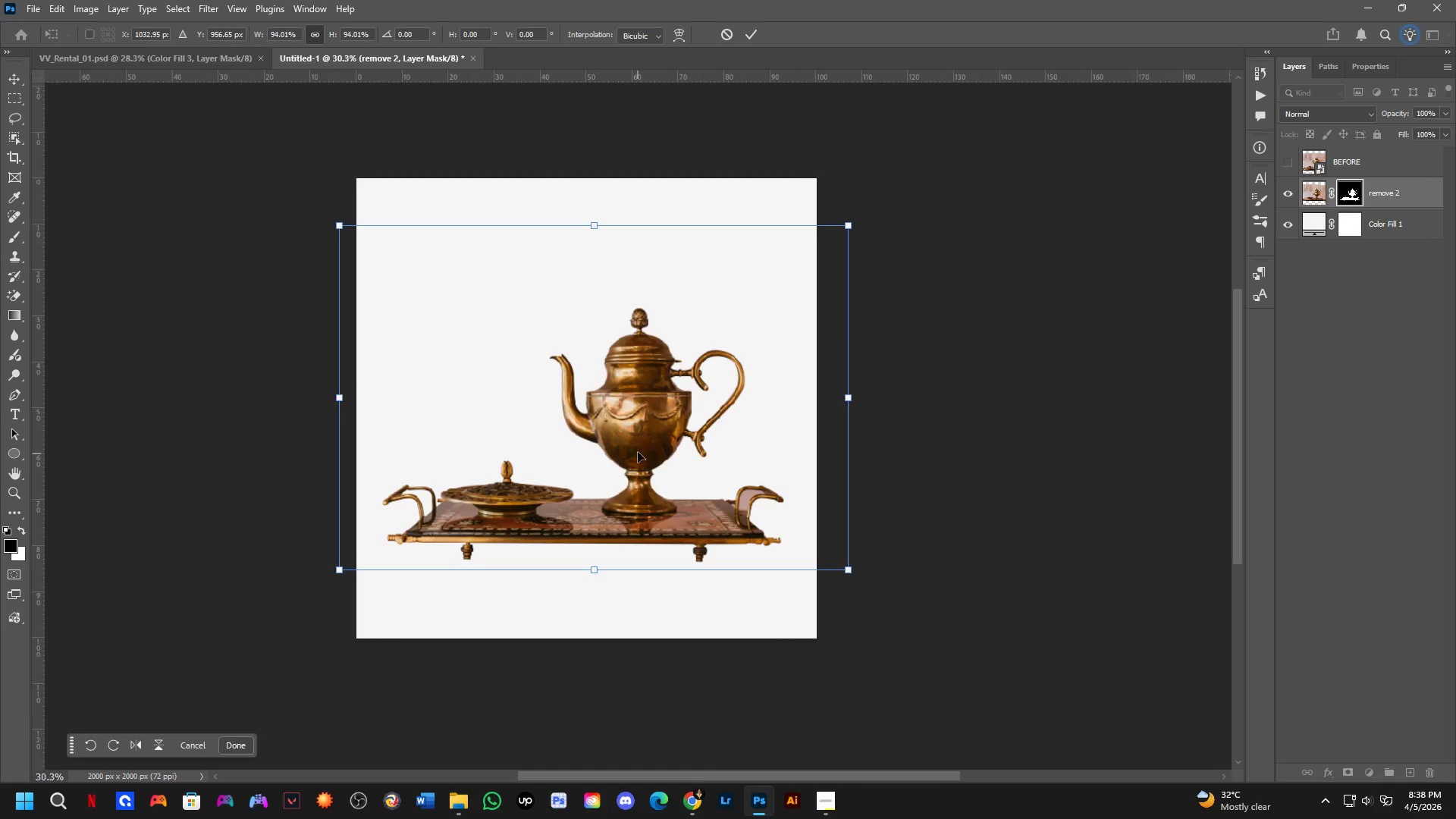 
hold_key(key=Space, duration=0.88)
 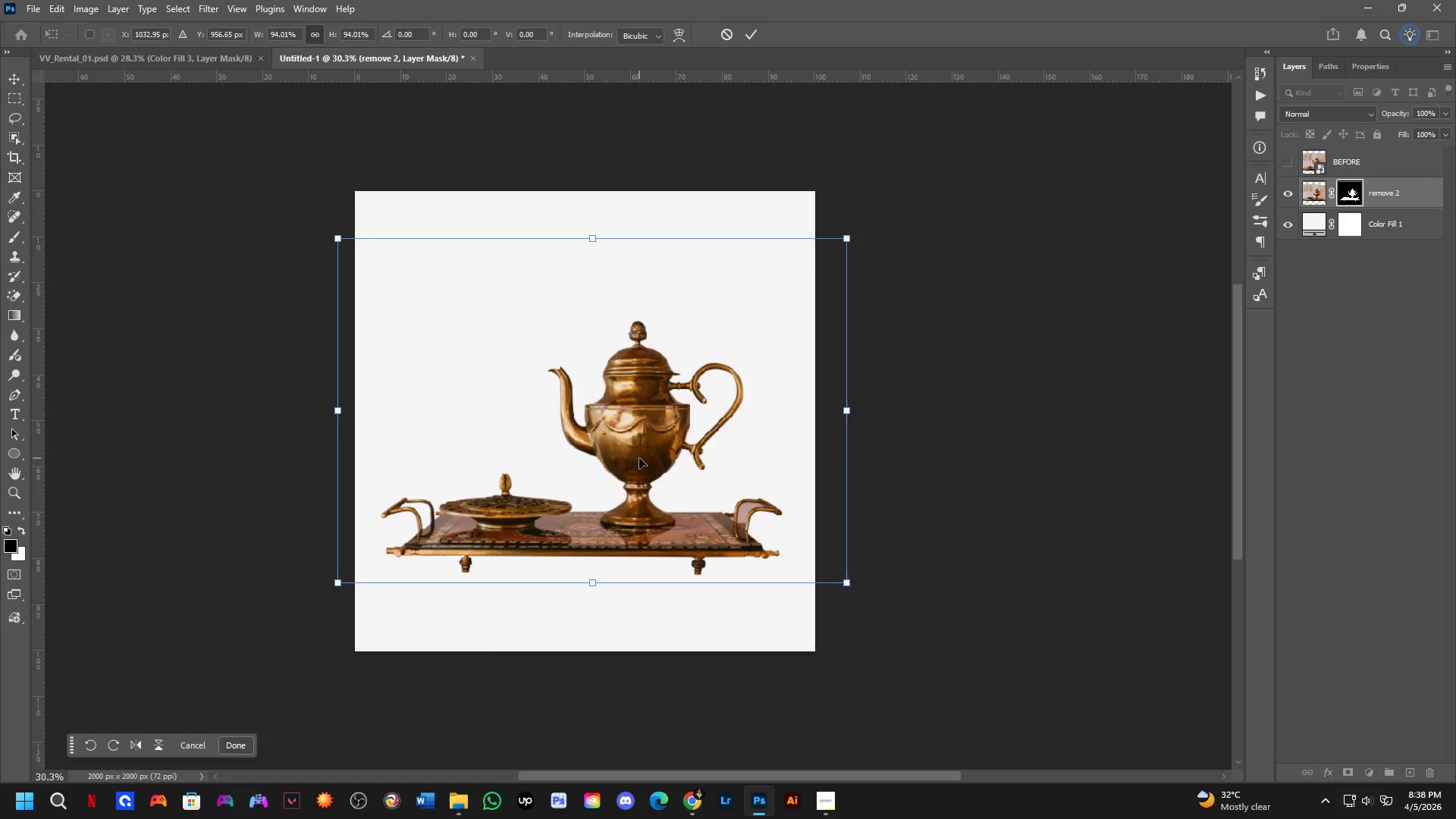 
left_click_drag(start_coordinate=[638, 451], to_coordinate=[636, 464])
 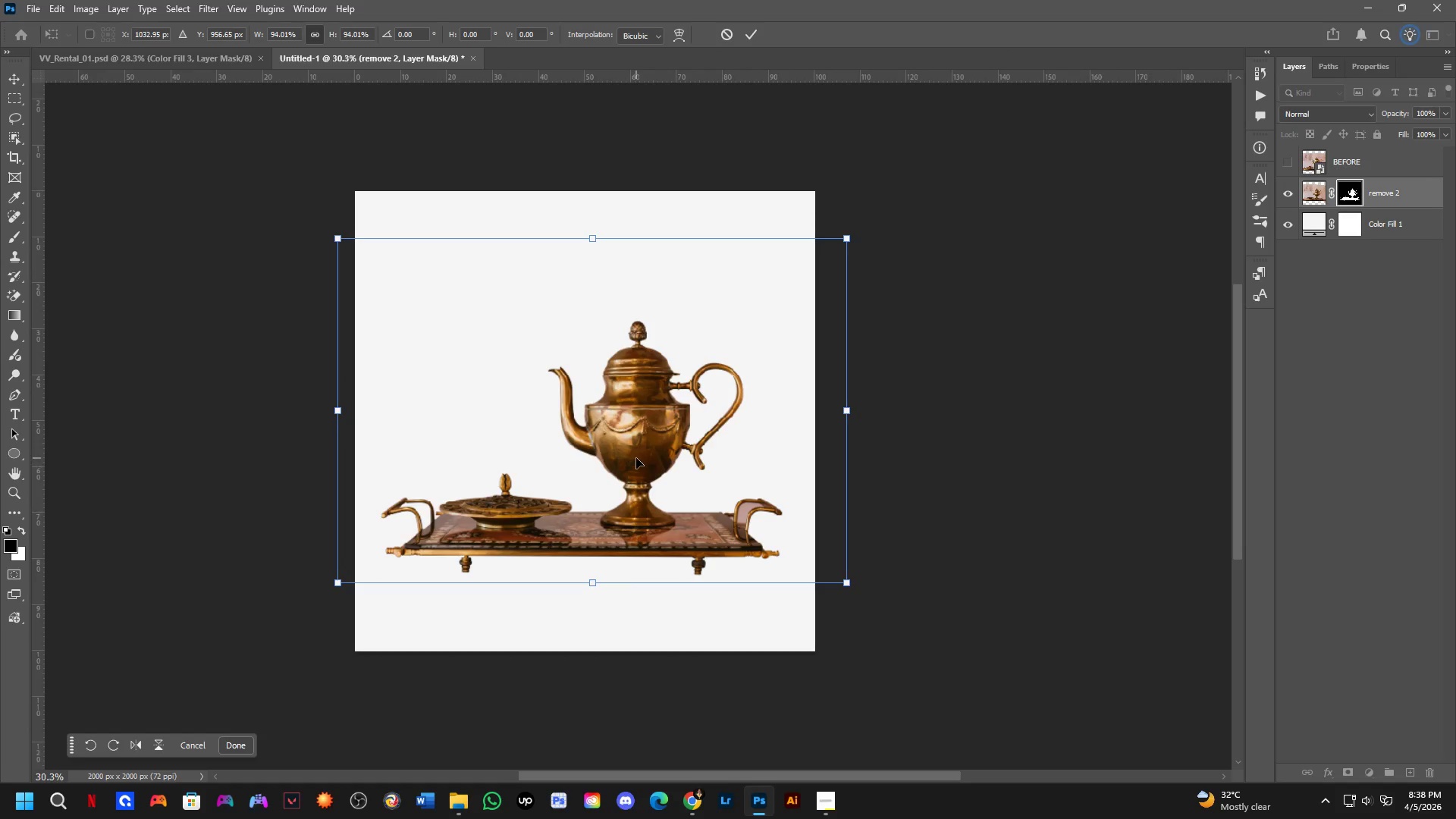 
hold_key(key=Space, duration=0.62)
 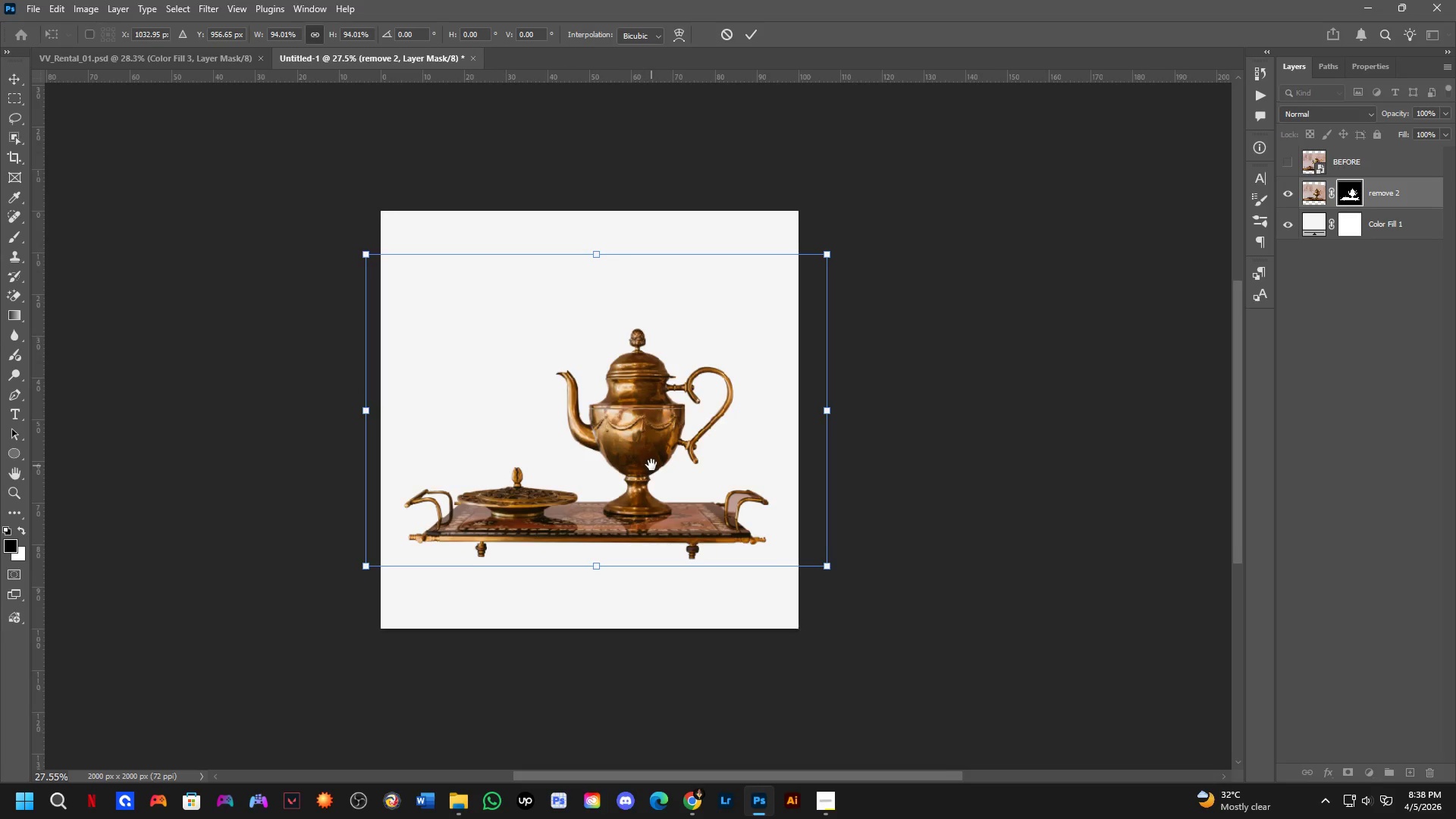 
left_click_drag(start_coordinate=[651, 470], to_coordinate=[649, 460])
 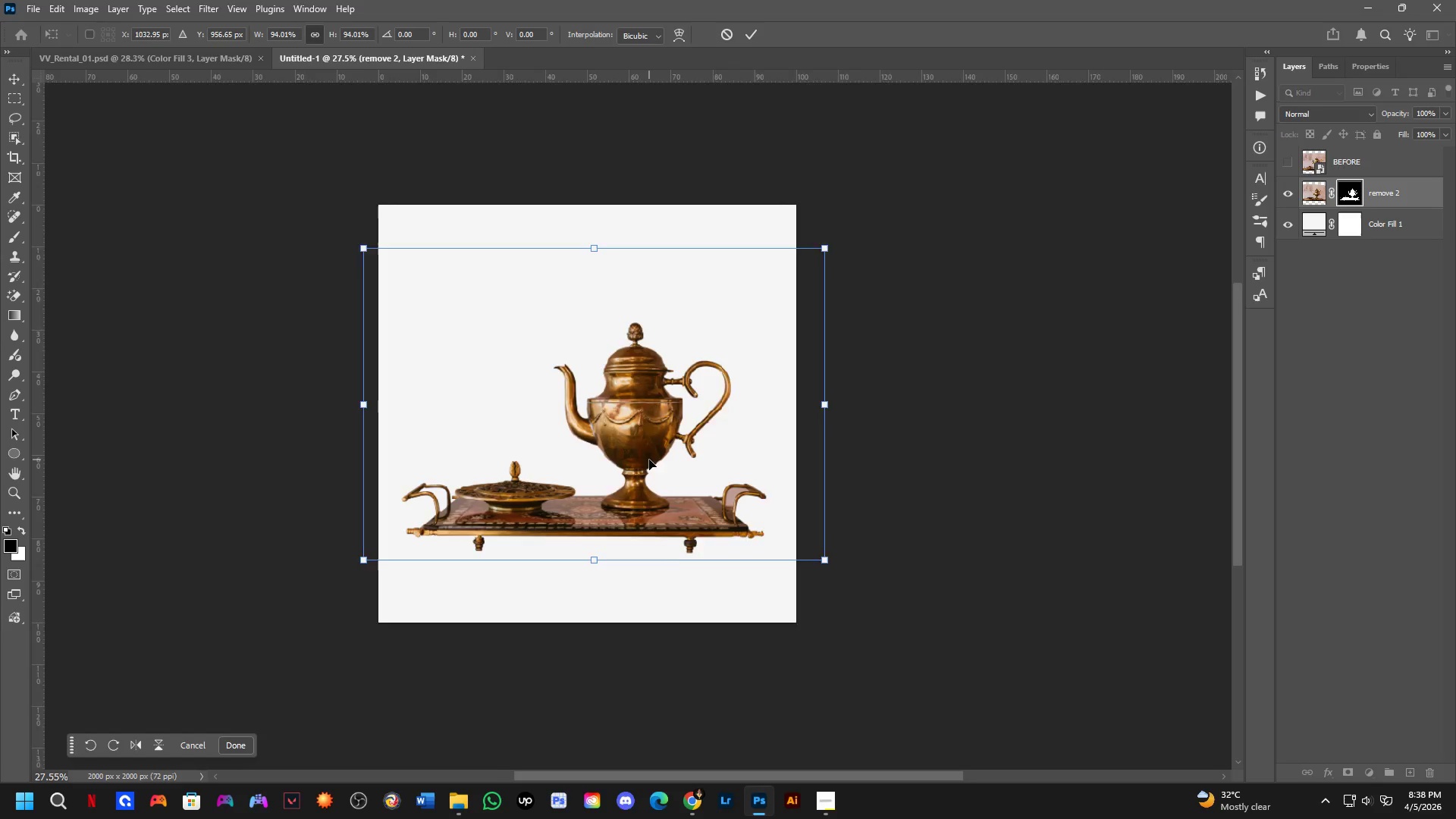 
scroll: coordinate [639, 458], scroll_direction: down, amount: 1.0
 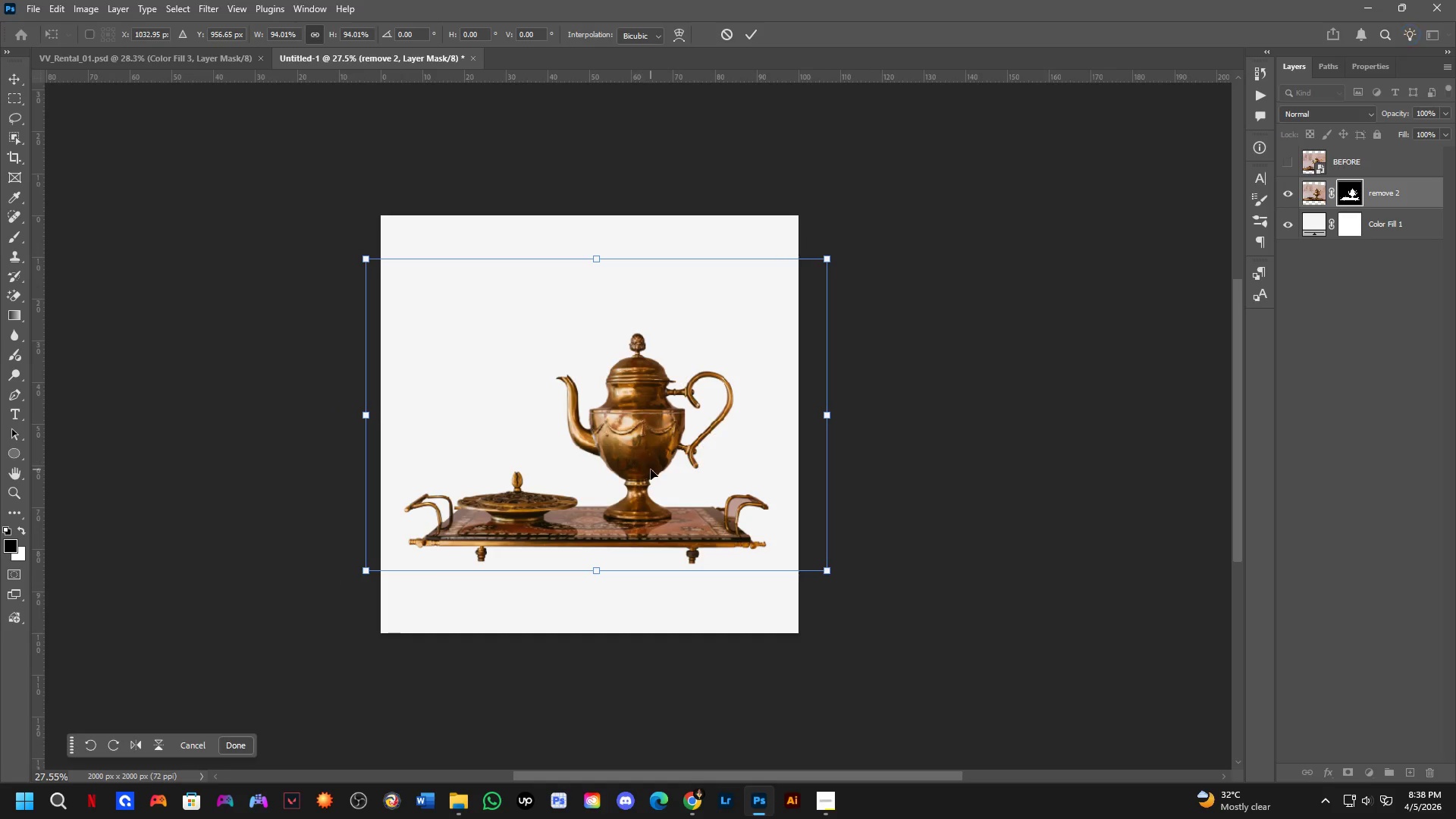 
hold_key(key=Space, duration=0.45)
 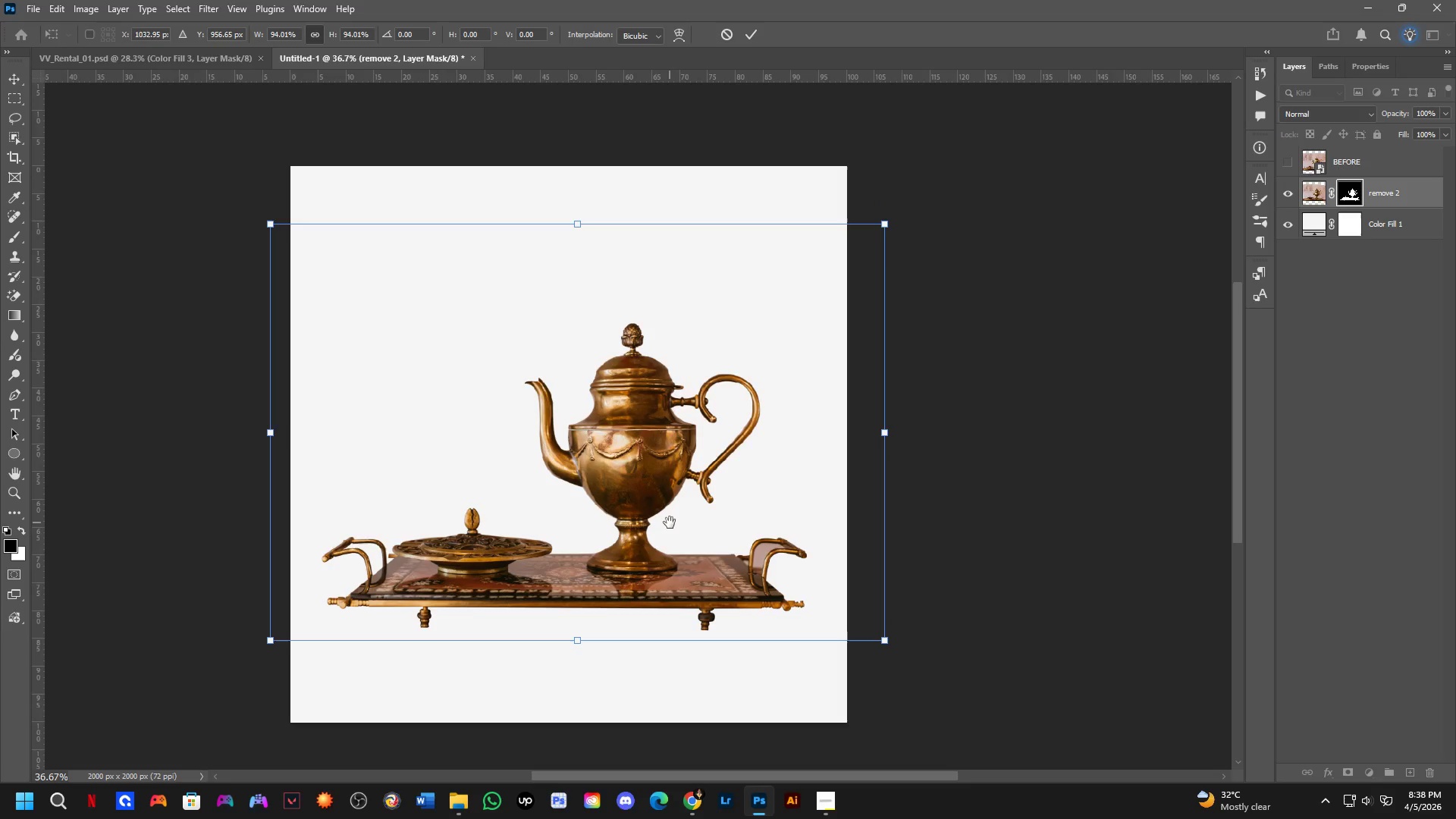 
left_click_drag(start_coordinate=[648, 466], to_coordinate=[647, 480])
 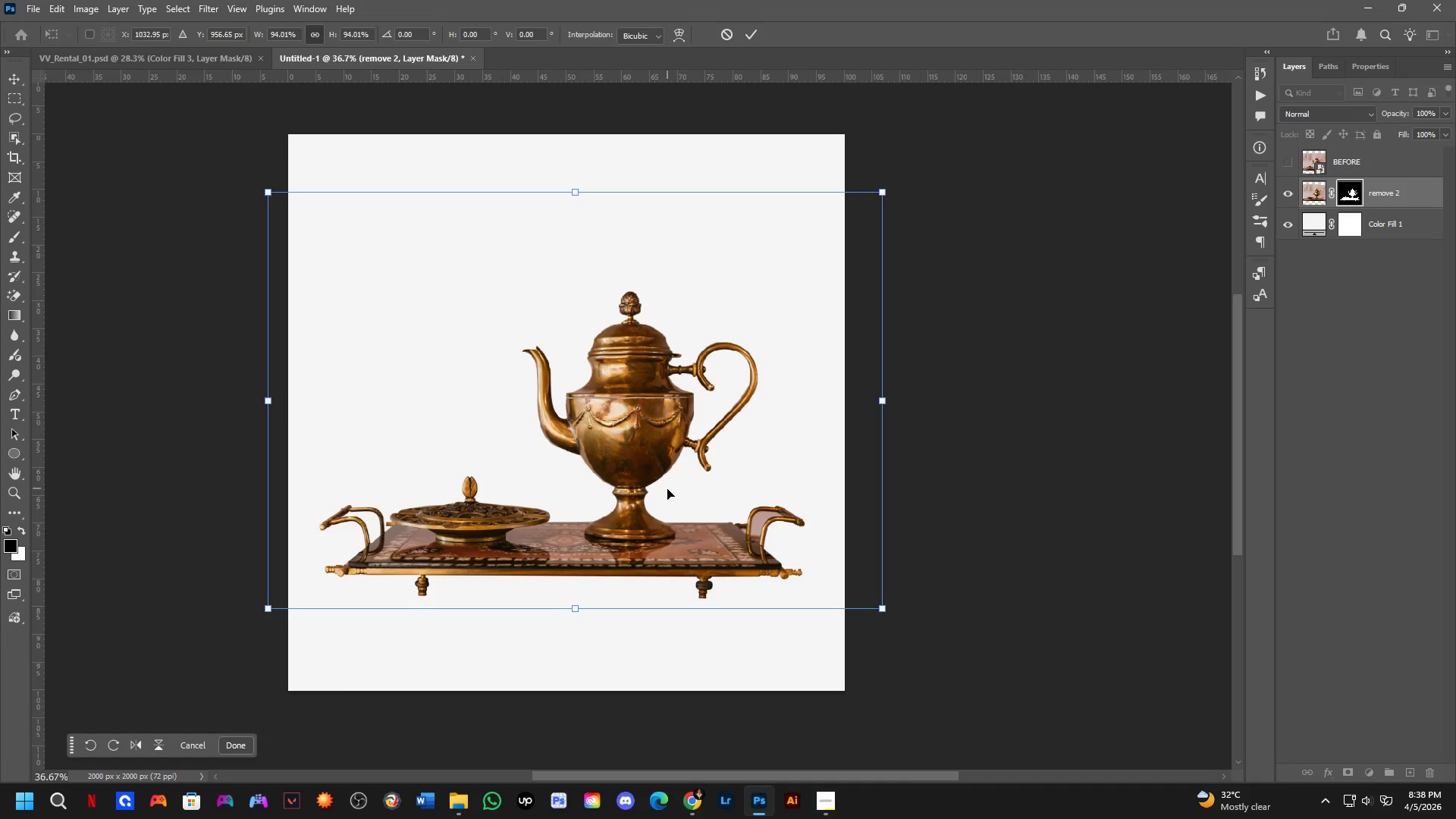 
scroll: coordinate [649, 458], scroll_direction: up, amount: 3.0
 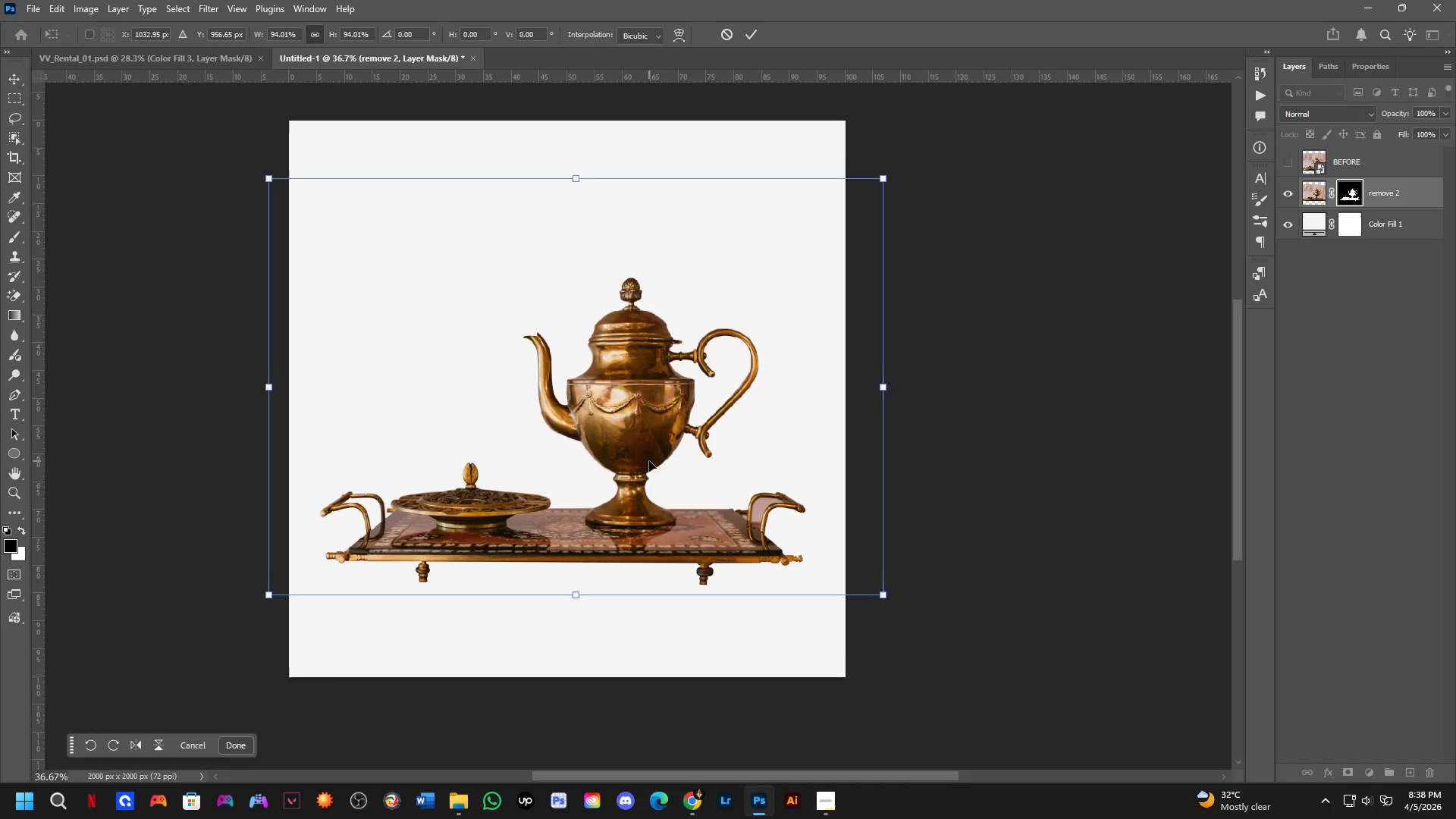 
hold_key(key=Space, duration=0.41)
 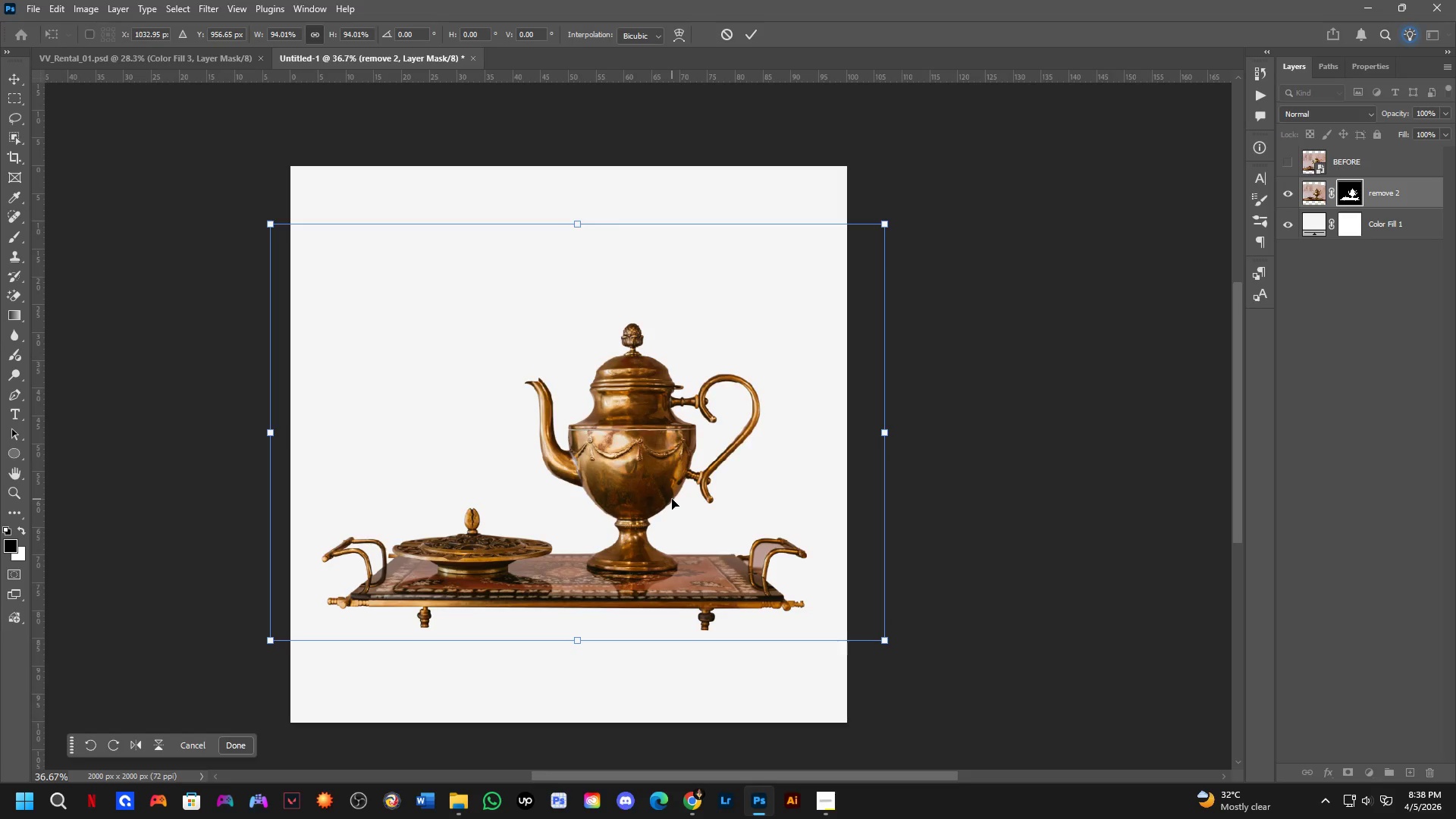 
left_click_drag(start_coordinate=[667, 491], to_coordinate=[670, 522])
 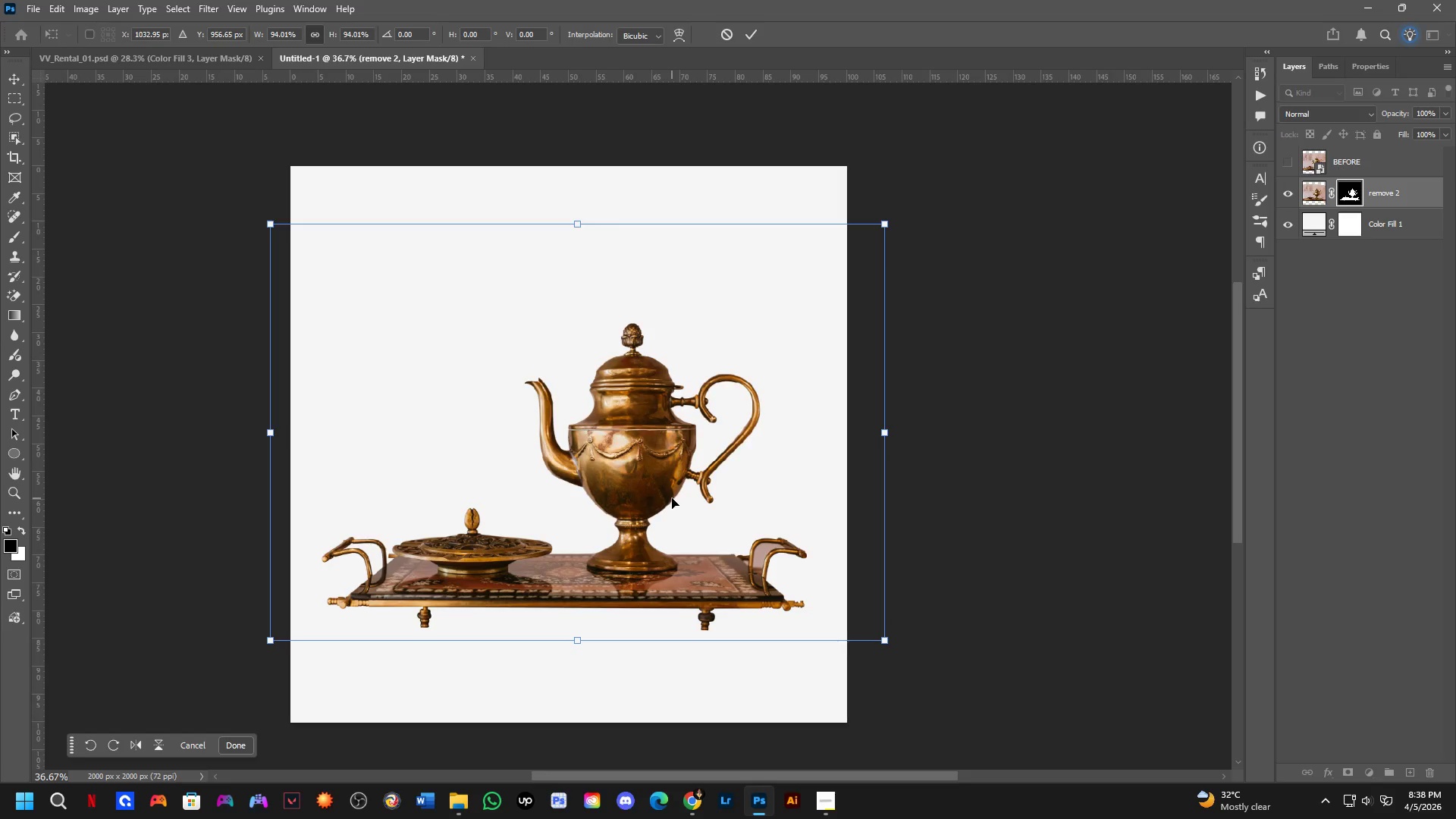 
hold_key(key=Space, duration=0.39)
 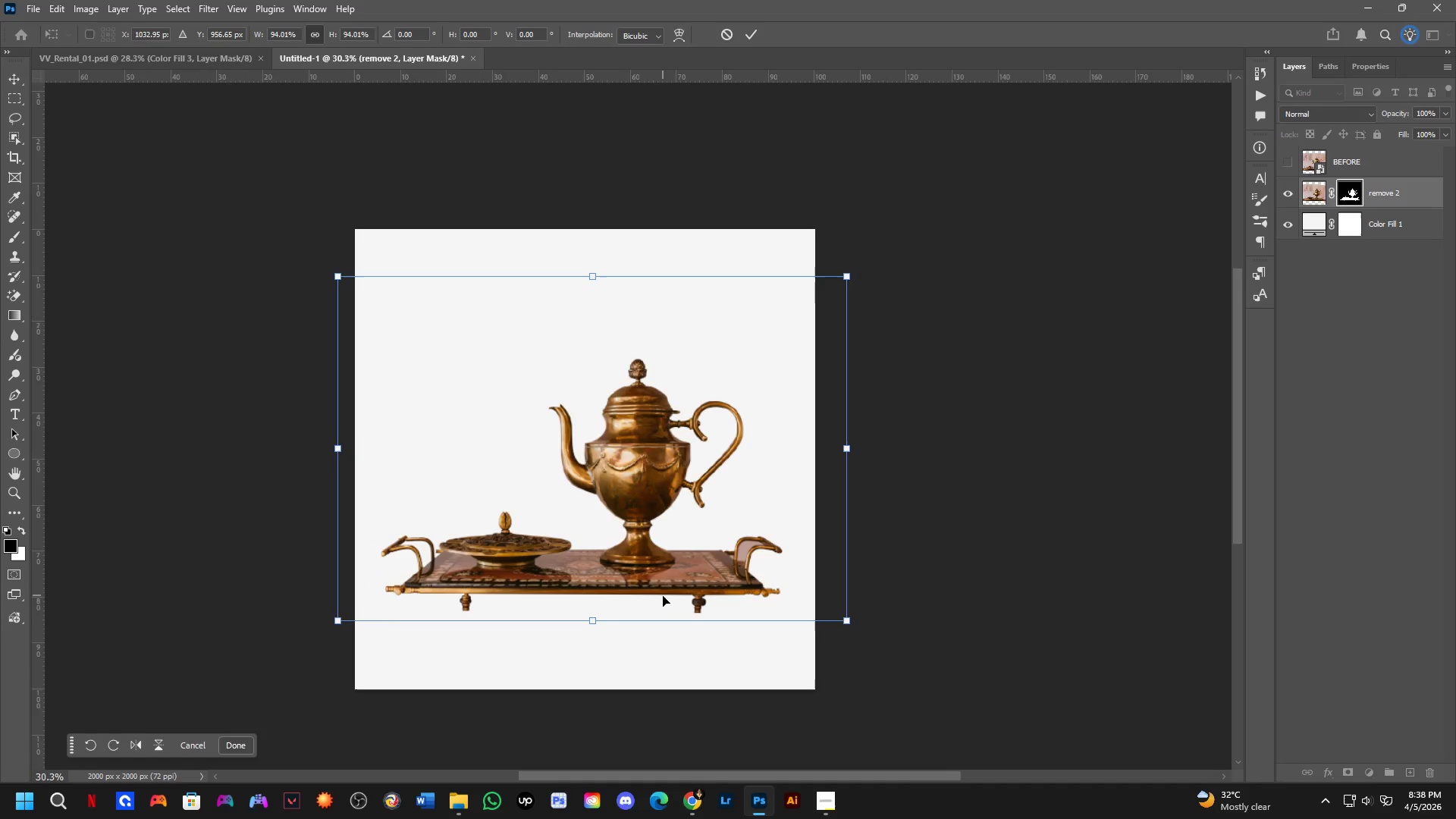 
left_click_drag(start_coordinate=[667, 497], to_coordinate=[666, 503])
 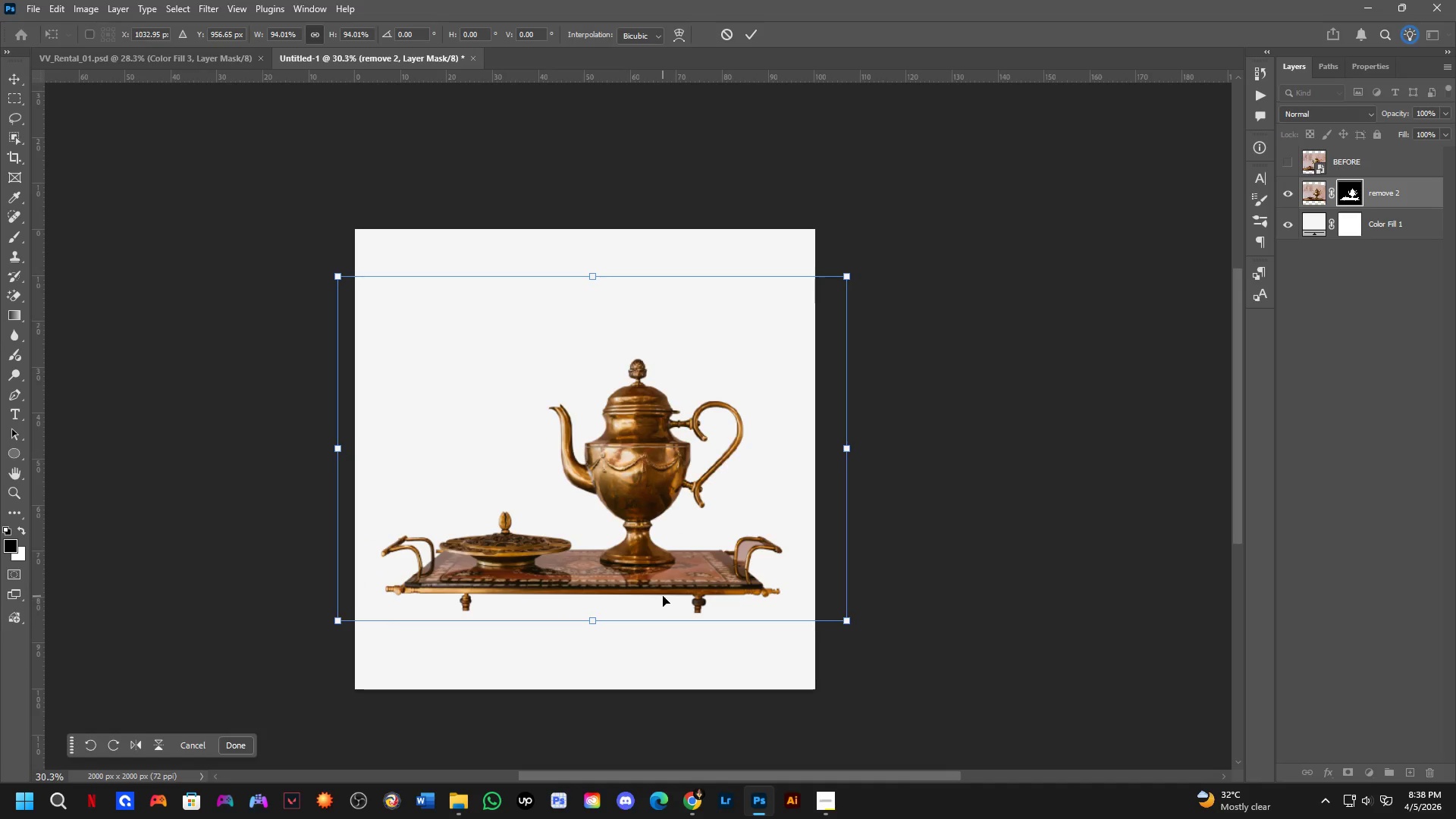 
scroll: coordinate [671, 498], scroll_direction: down, amount: 2.0
 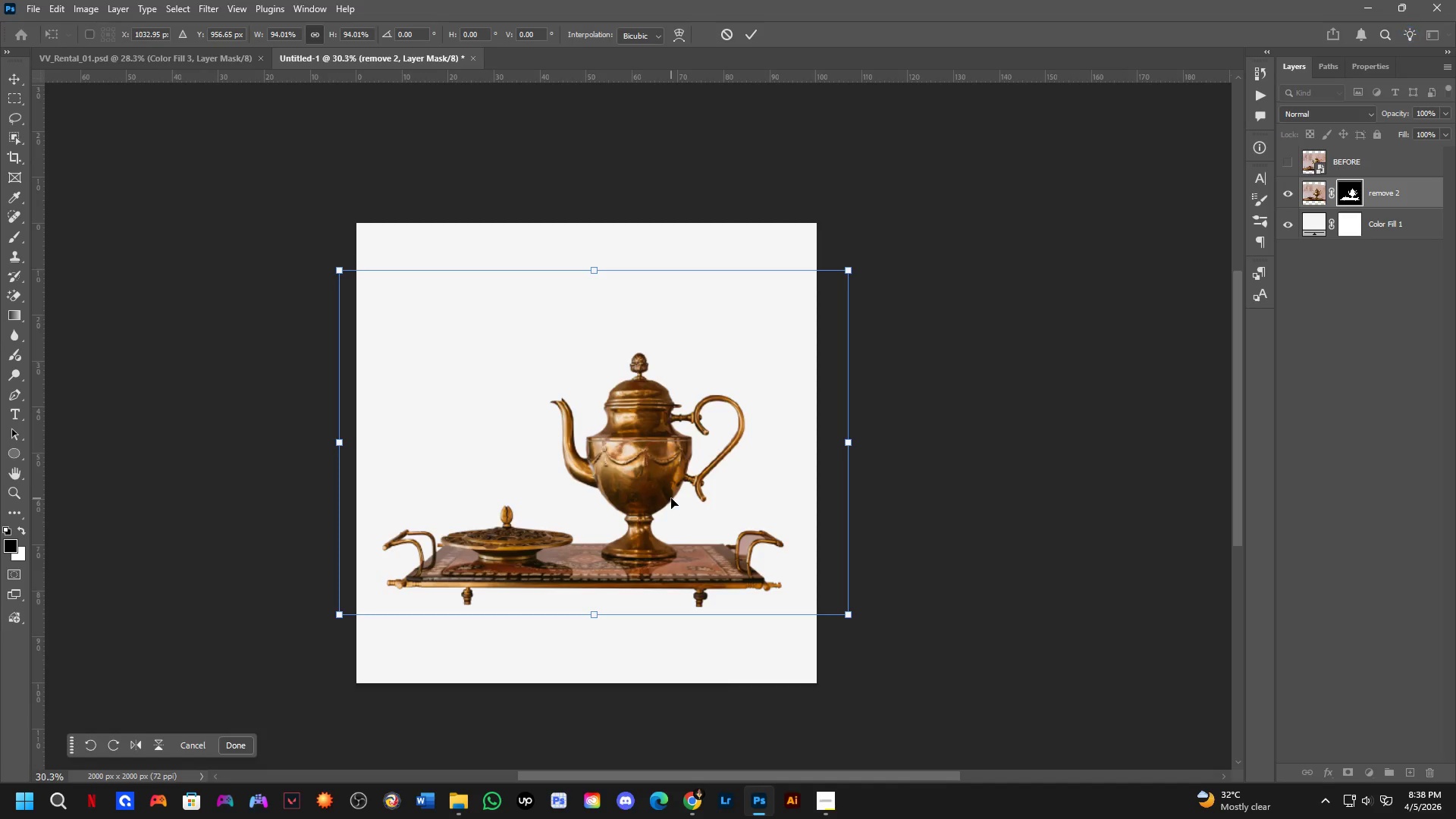 
hold_key(key=Space, duration=0.45)
 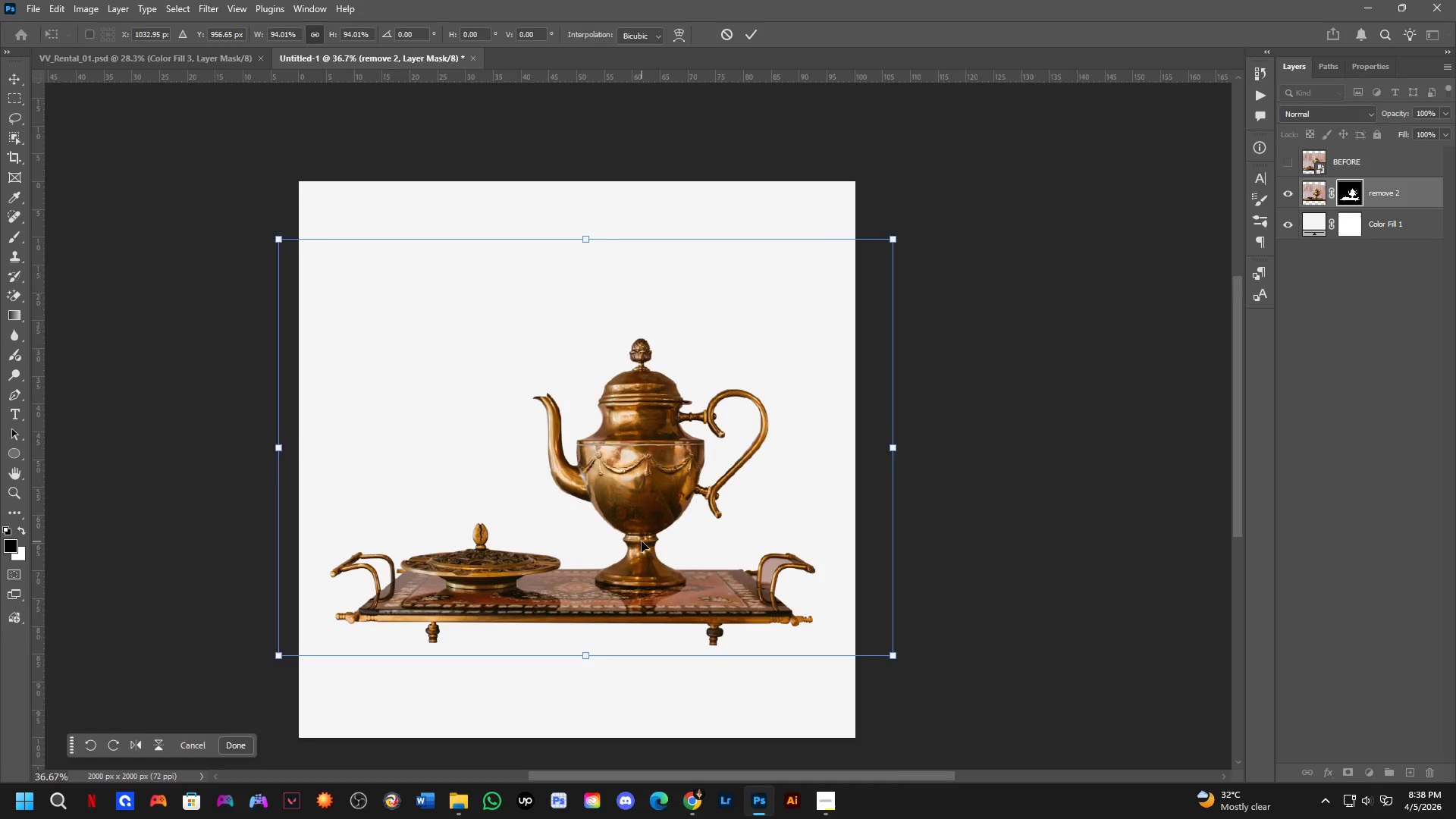 
left_click_drag(start_coordinate=[645, 512], to_coordinate=[649, 525])
 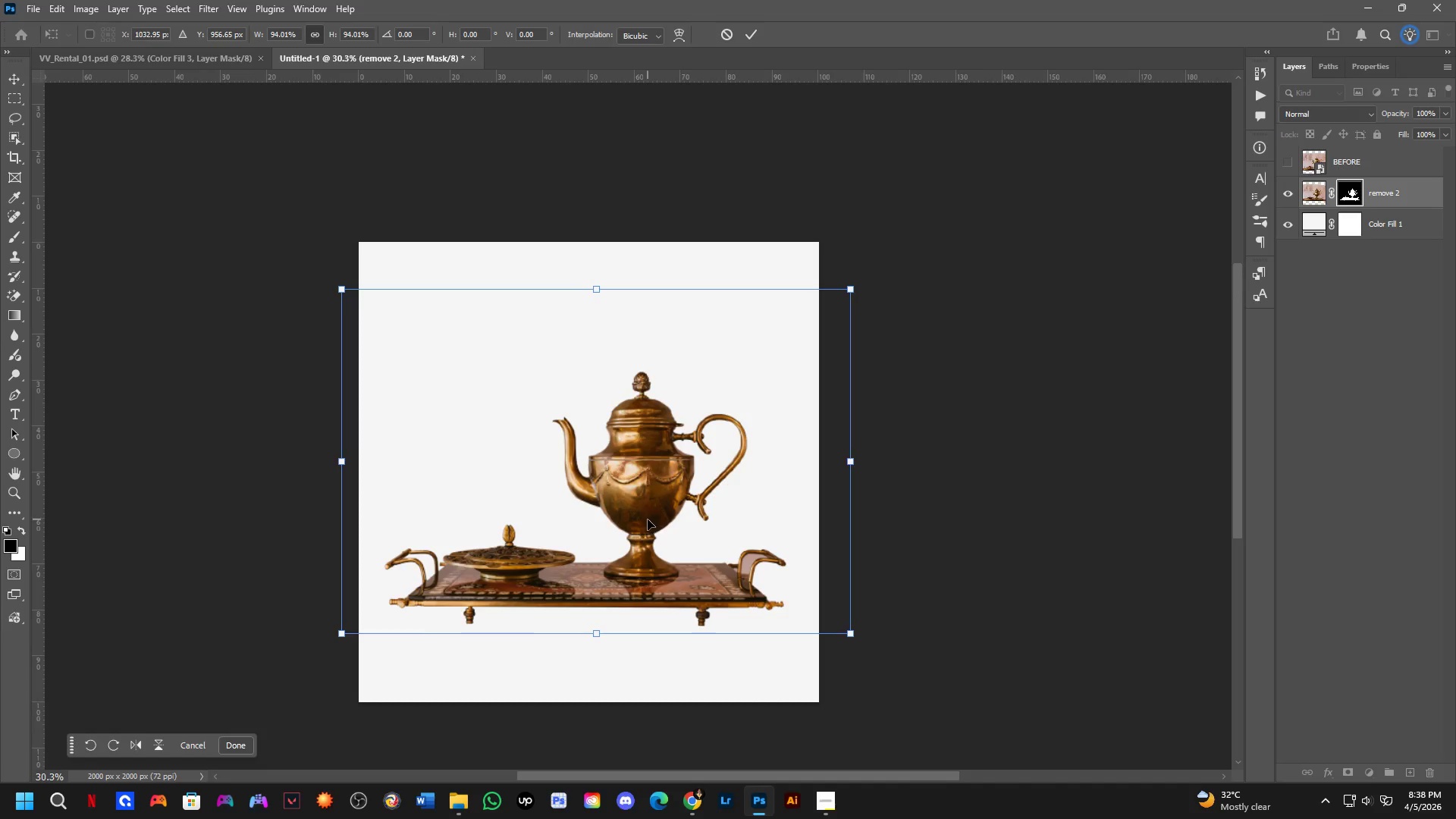 
scroll: coordinate [659, 523], scroll_direction: up, amount: 1.0
 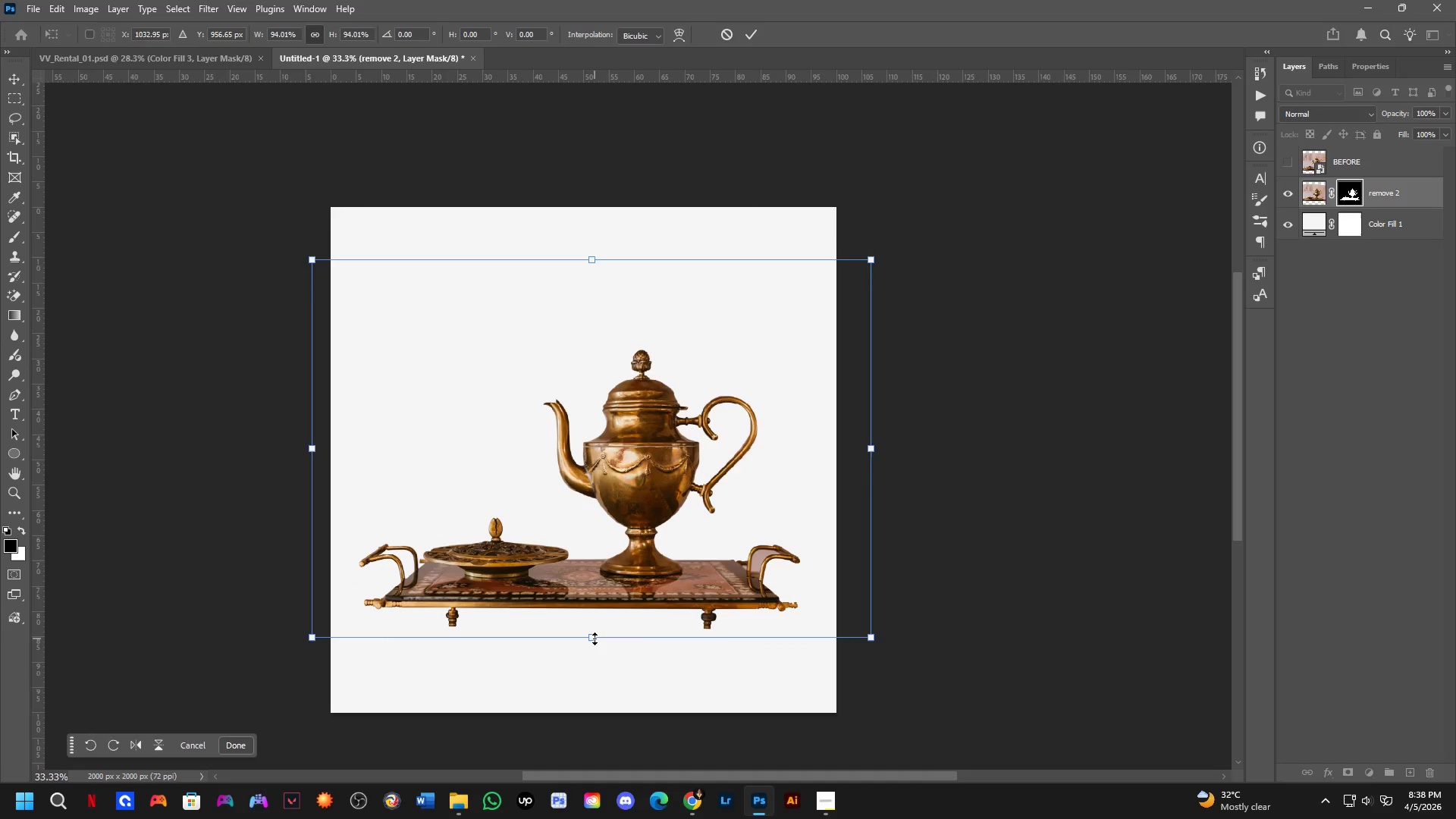 
left_click_drag(start_coordinate=[595, 639], to_coordinate=[599, 605])
 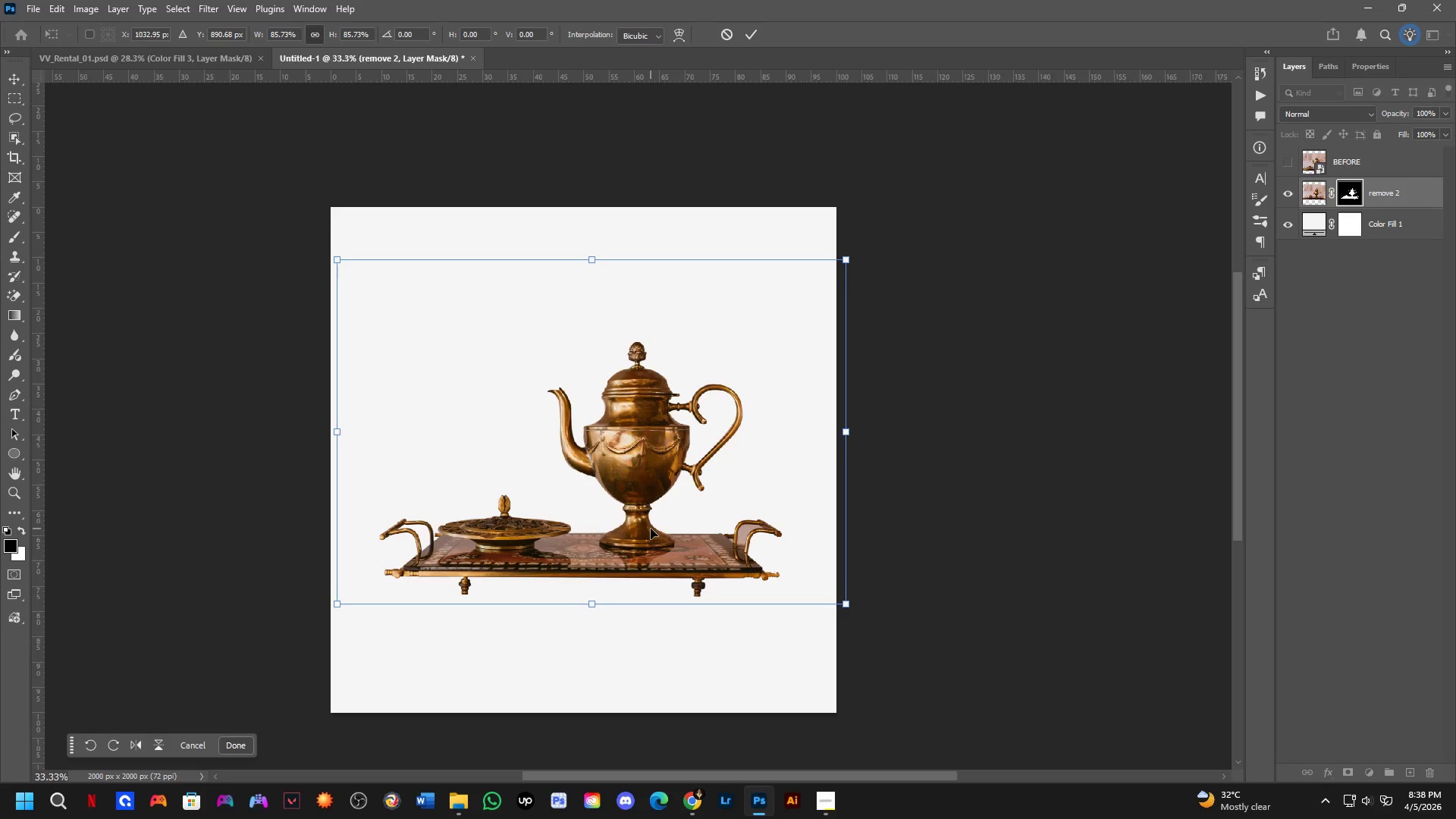 
hold_key(key=Space, duration=0.44)
 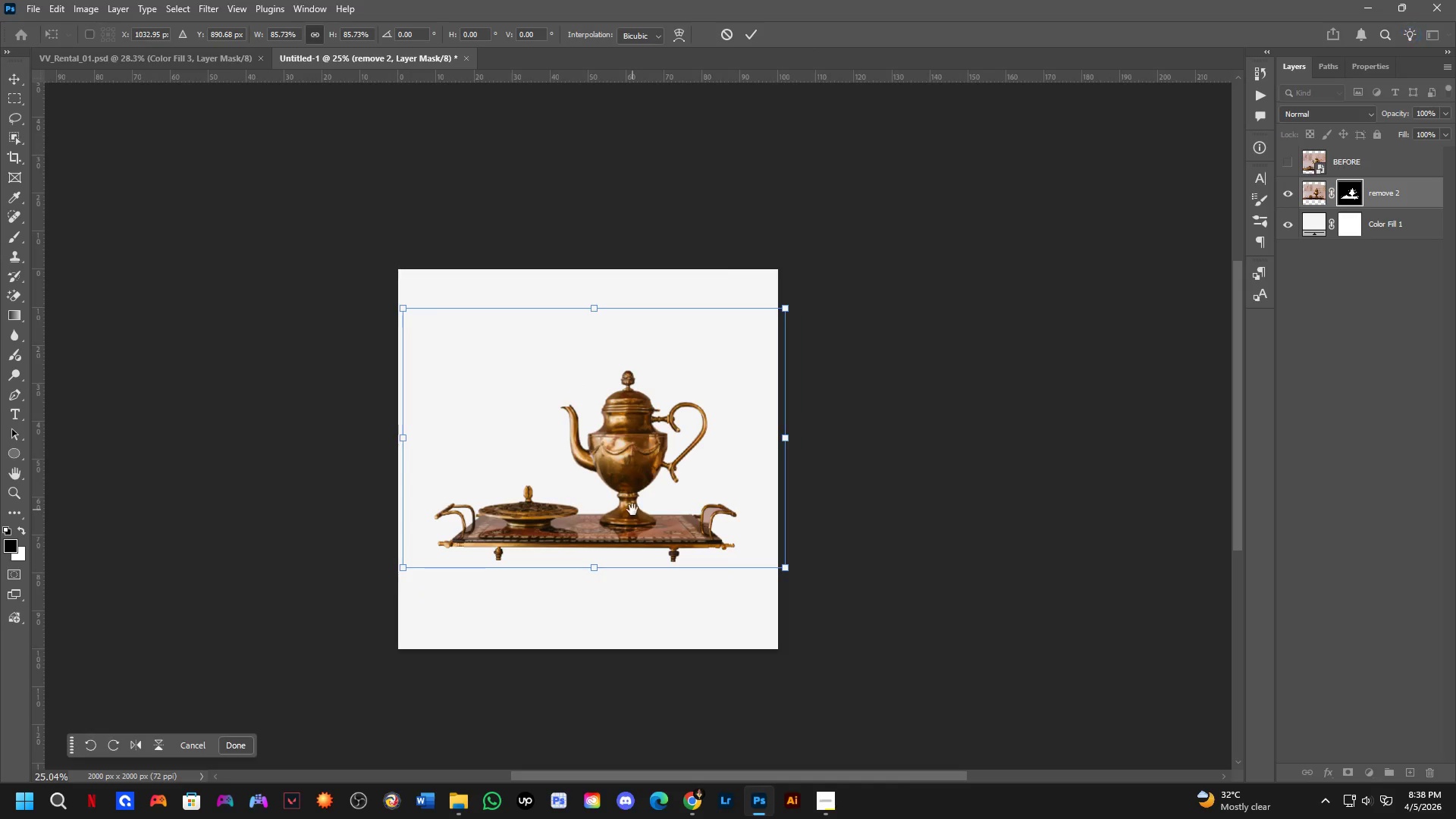 
left_click_drag(start_coordinate=[651, 526], to_coordinate=[641, 508])
 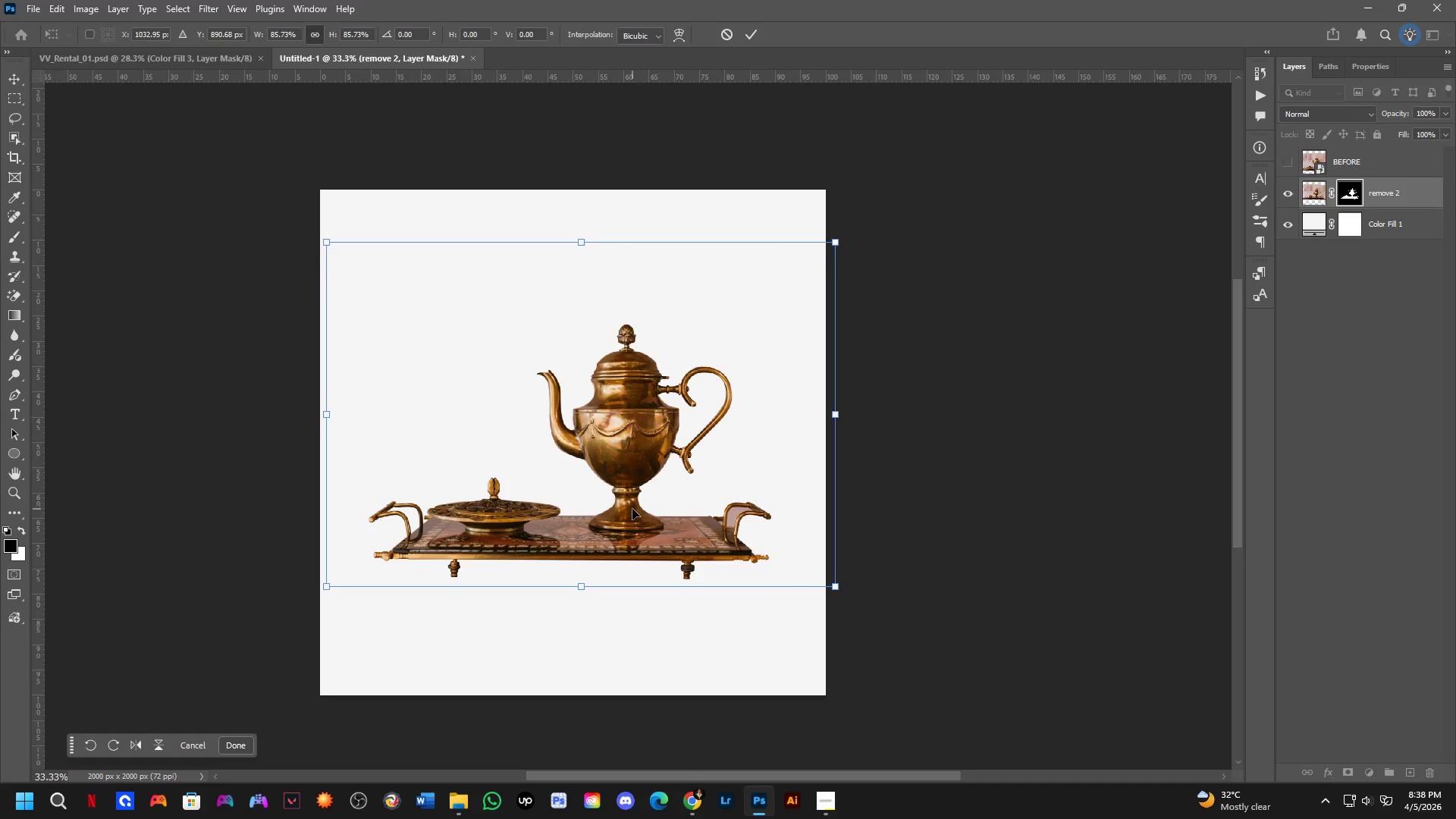 
hold_key(key=Space, duration=0.5)
 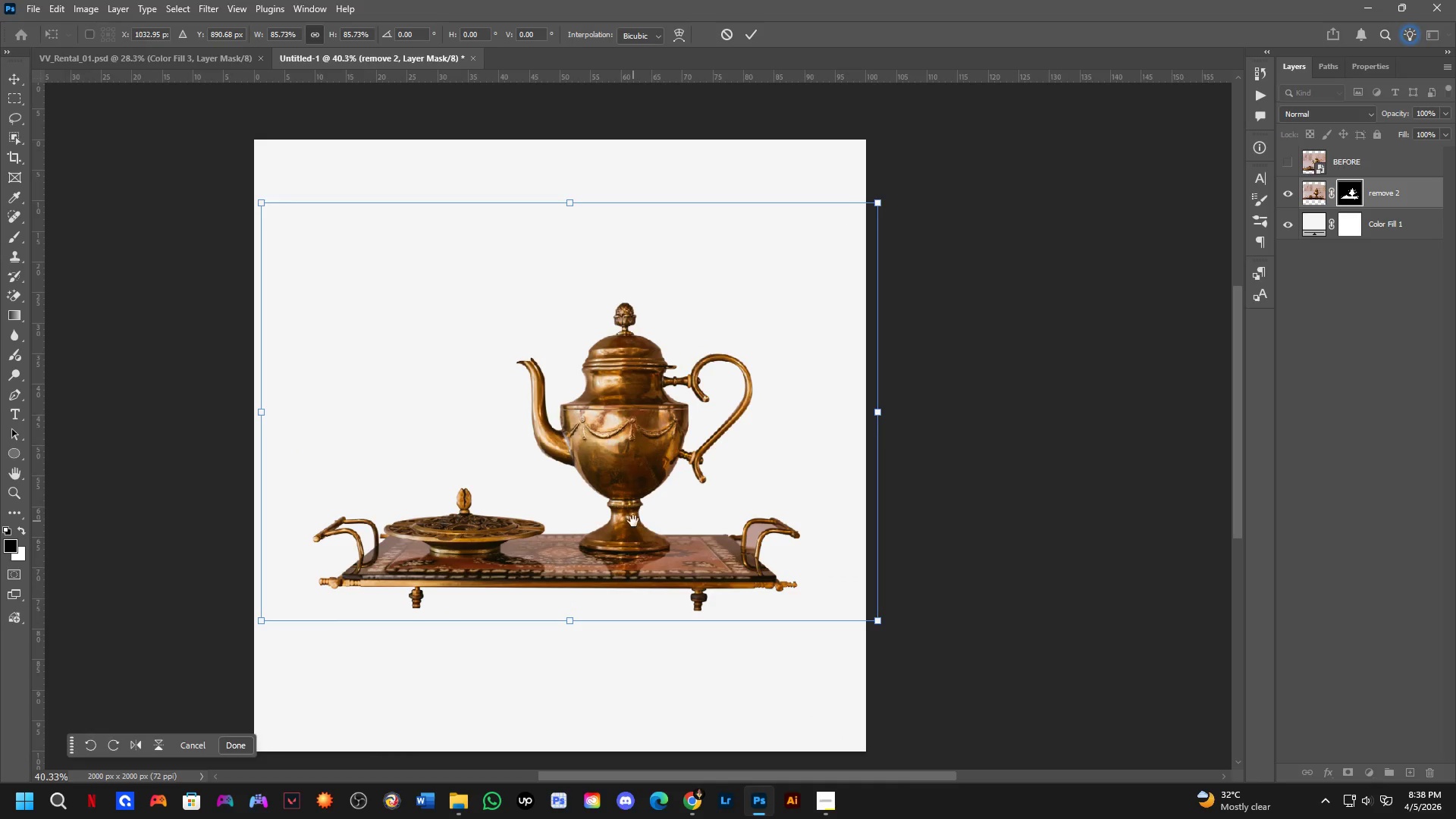 
left_click_drag(start_coordinate=[634, 510], to_coordinate=[634, 525])
 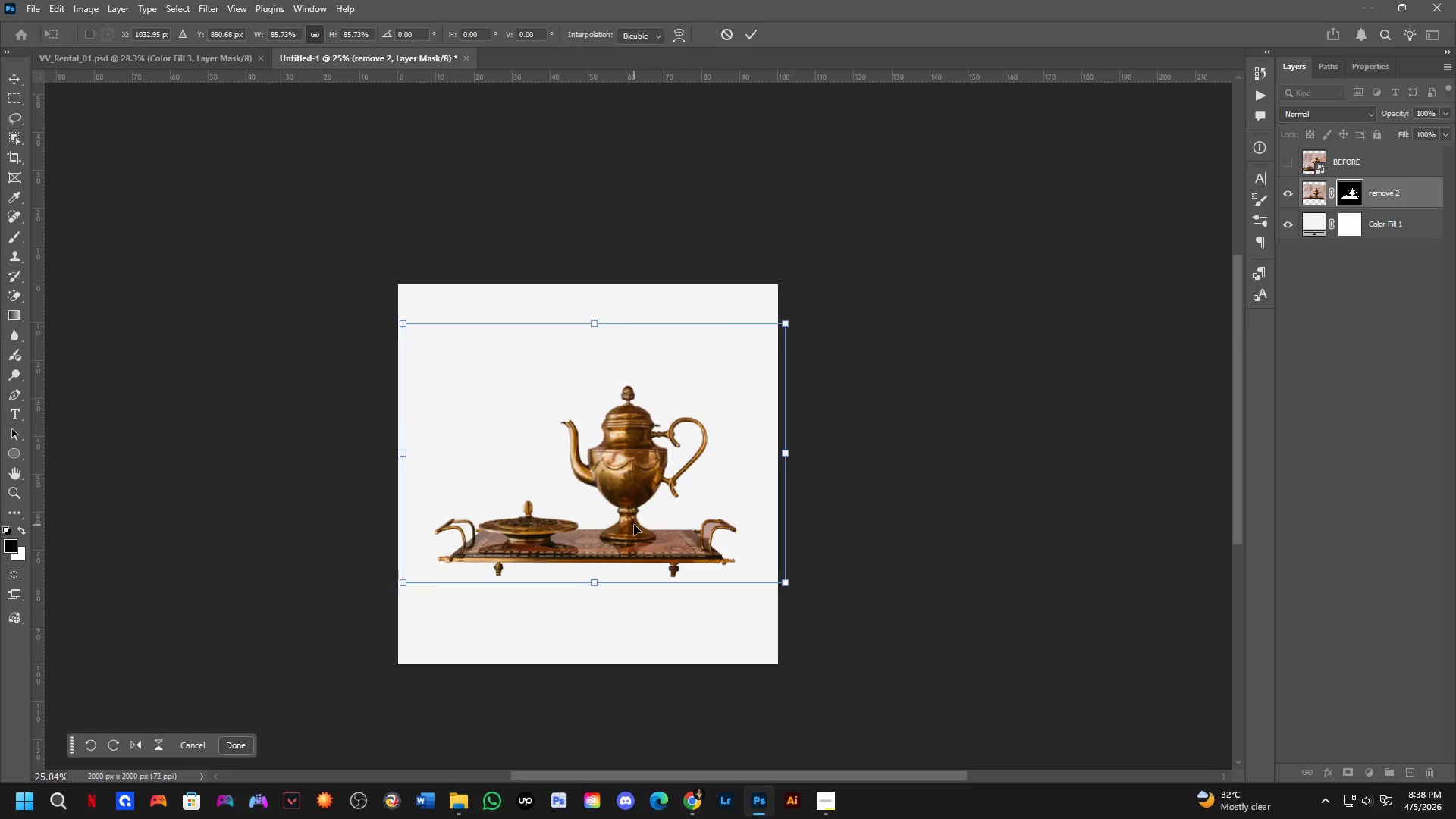 
scroll: coordinate [632, 509], scroll_direction: down, amount: 3.0
 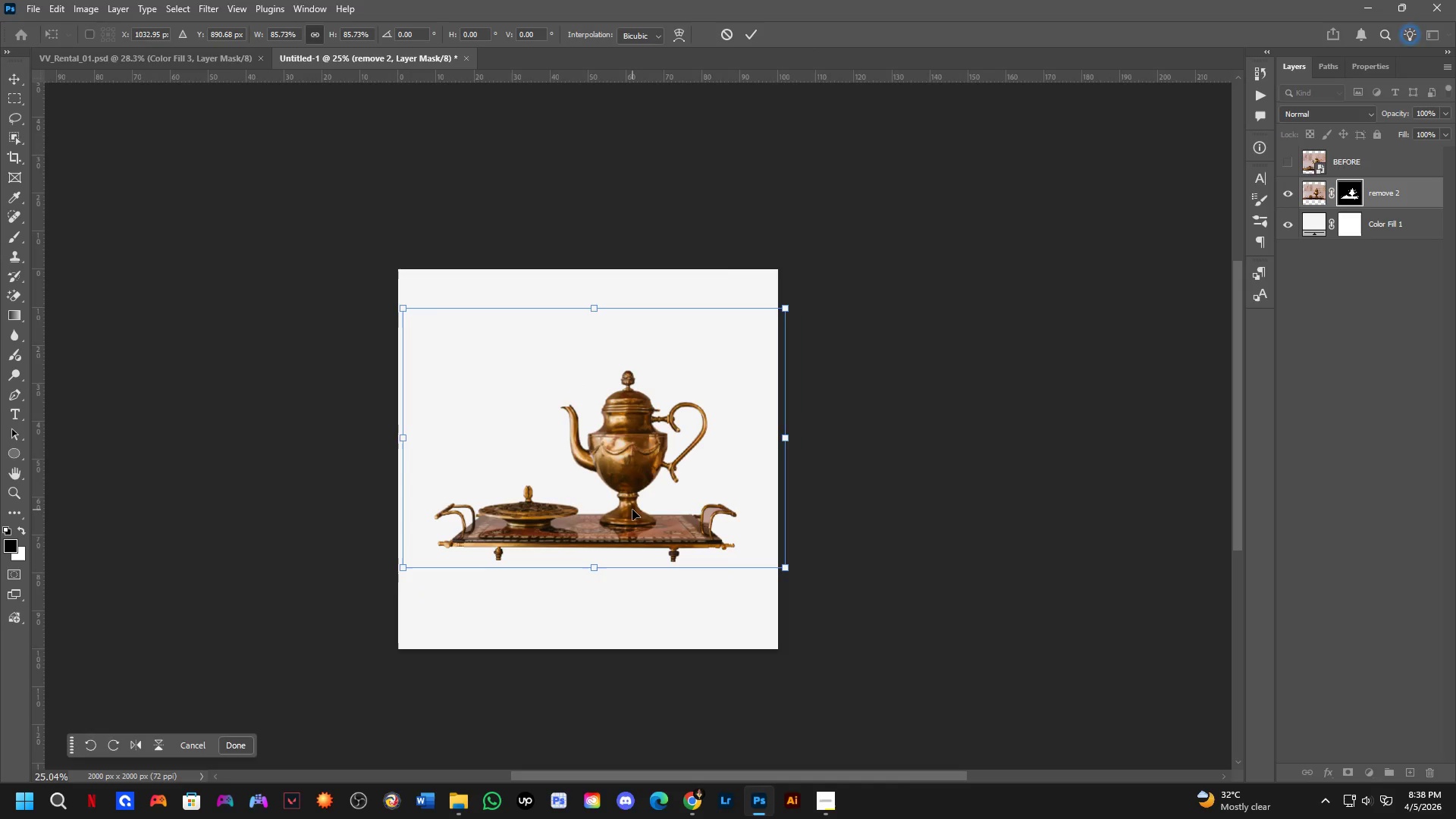 
hold_key(key=Space, duration=0.48)
 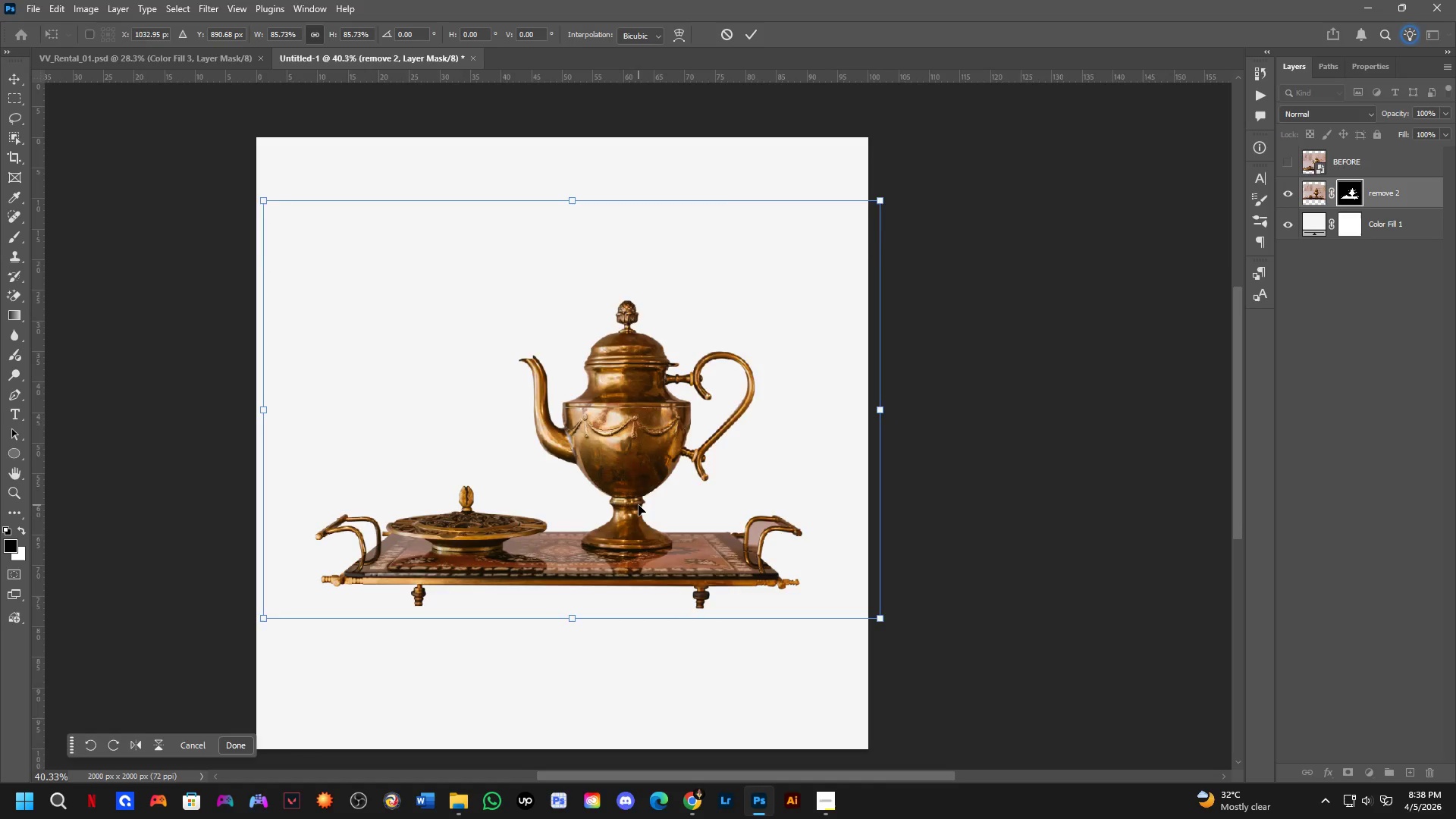 
scroll: coordinate [633, 521], scroll_direction: up, amount: 5.0
 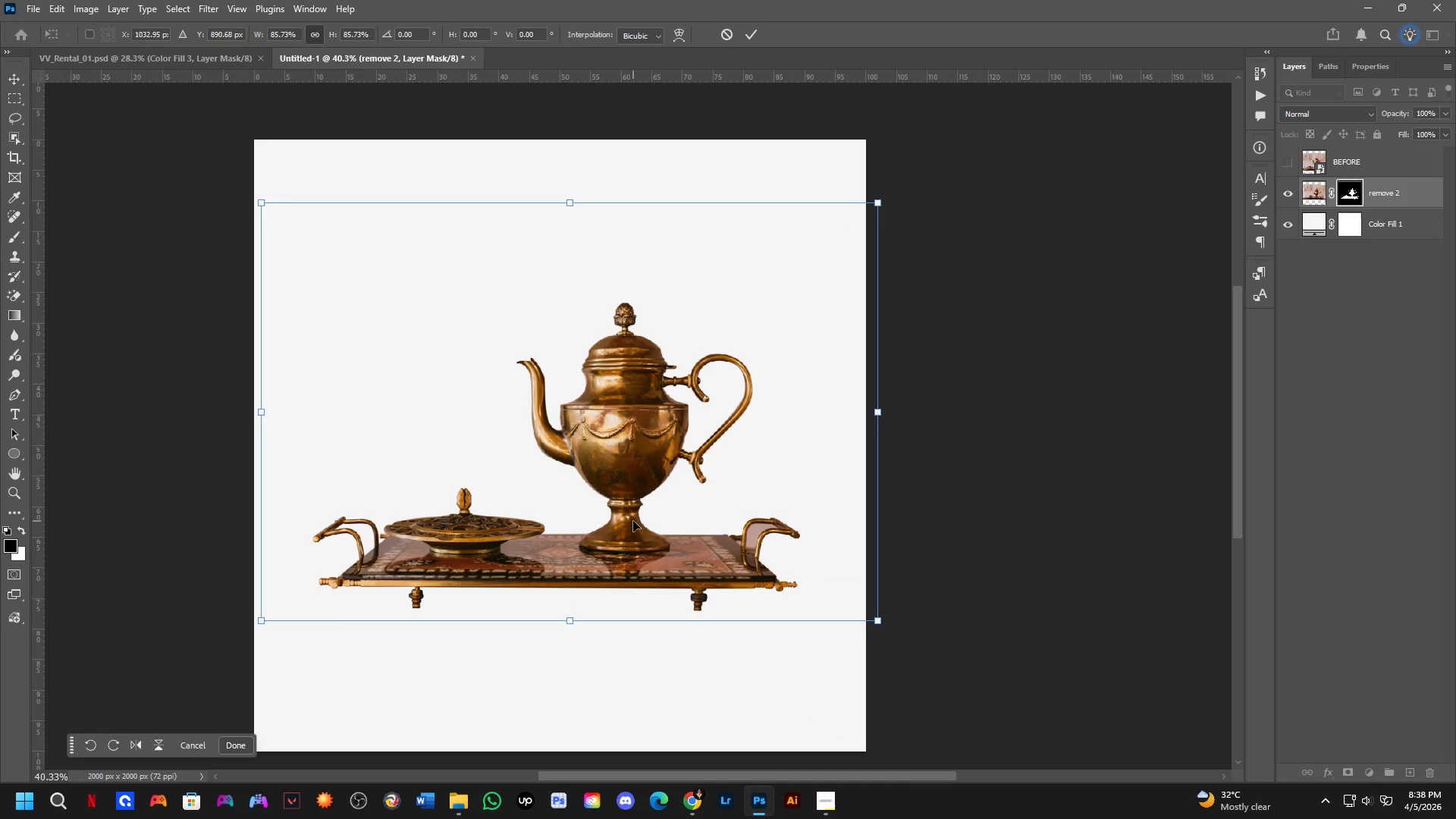 
hold_key(key=Space, duration=0.42)
 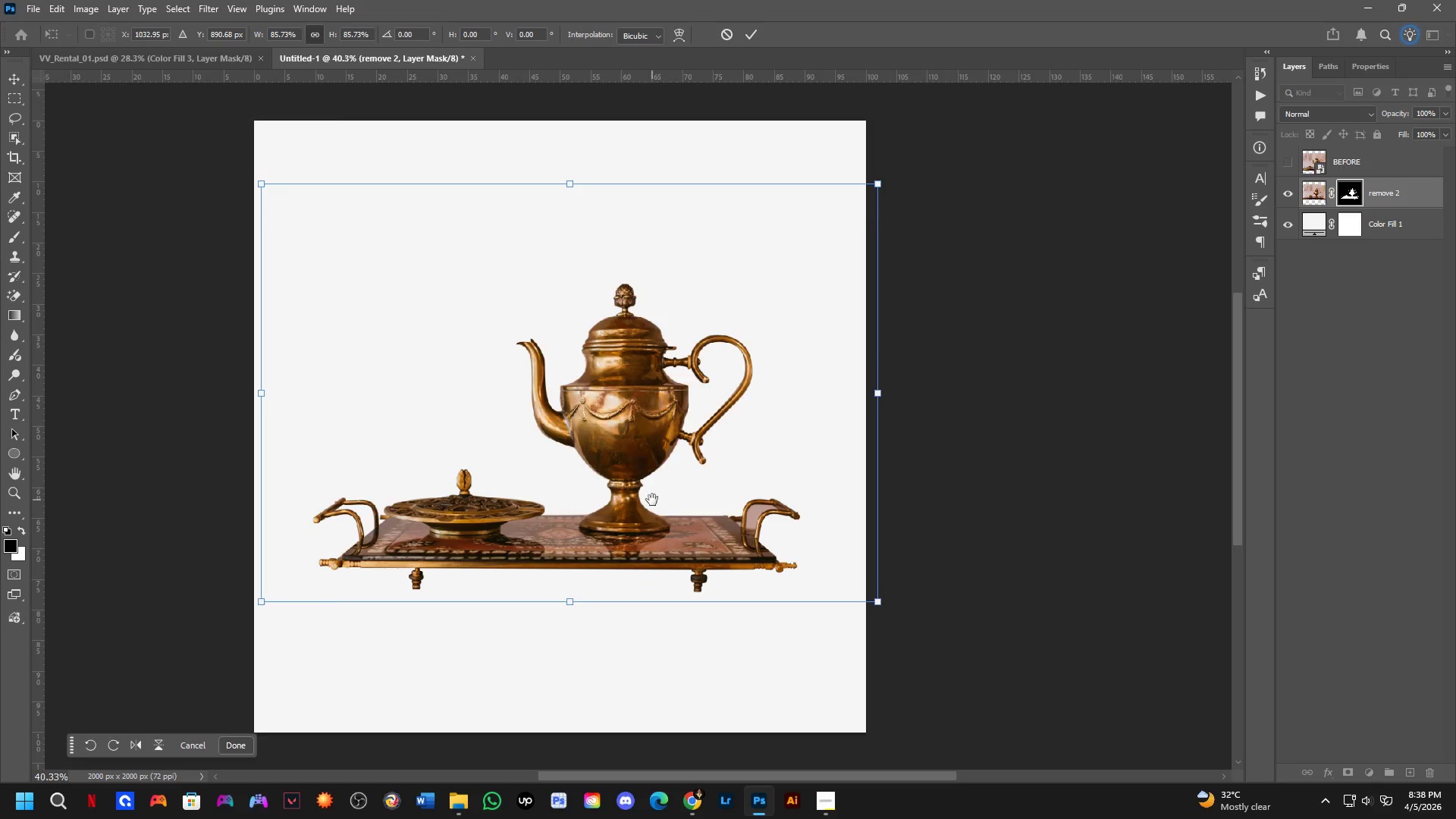 
left_click_drag(start_coordinate=[645, 510], to_coordinate=[645, 495])
 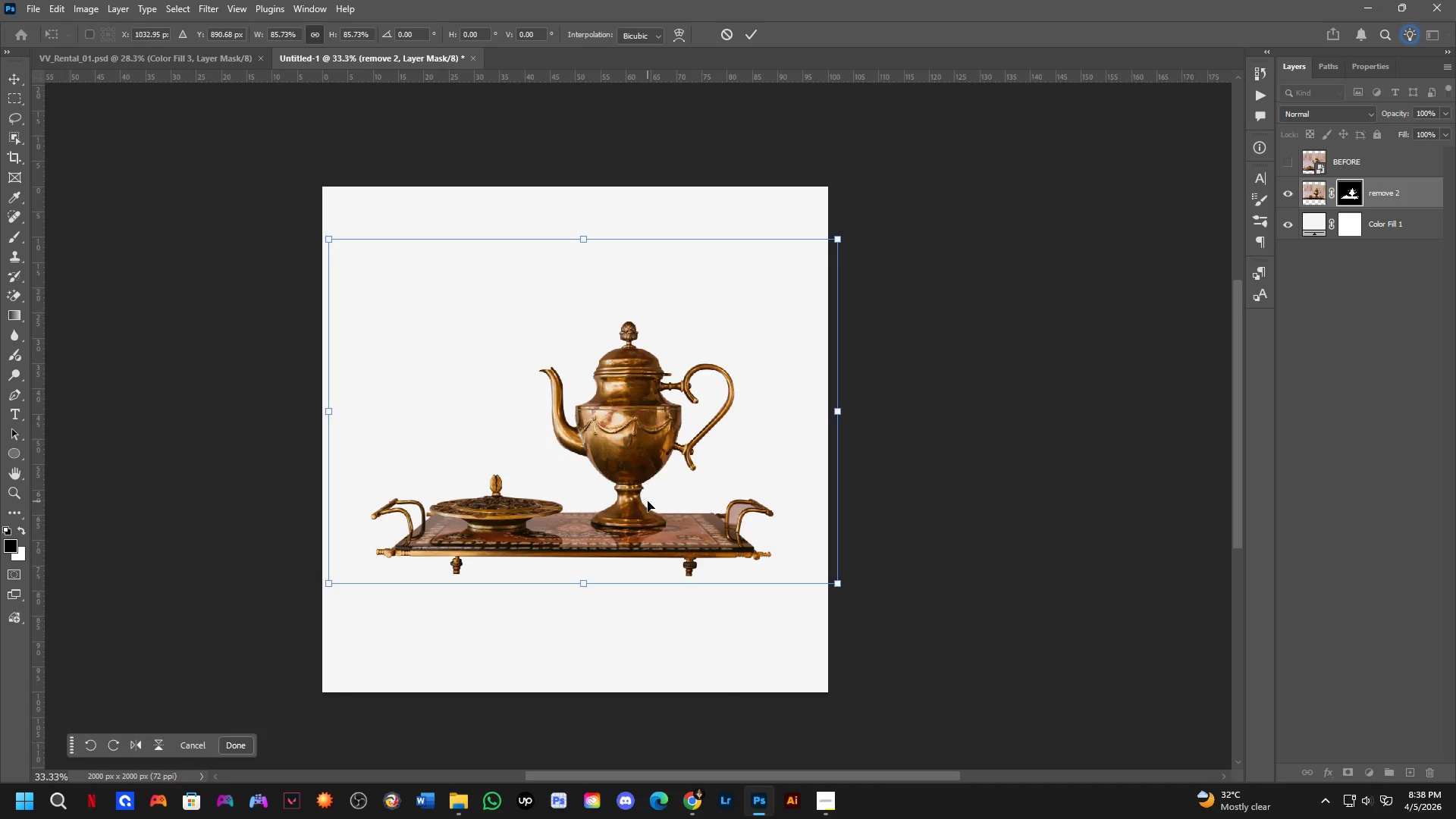 
scroll: coordinate [639, 504], scroll_direction: down, amount: 2.0
 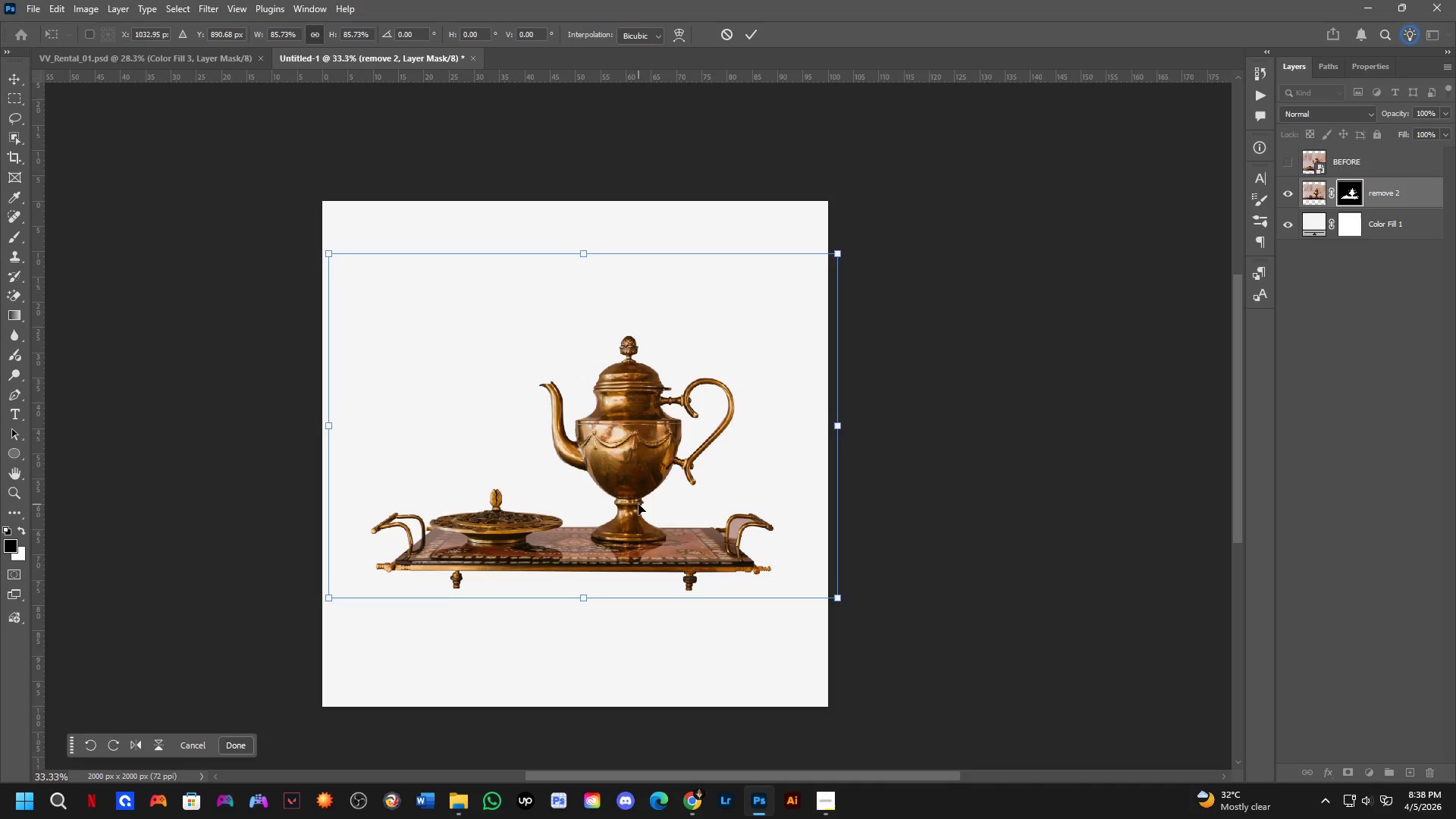 
hold_key(key=Space, duration=0.47)
 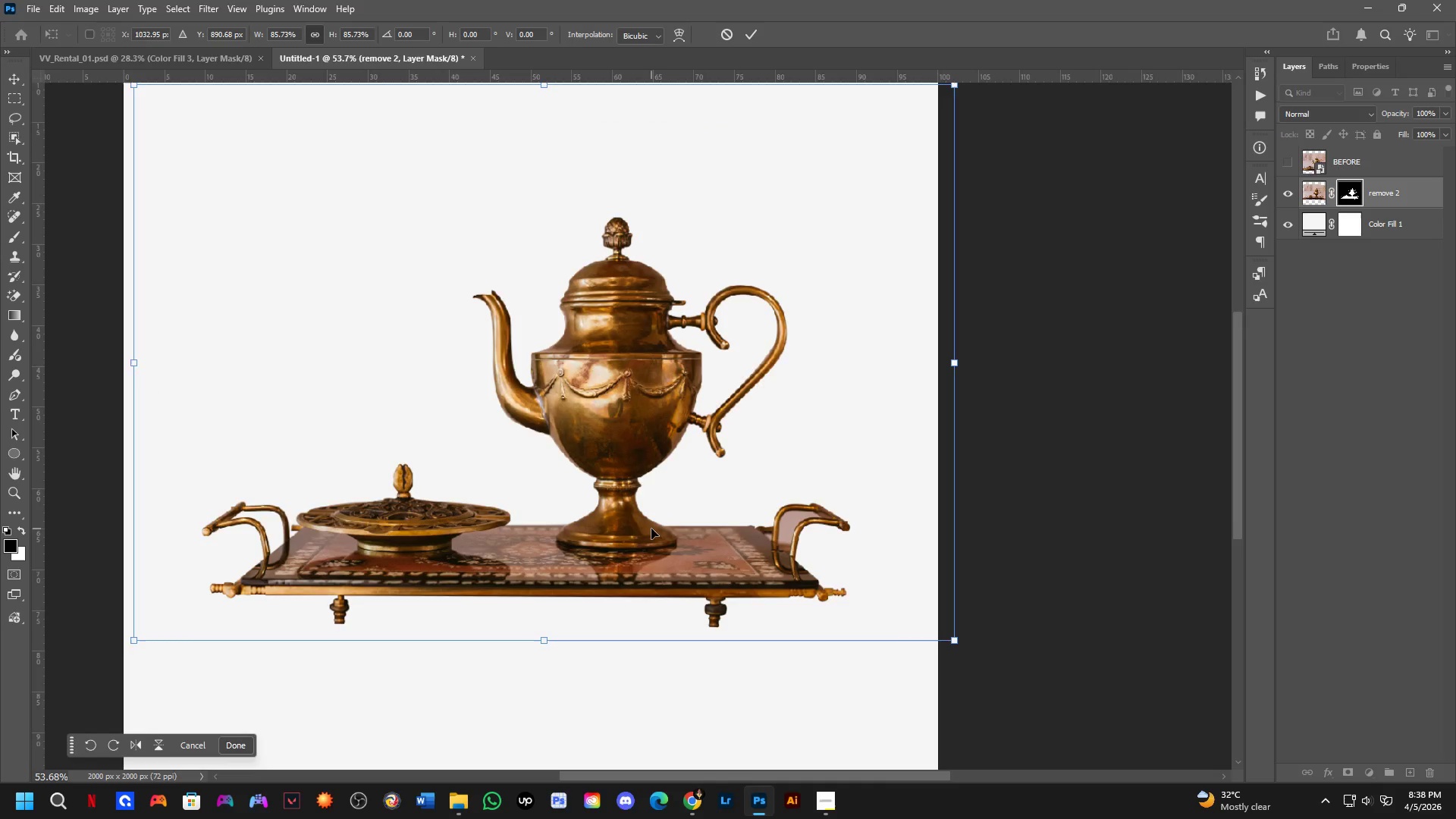 
left_click_drag(start_coordinate=[652, 500], to_coordinate=[652, 508])
 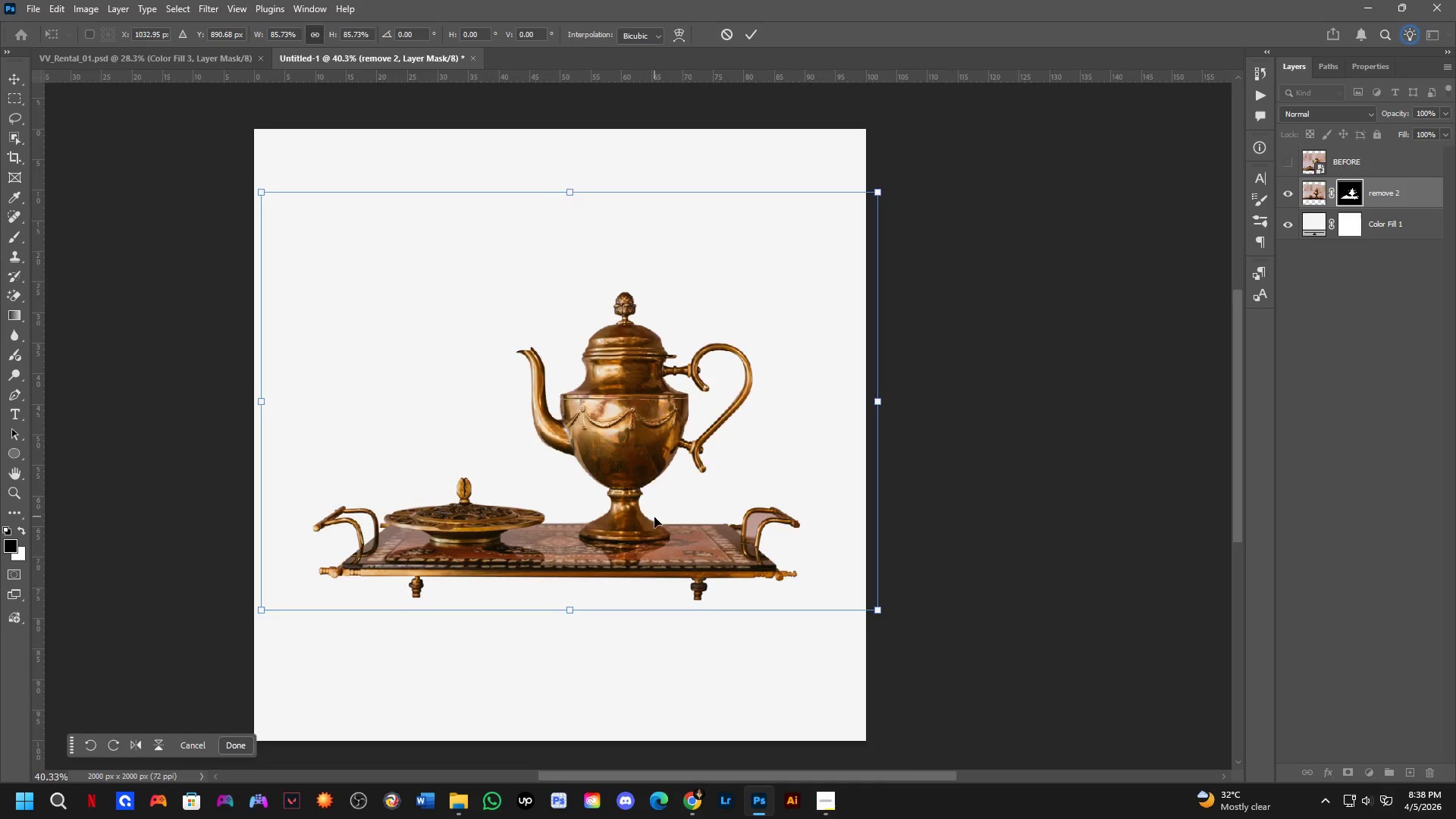 
scroll: coordinate [648, 501], scroll_direction: up, amount: 2.0
 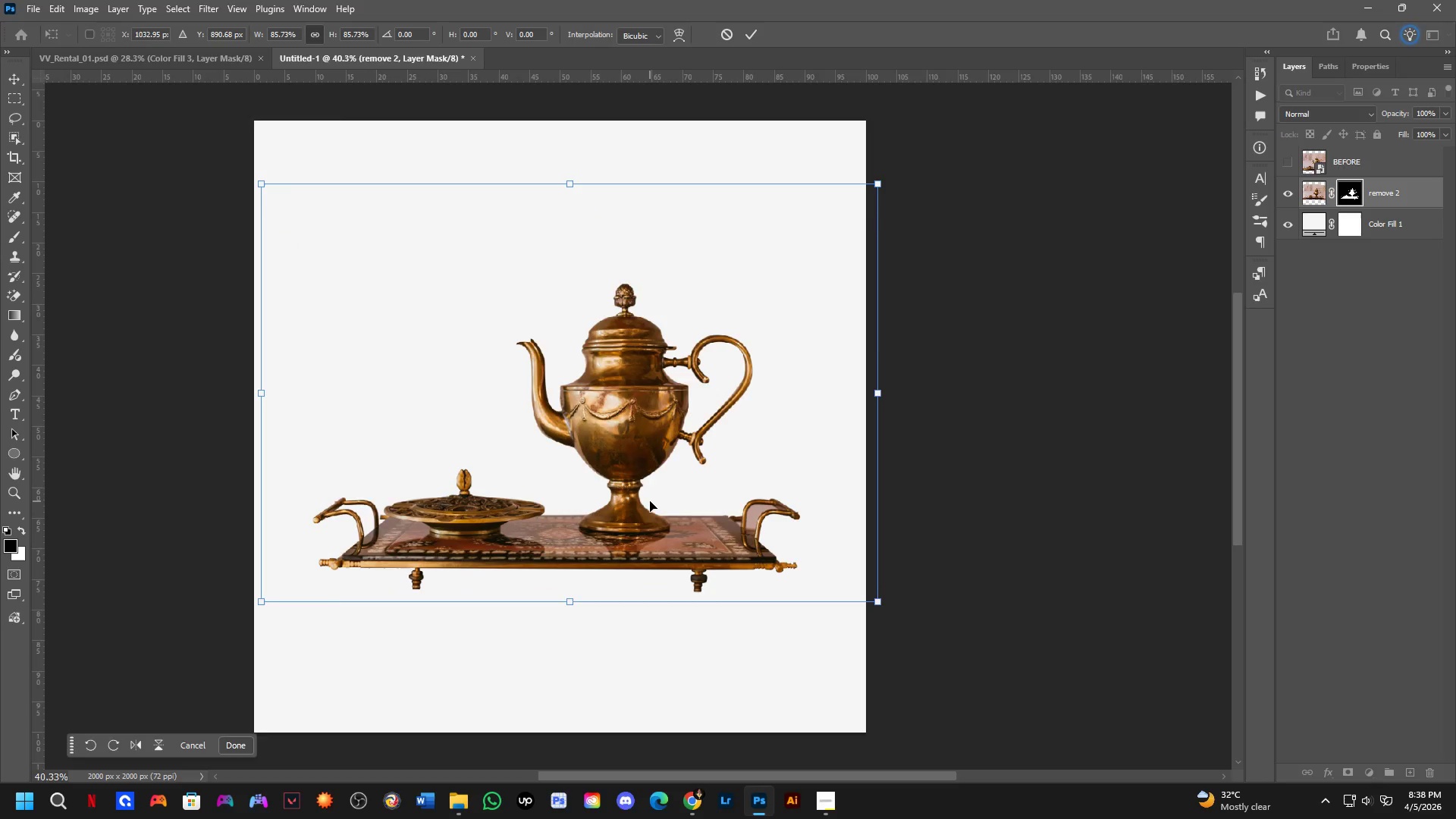 
scroll: coordinate [650, 511], scroll_direction: down, amount: 2.0
 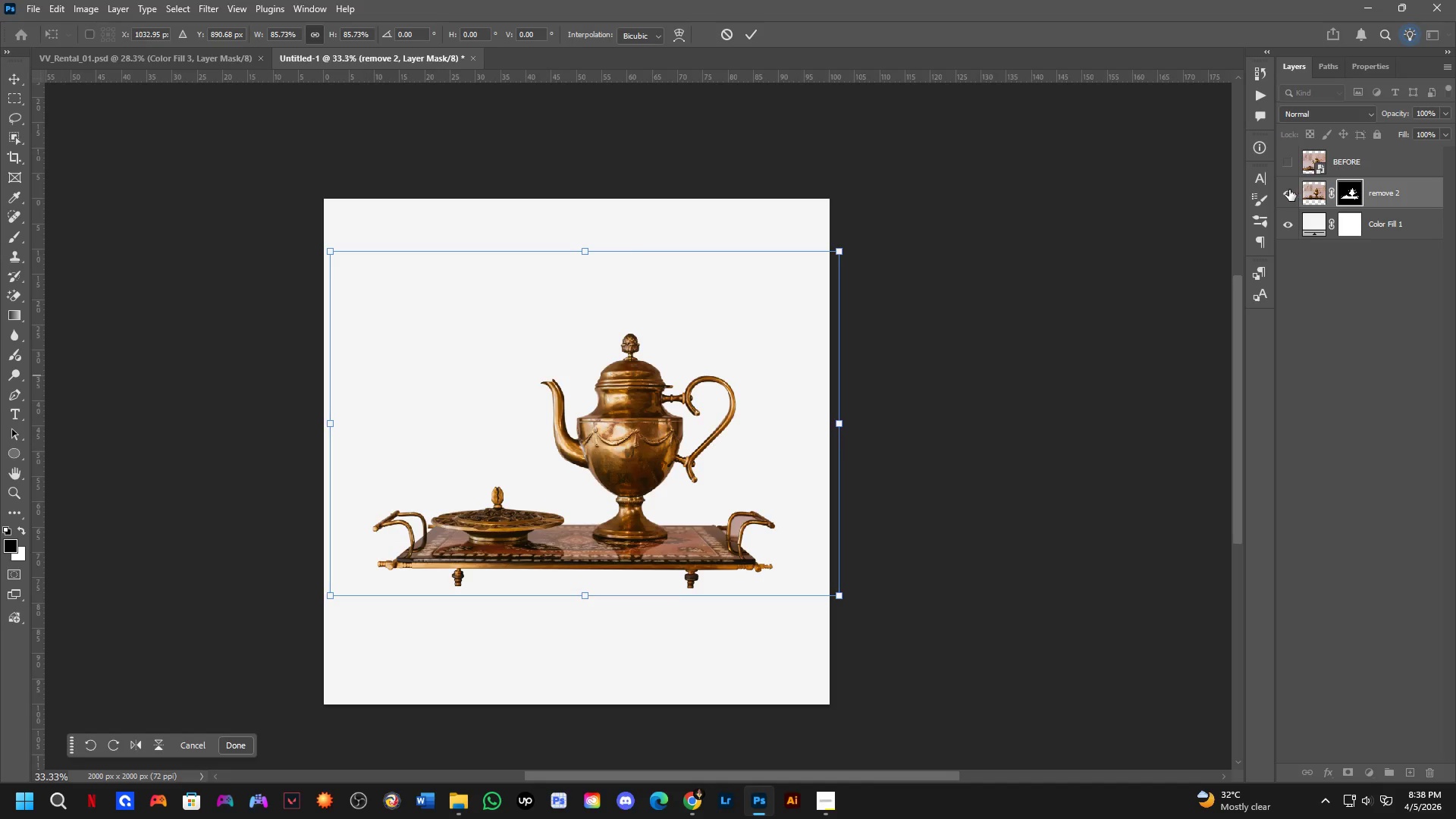 
double_click([1288, 189])
 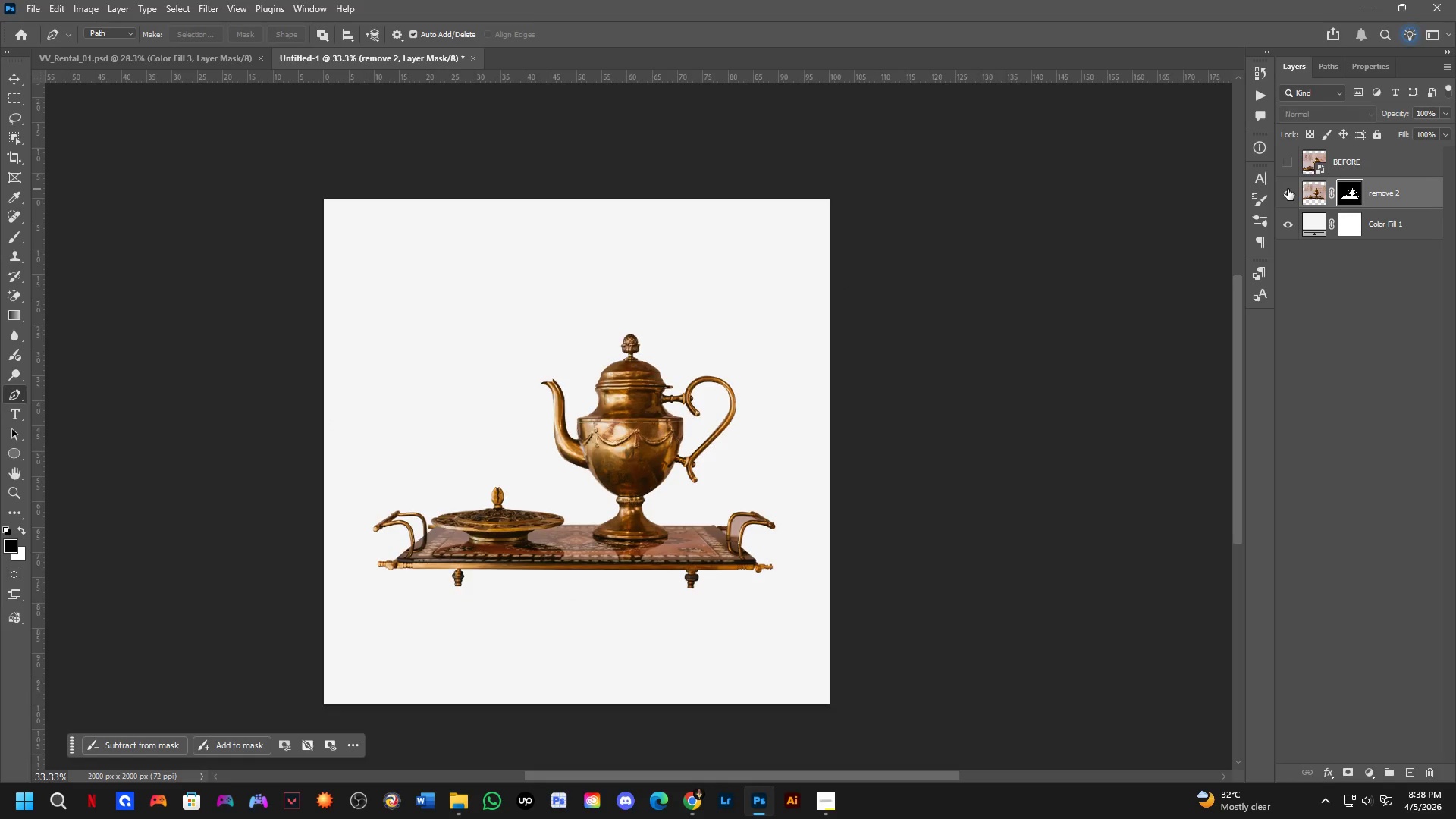 
hold_key(key=ControlLeft, duration=0.38)
 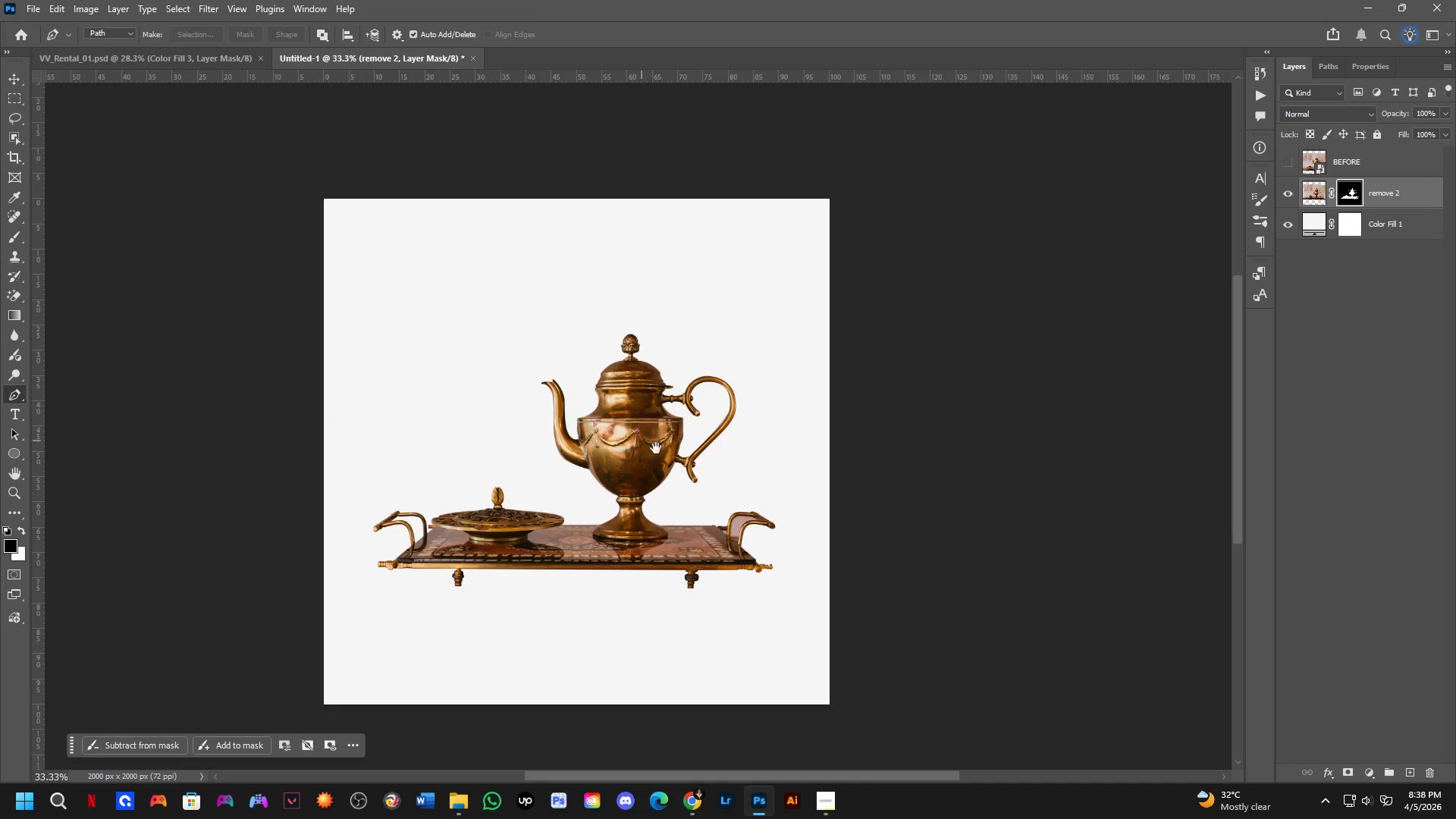 
hold_key(key=Space, duration=0.42)
 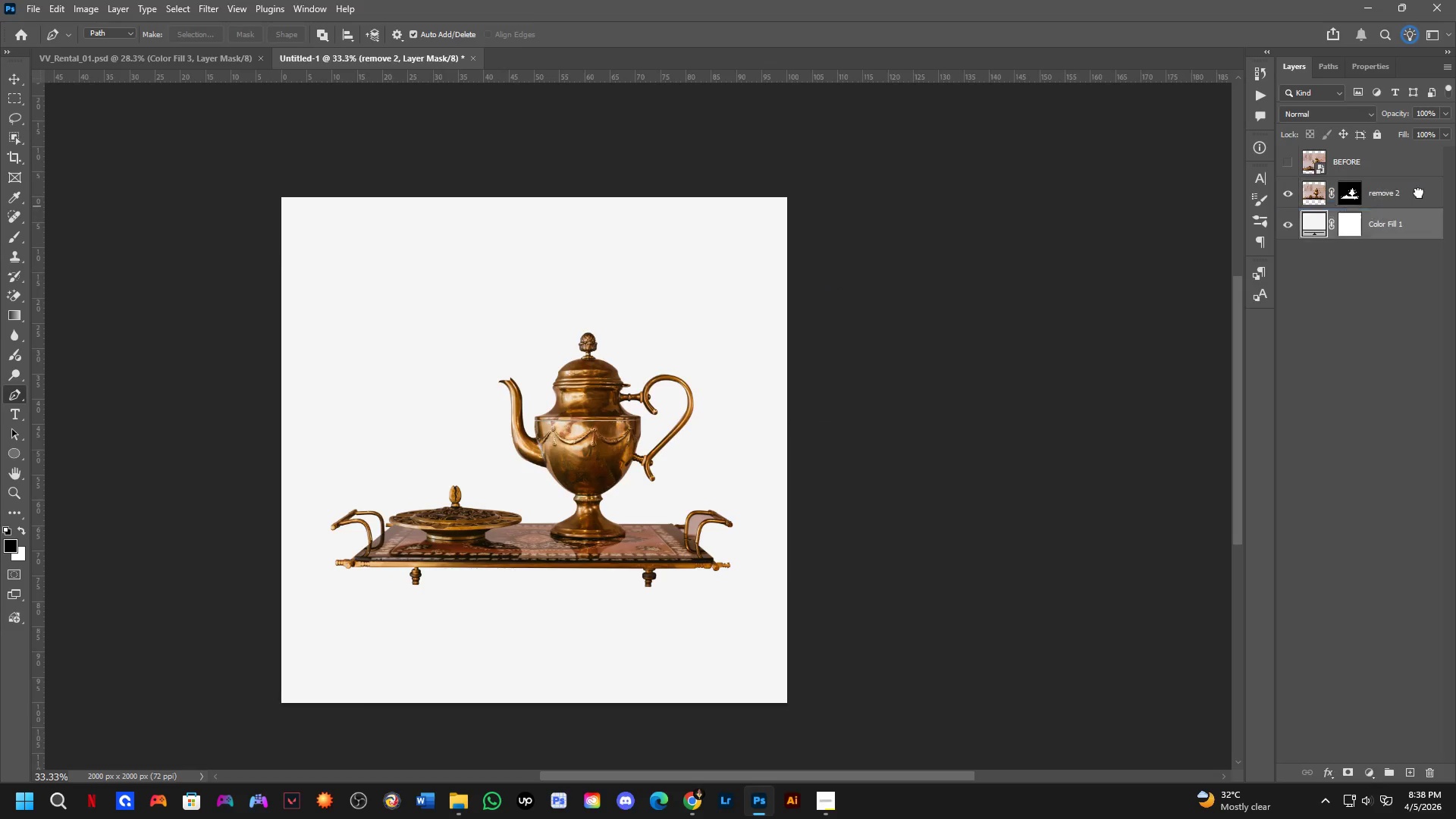 
left_click_drag(start_coordinate=[680, 457], to_coordinate=[657, 457])
 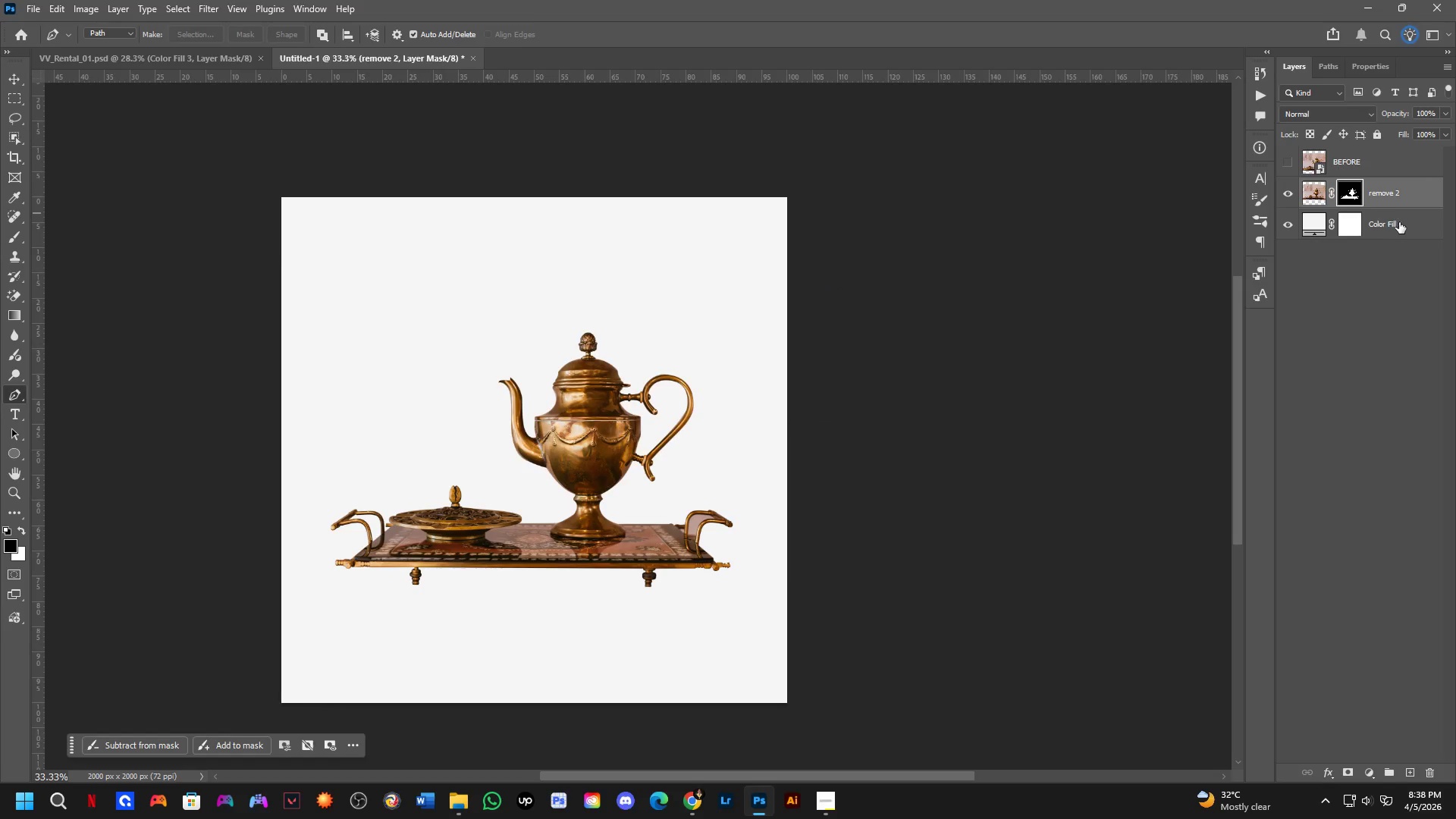 
left_click_drag(start_coordinate=[1399, 223], to_coordinate=[1398, 218])
 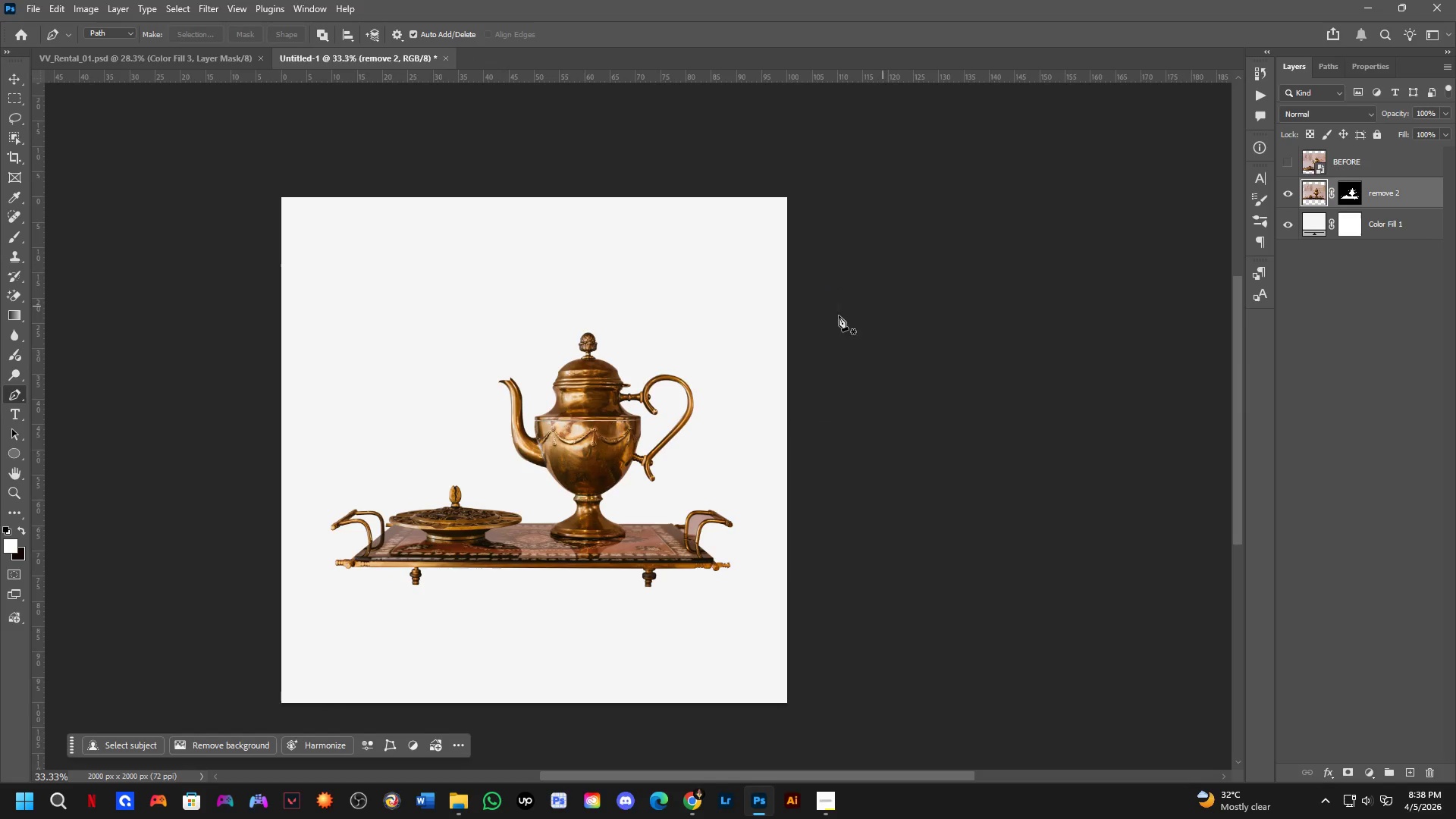 
hold_key(key=Space, duration=0.42)
 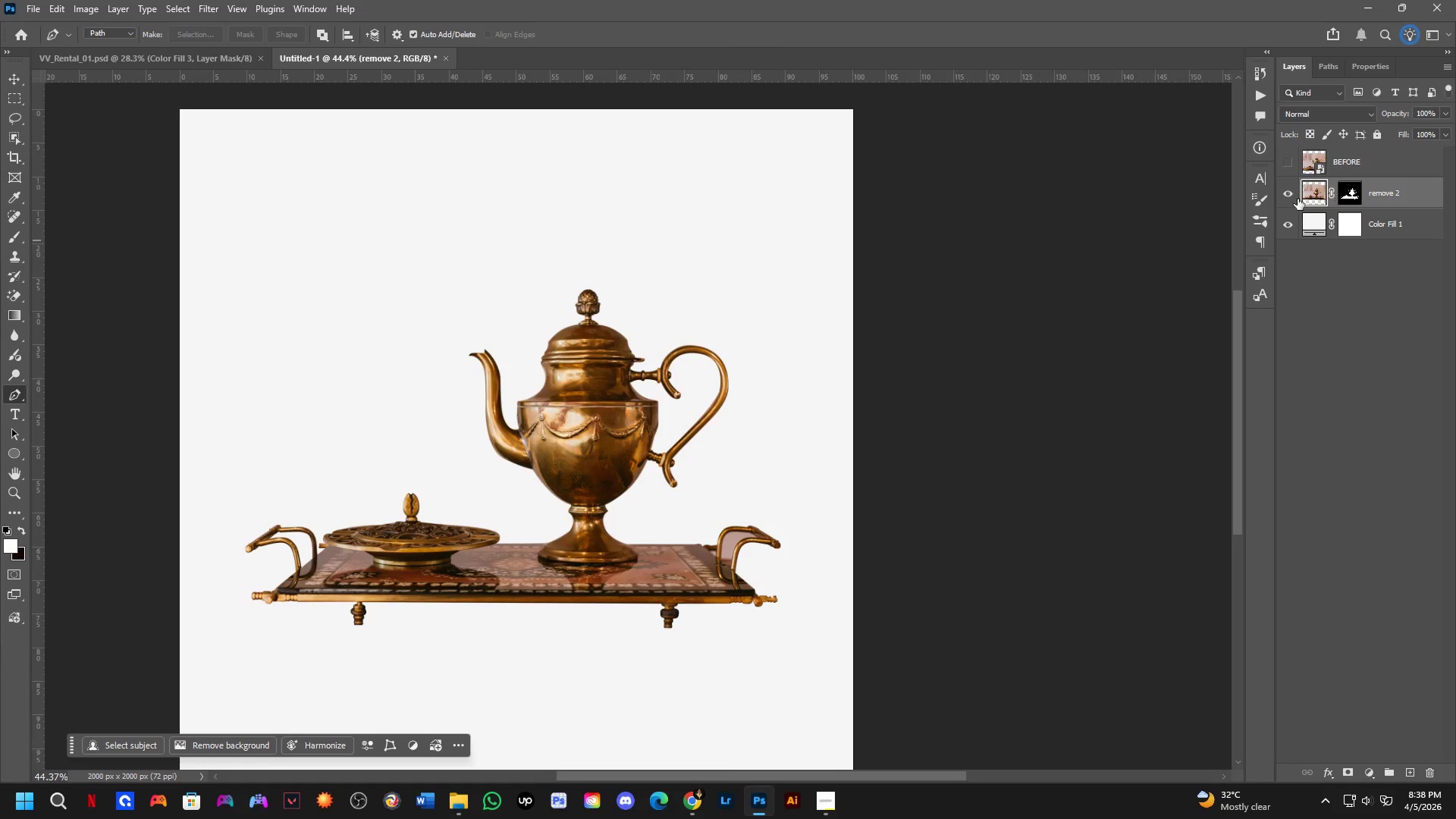 
left_click_drag(start_coordinate=[554, 526], to_coordinate=[571, 516])
 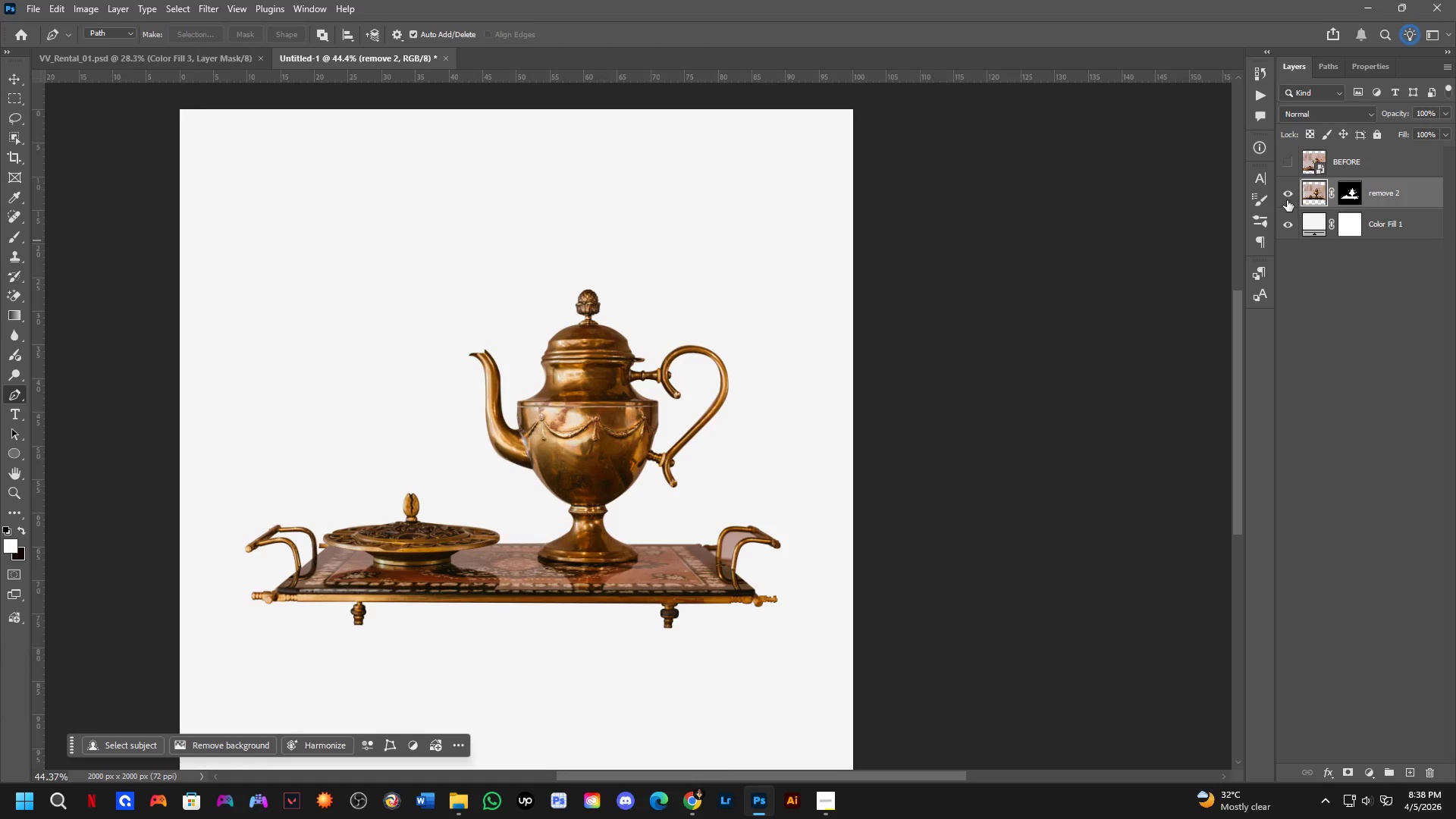 
scroll: coordinate [616, 453], scroll_direction: up, amount: 3.0
 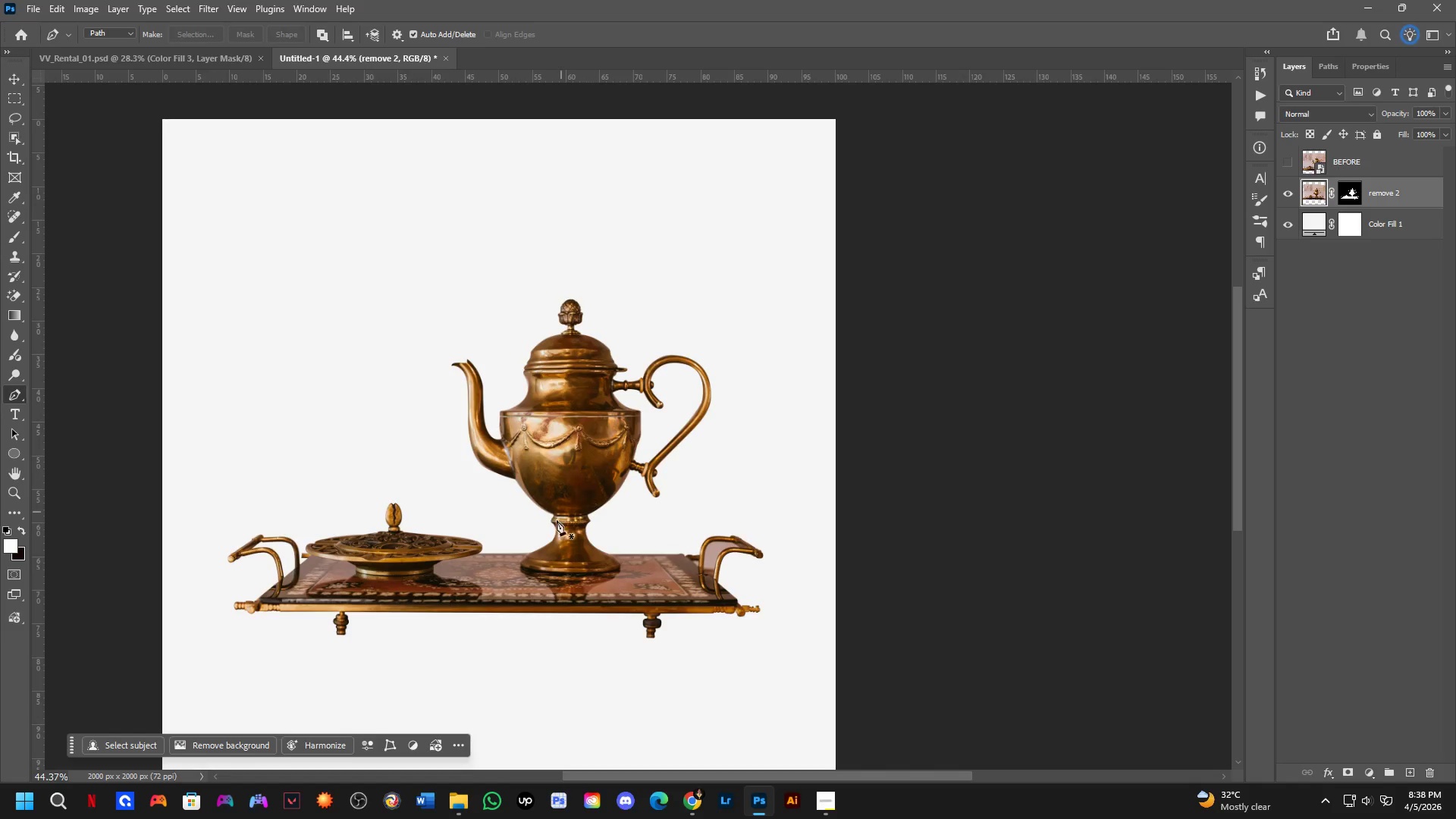 
double_click([1287, 200])
 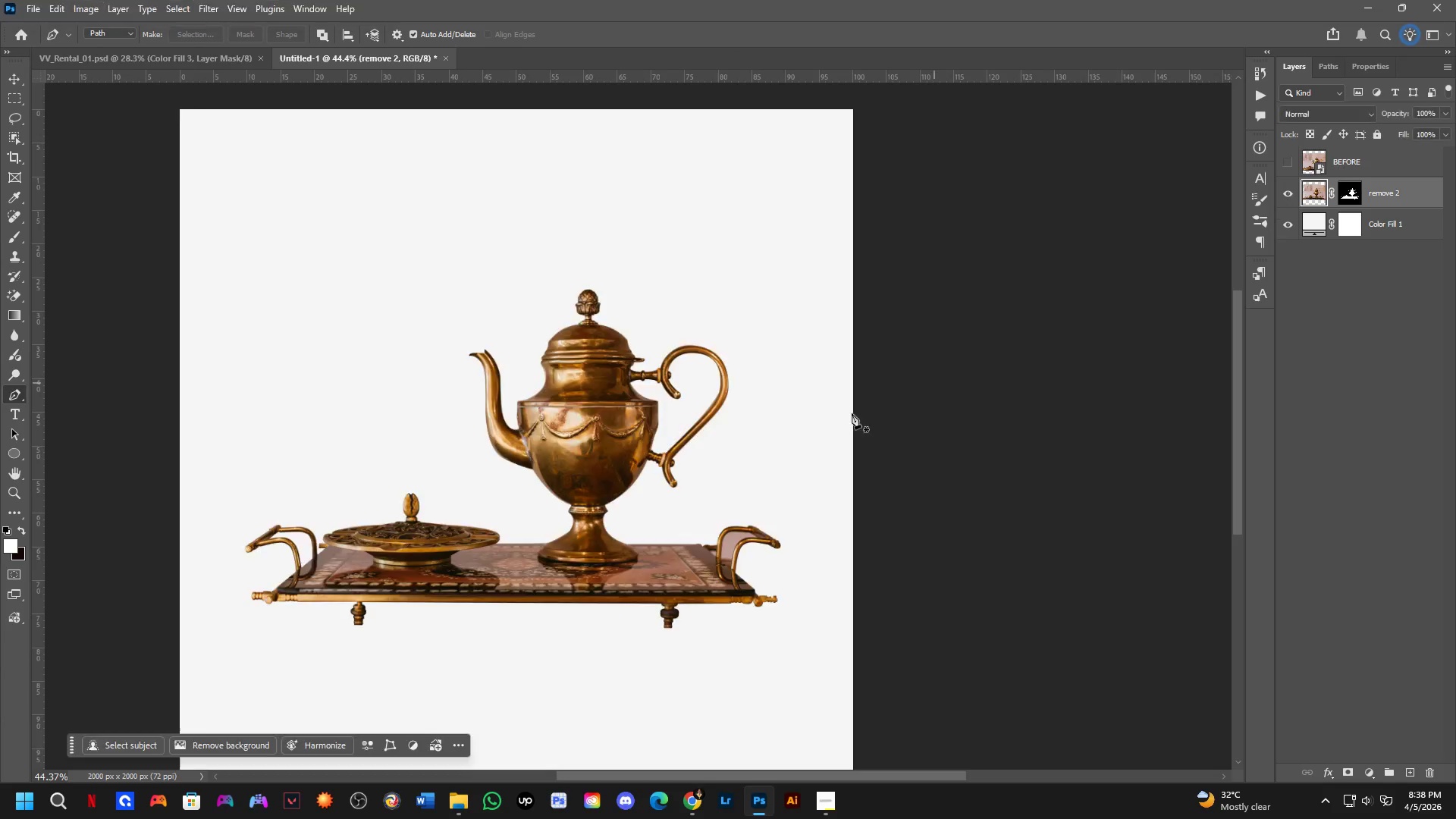 
hold_key(key=Space, duration=1.48)
 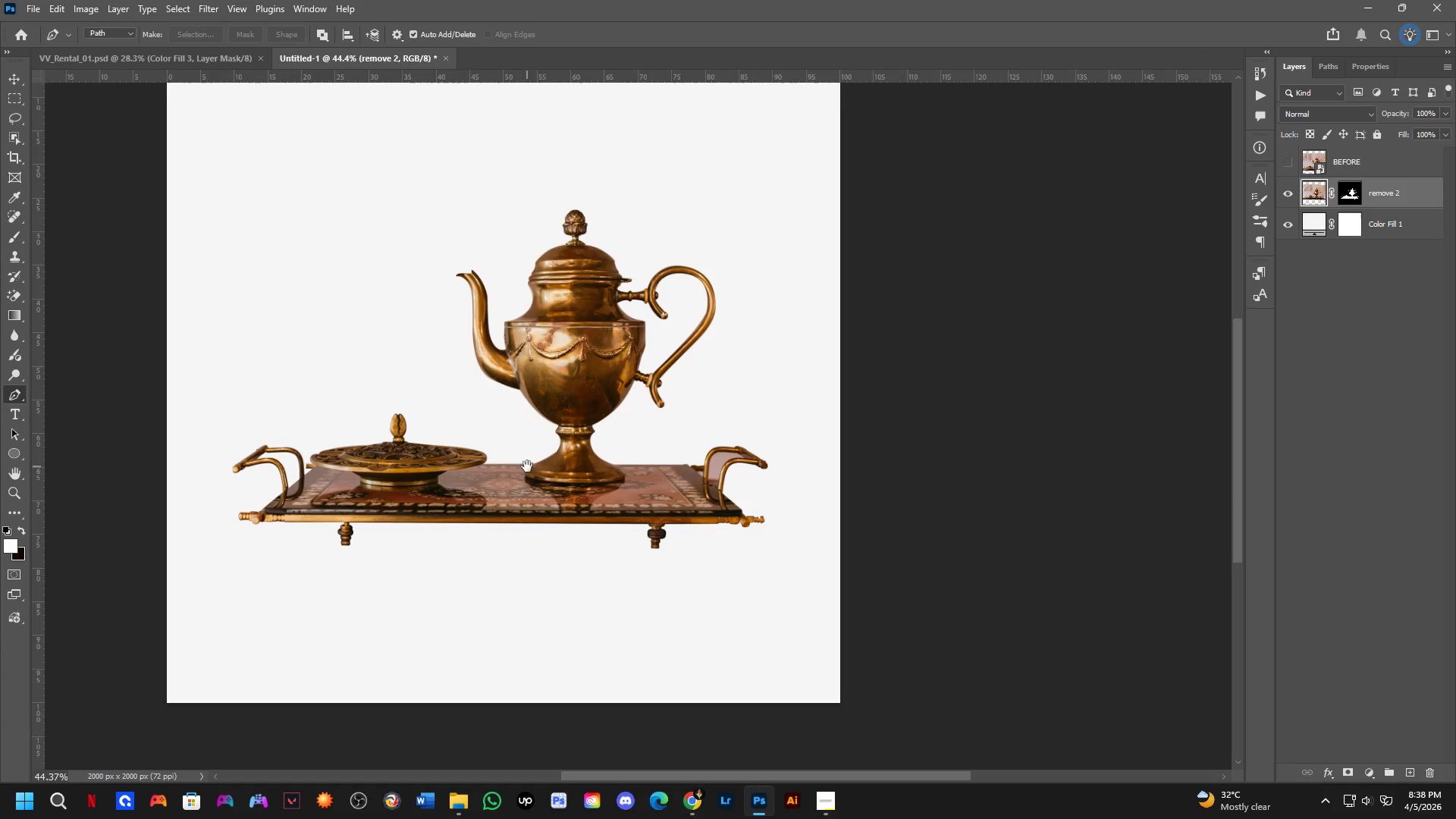 
left_click_drag(start_coordinate=[488, 534], to_coordinate=[485, 460])
 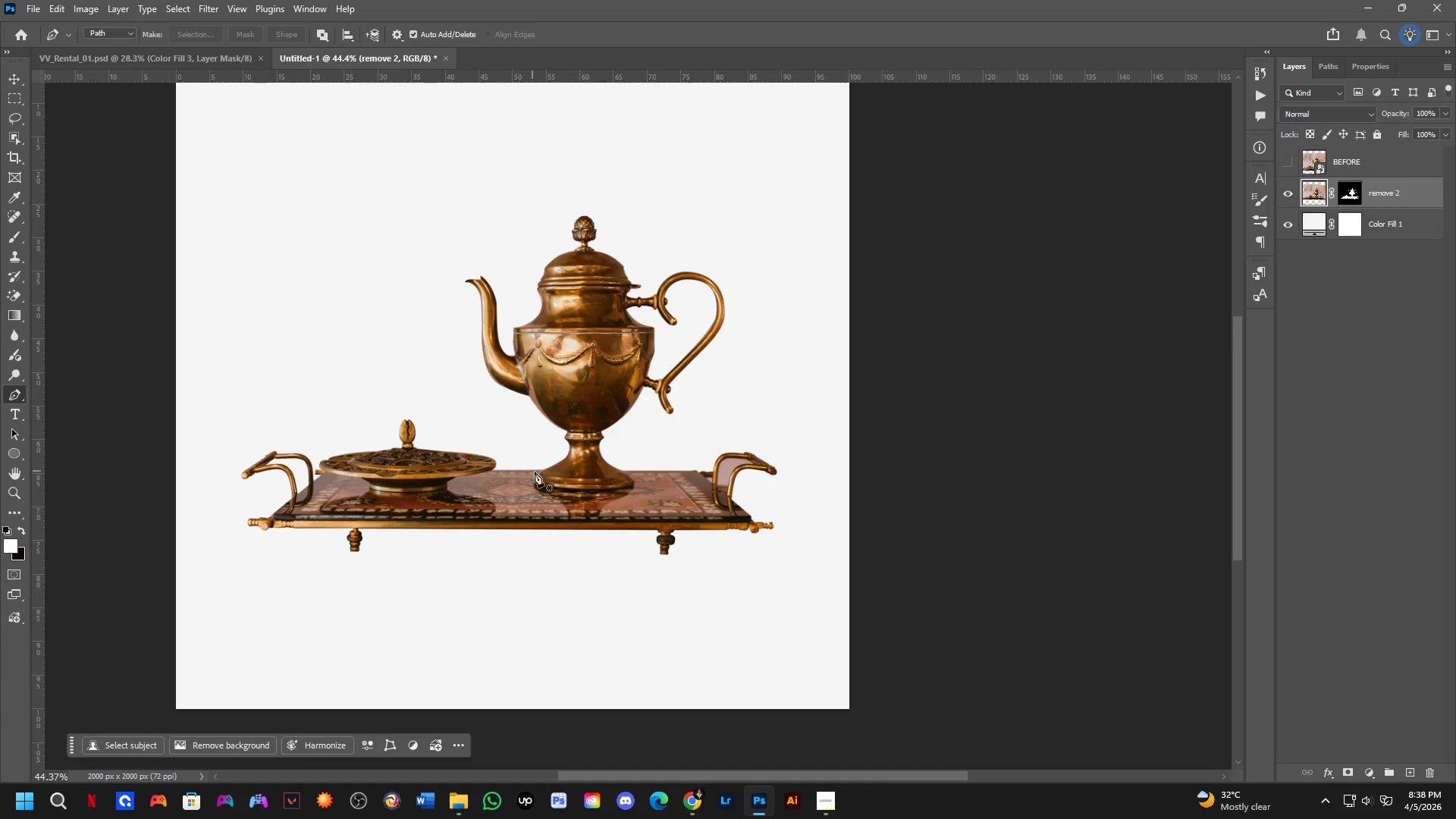 
hold_key(key=Space, duration=0.42)
 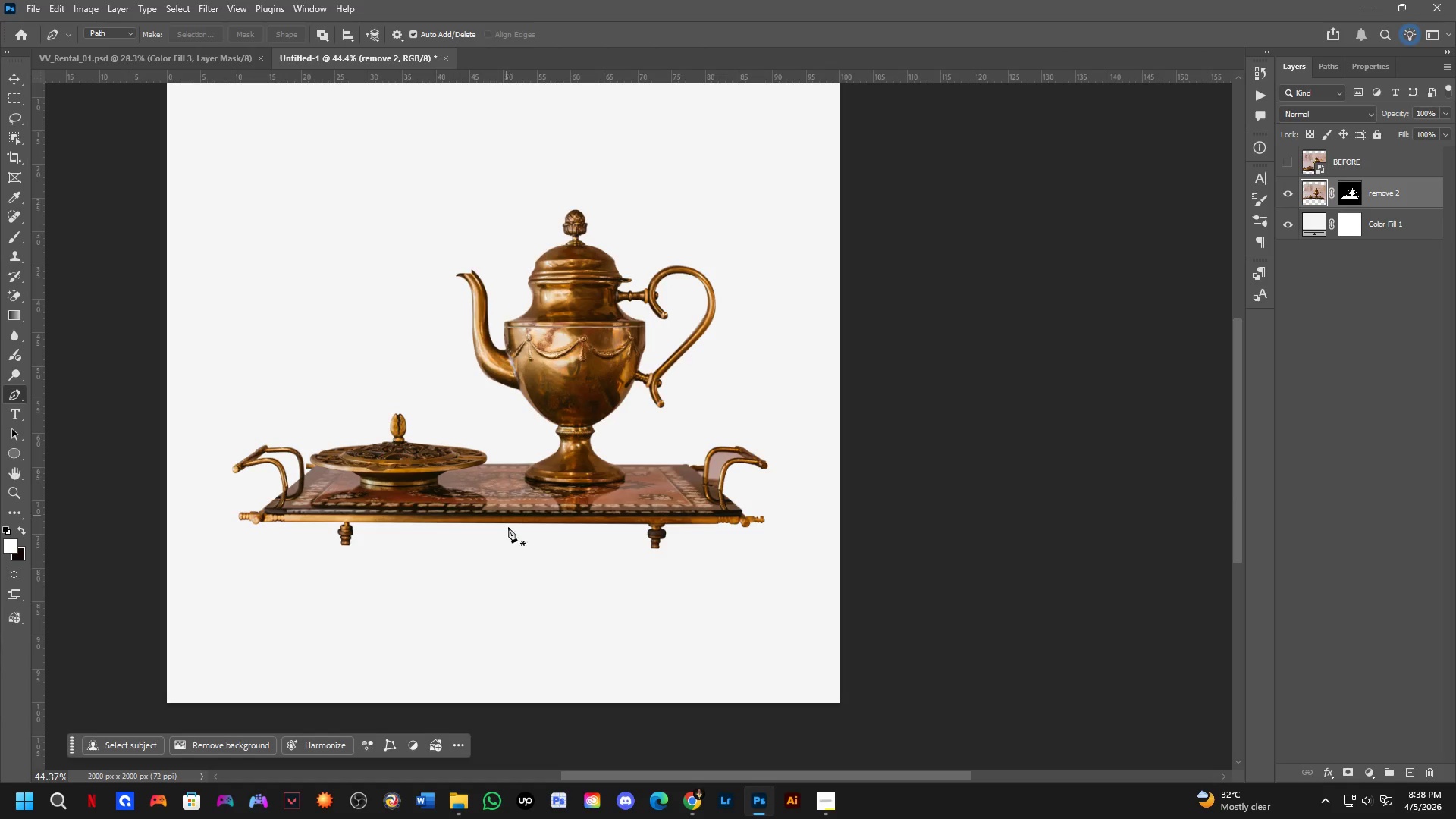 
left_click_drag(start_coordinate=[536, 472], to_coordinate=[527, 466])
 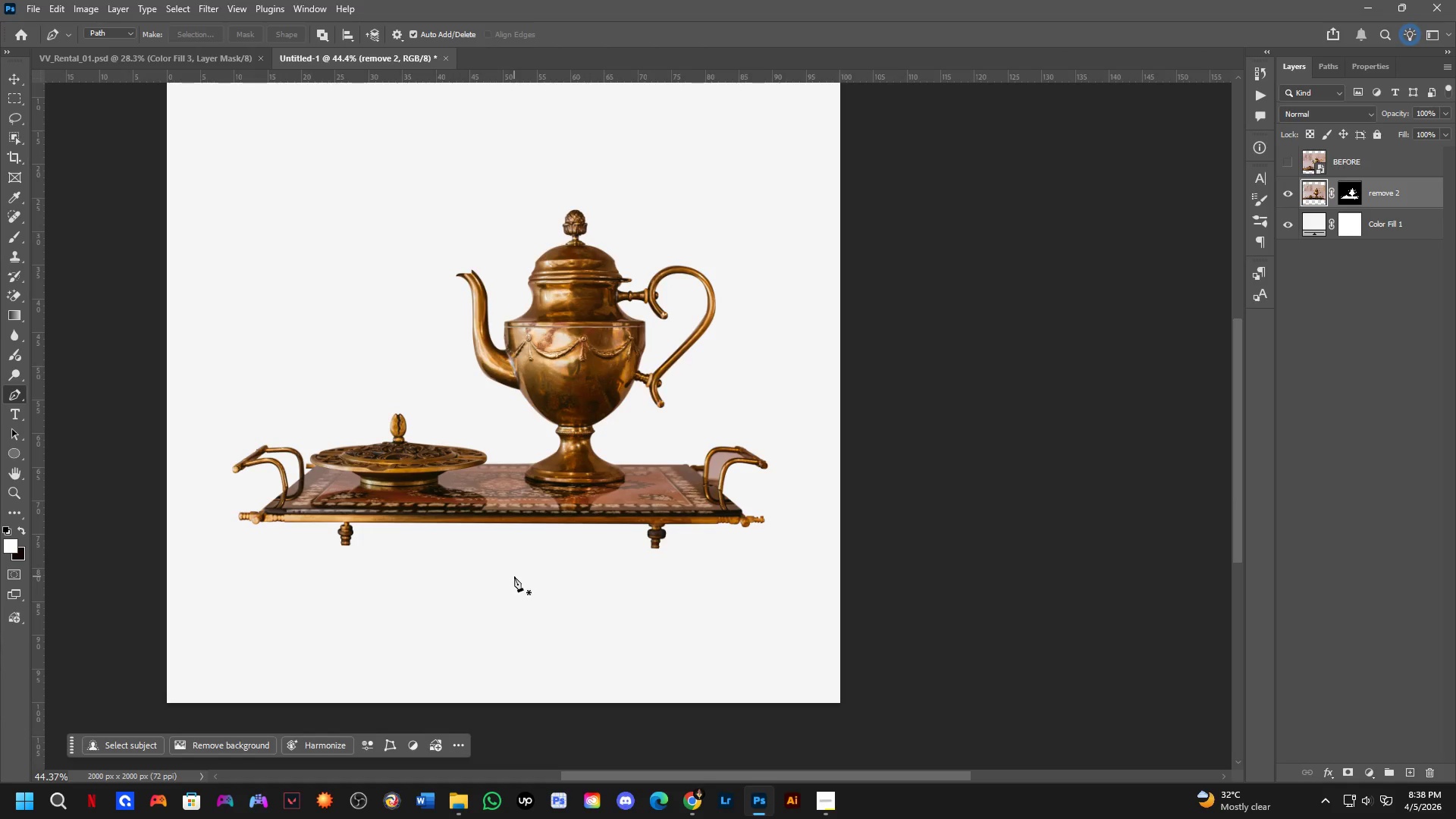 
wait(7.14)
 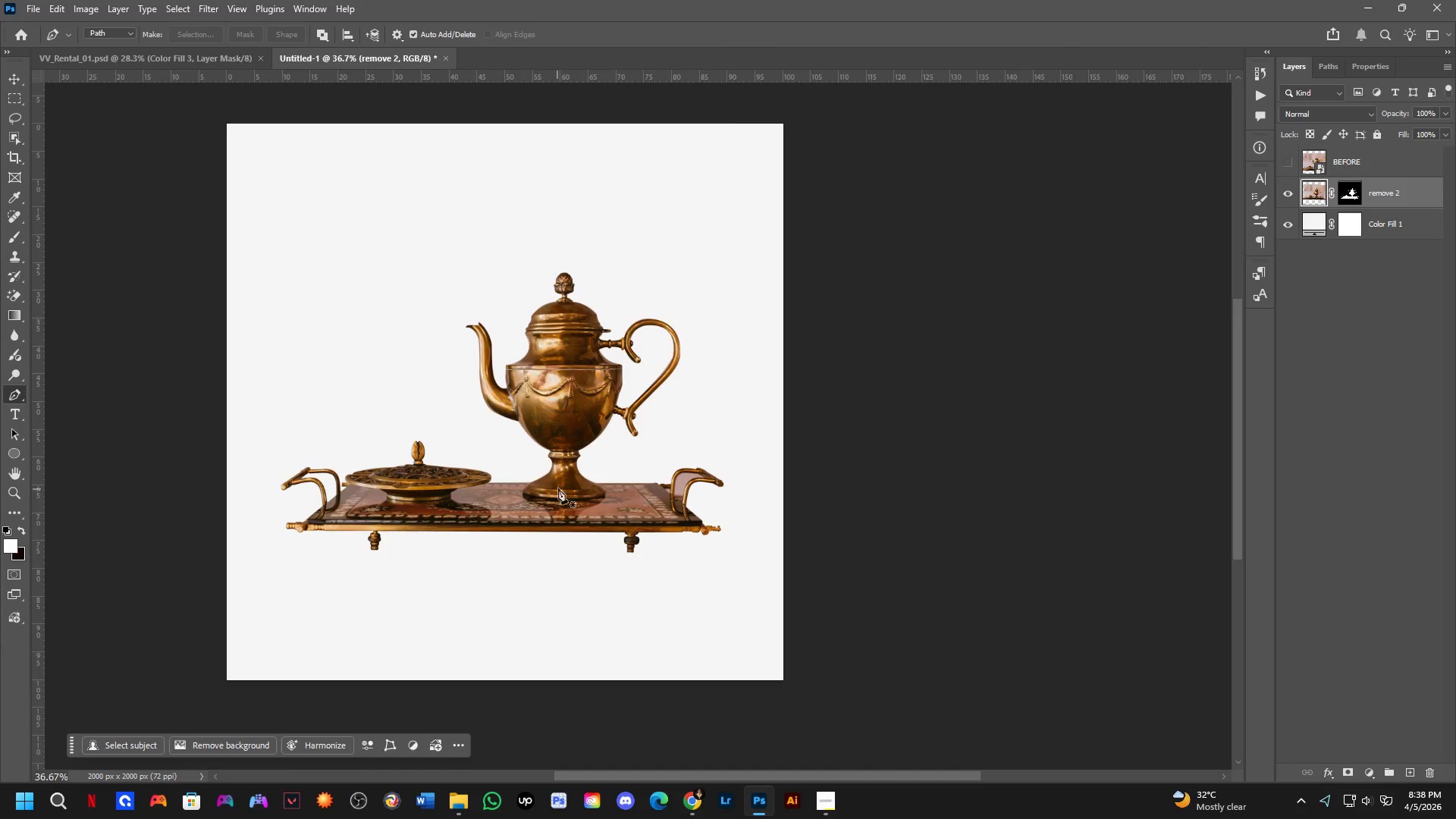 
hold_key(key=Space, duration=0.48)
 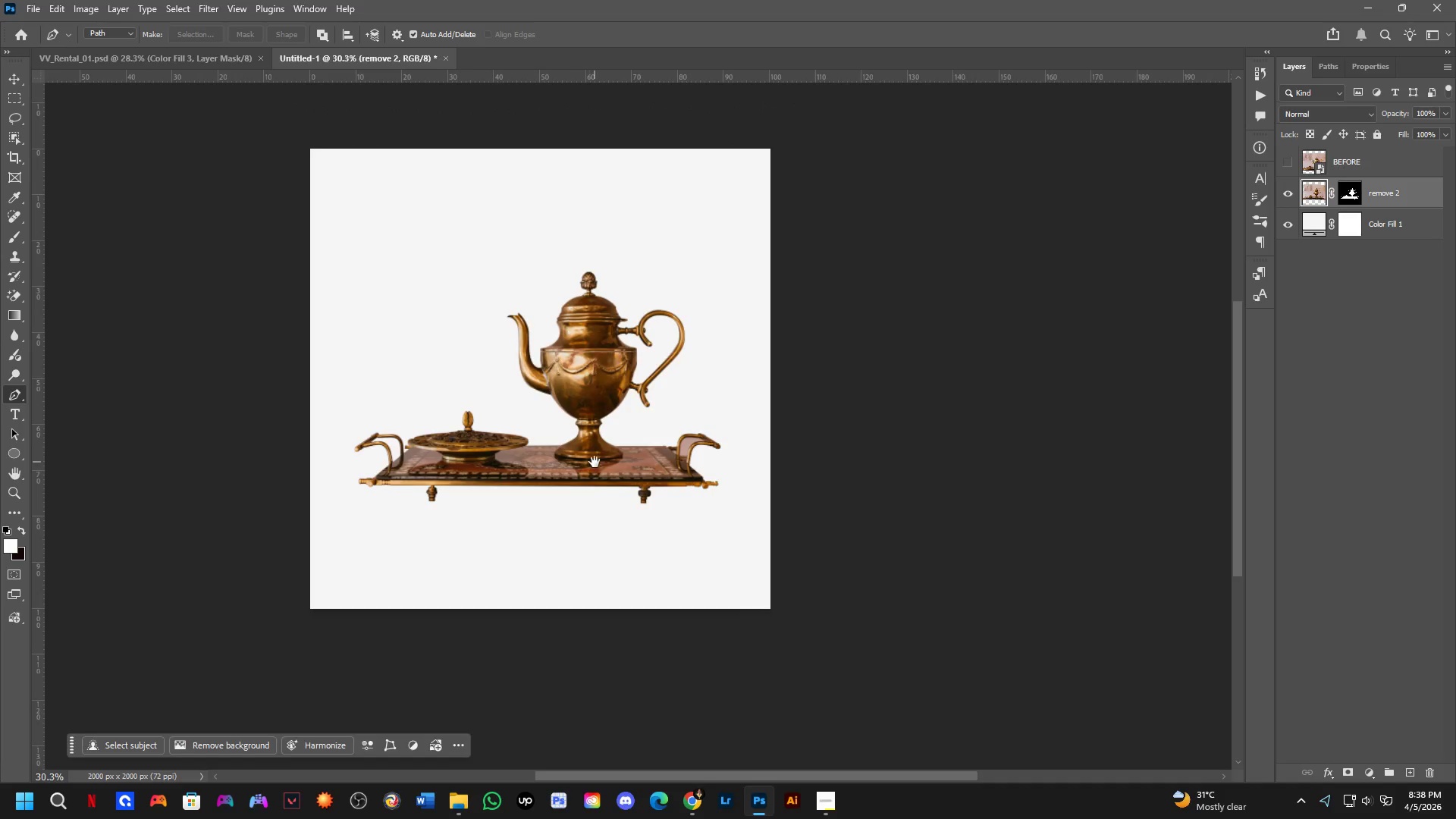 
left_click_drag(start_coordinate=[559, 488], to_coordinate=[585, 450])
 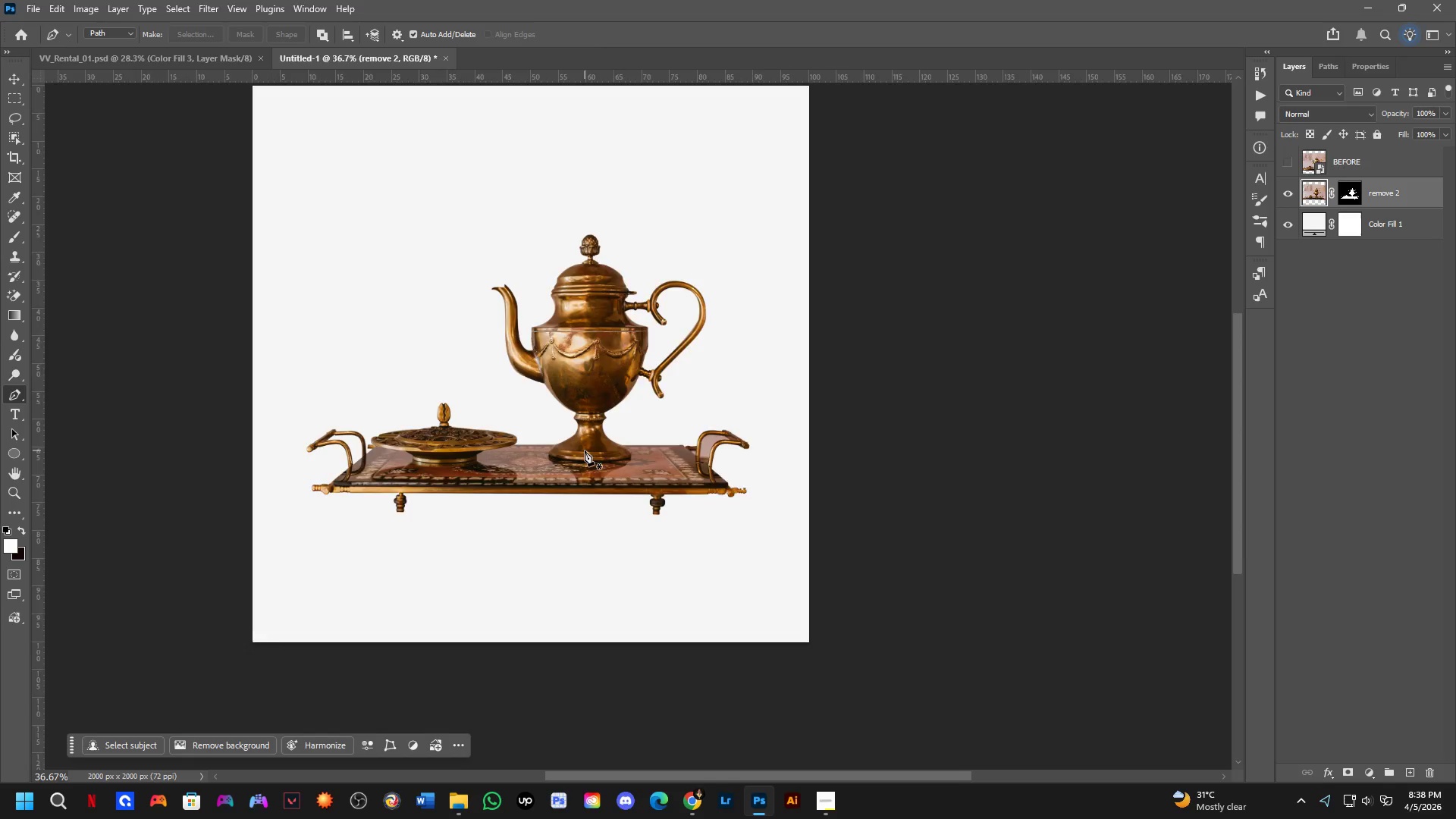 
scroll: coordinate [510, 570], scroll_direction: down, amount: 2.0
 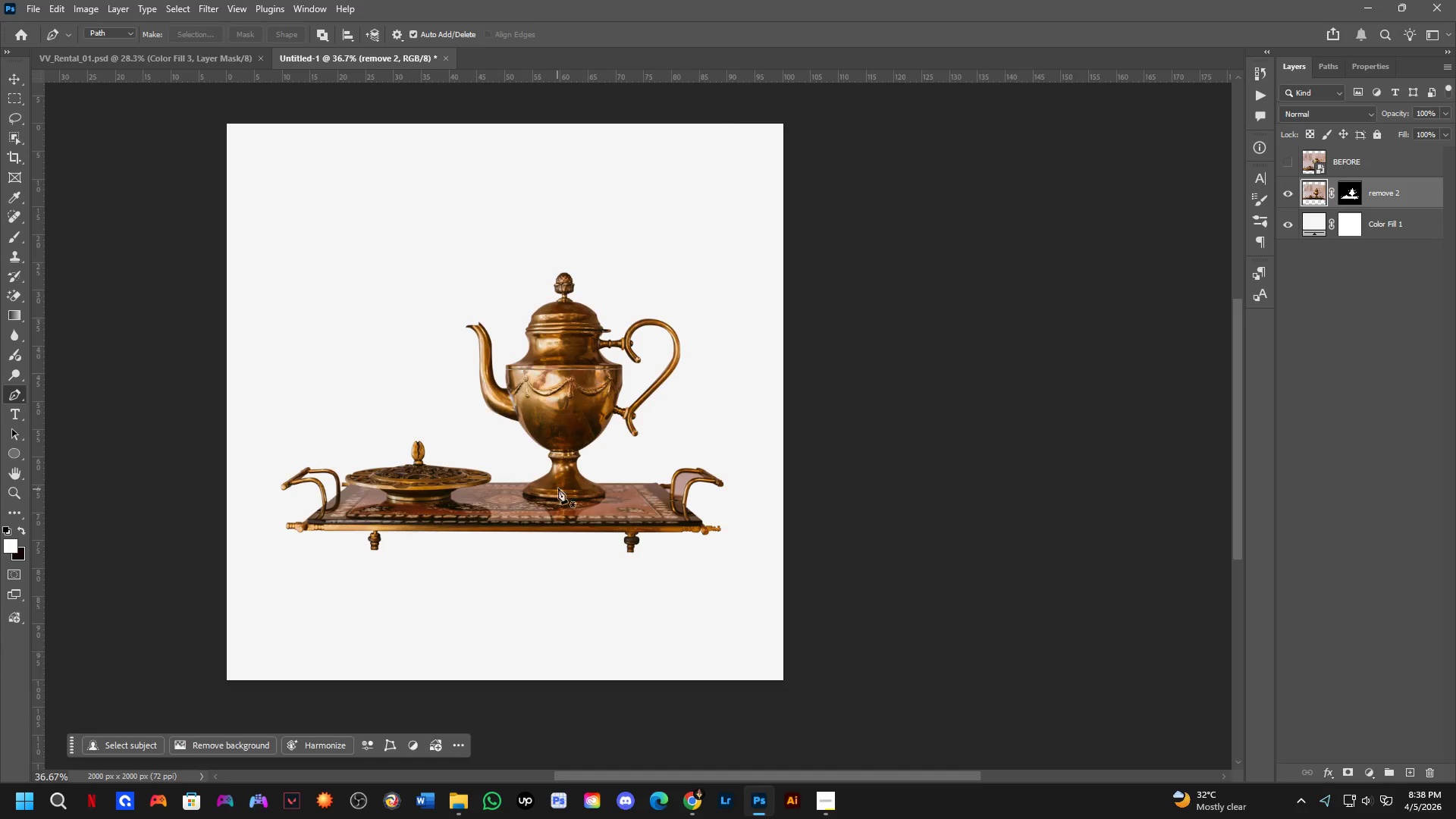 
hold_key(key=Space, duration=0.5)
 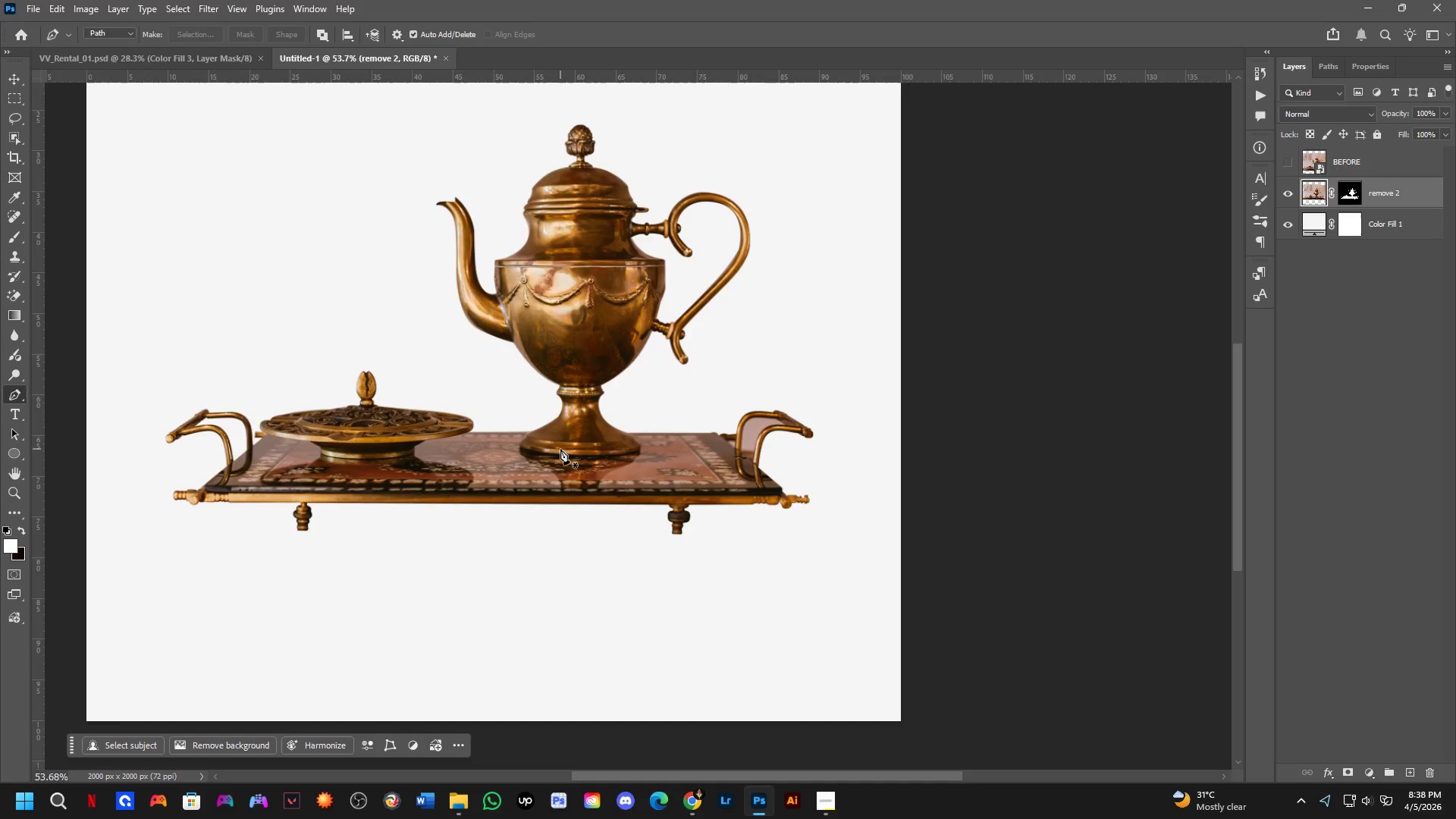 
left_click_drag(start_coordinate=[595, 462], to_coordinate=[578, 456])
 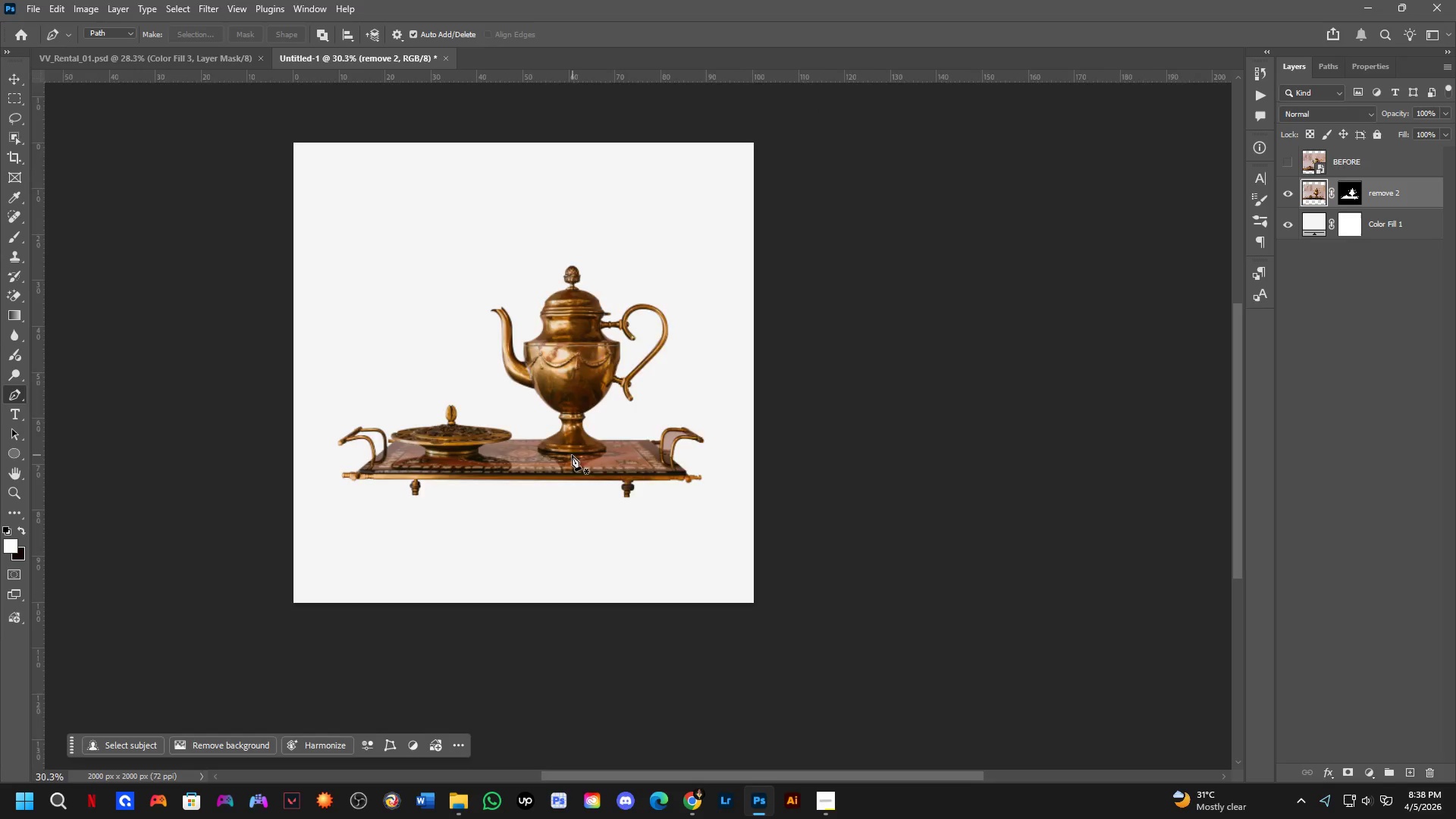 
scroll: coordinate [585, 450], scroll_direction: down, amount: 2.0
 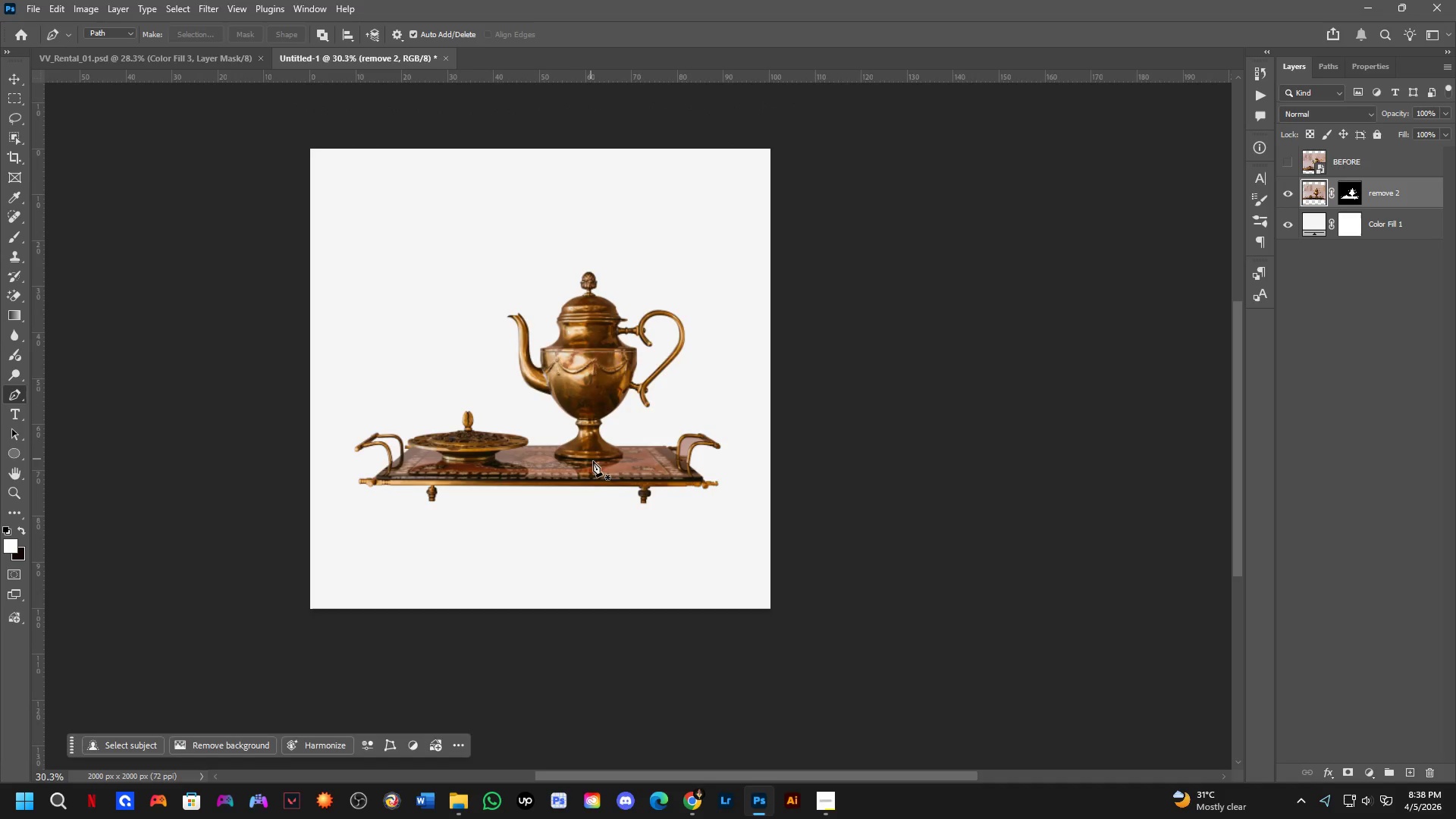 
hold_key(key=Space, duration=0.52)
 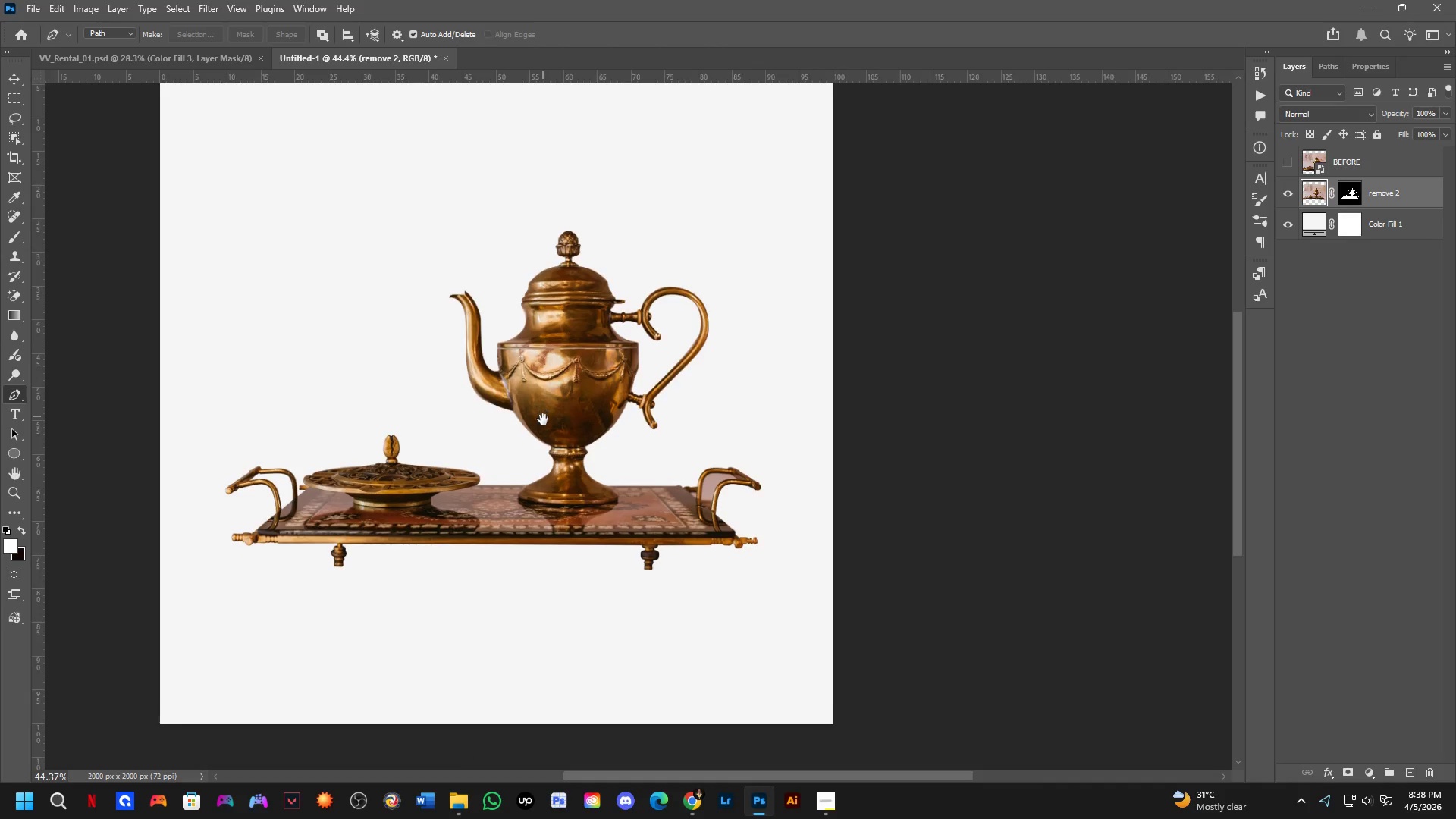 
left_click_drag(start_coordinate=[557, 453], to_coordinate=[558, 510])
 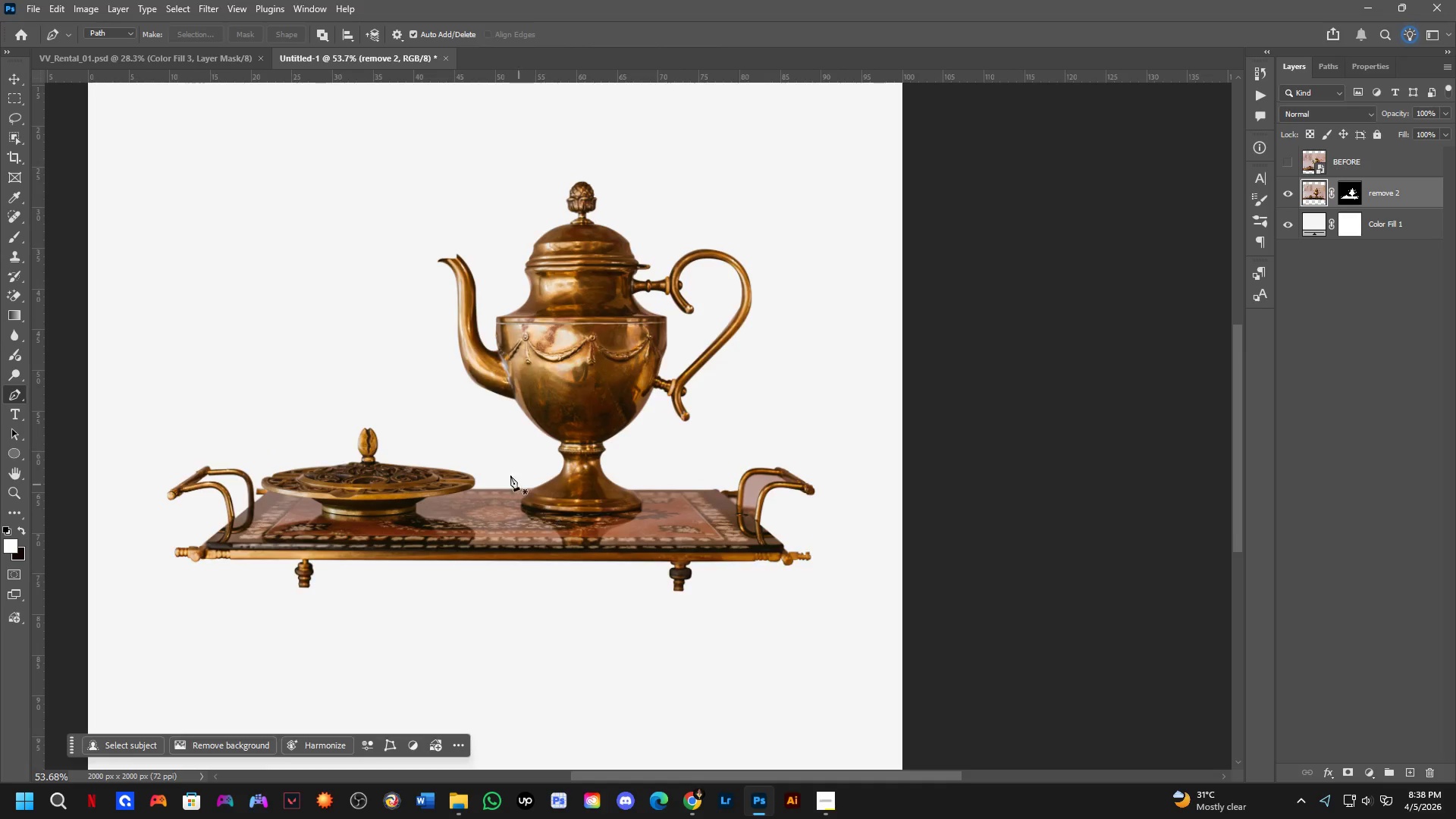 
scroll: coordinate [560, 449], scroll_direction: up, amount: 6.0
 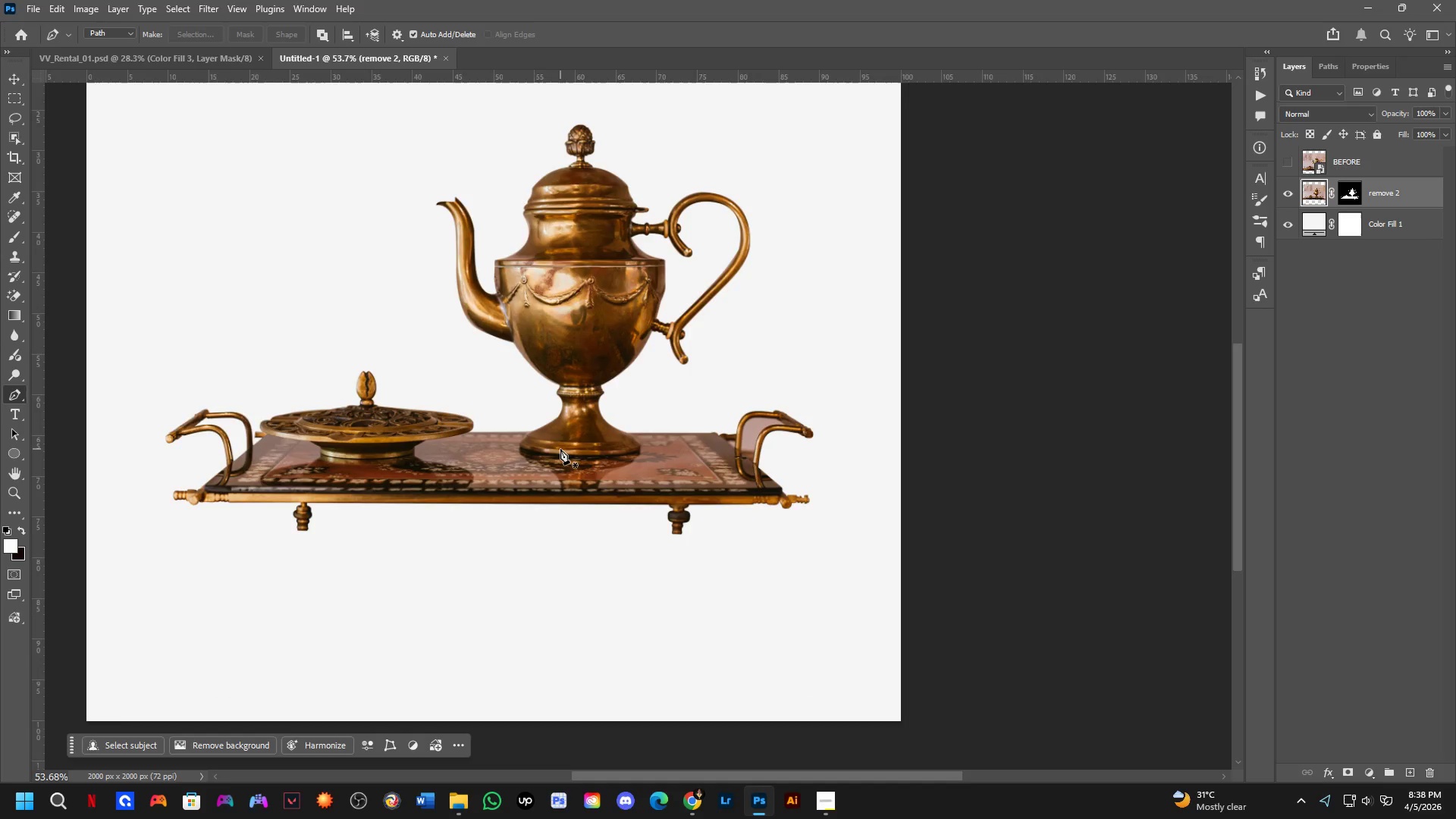 
hold_key(key=Space, duration=0.48)
 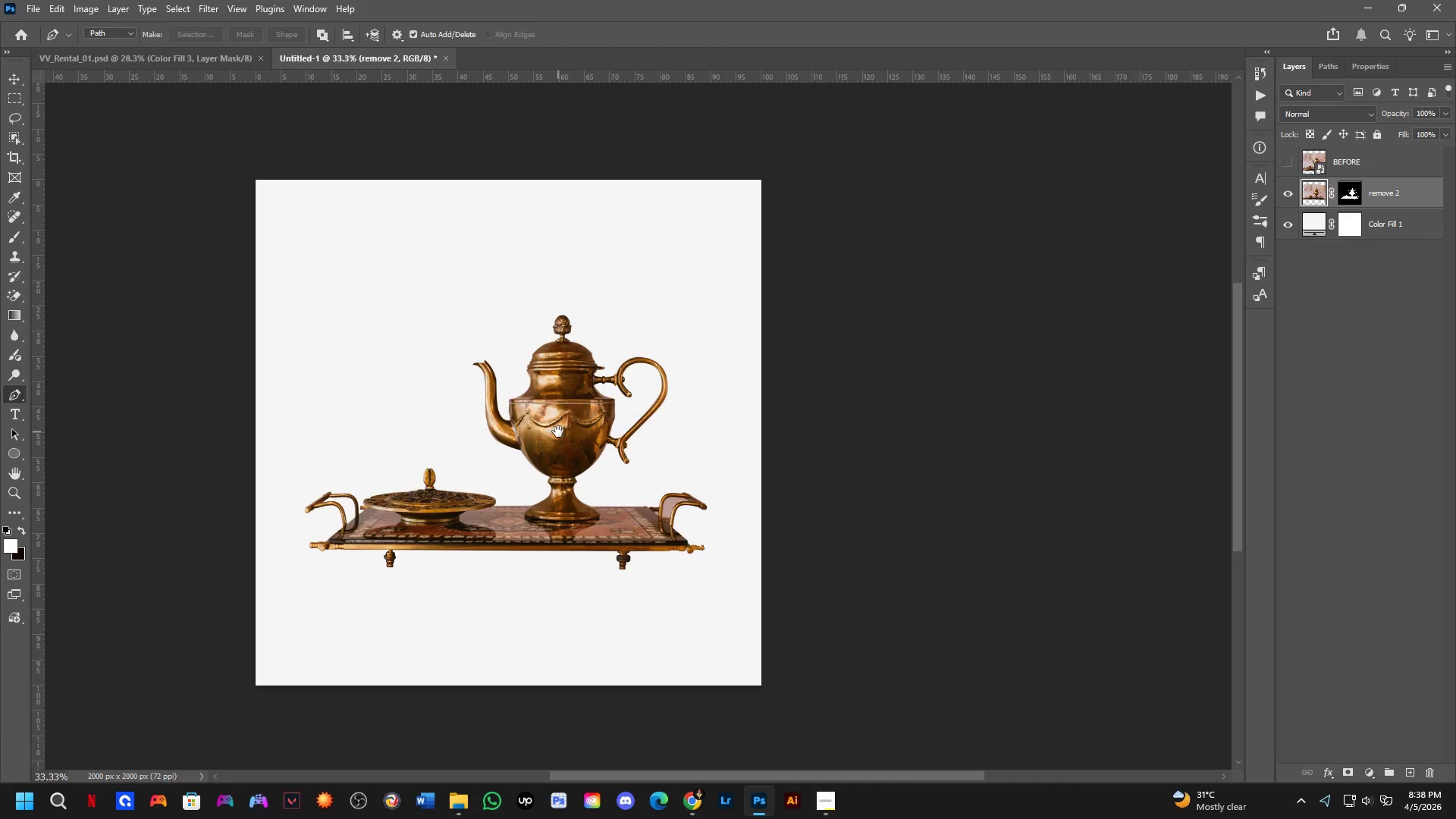 
left_click_drag(start_coordinate=[543, 414], to_coordinate=[543, 426])
 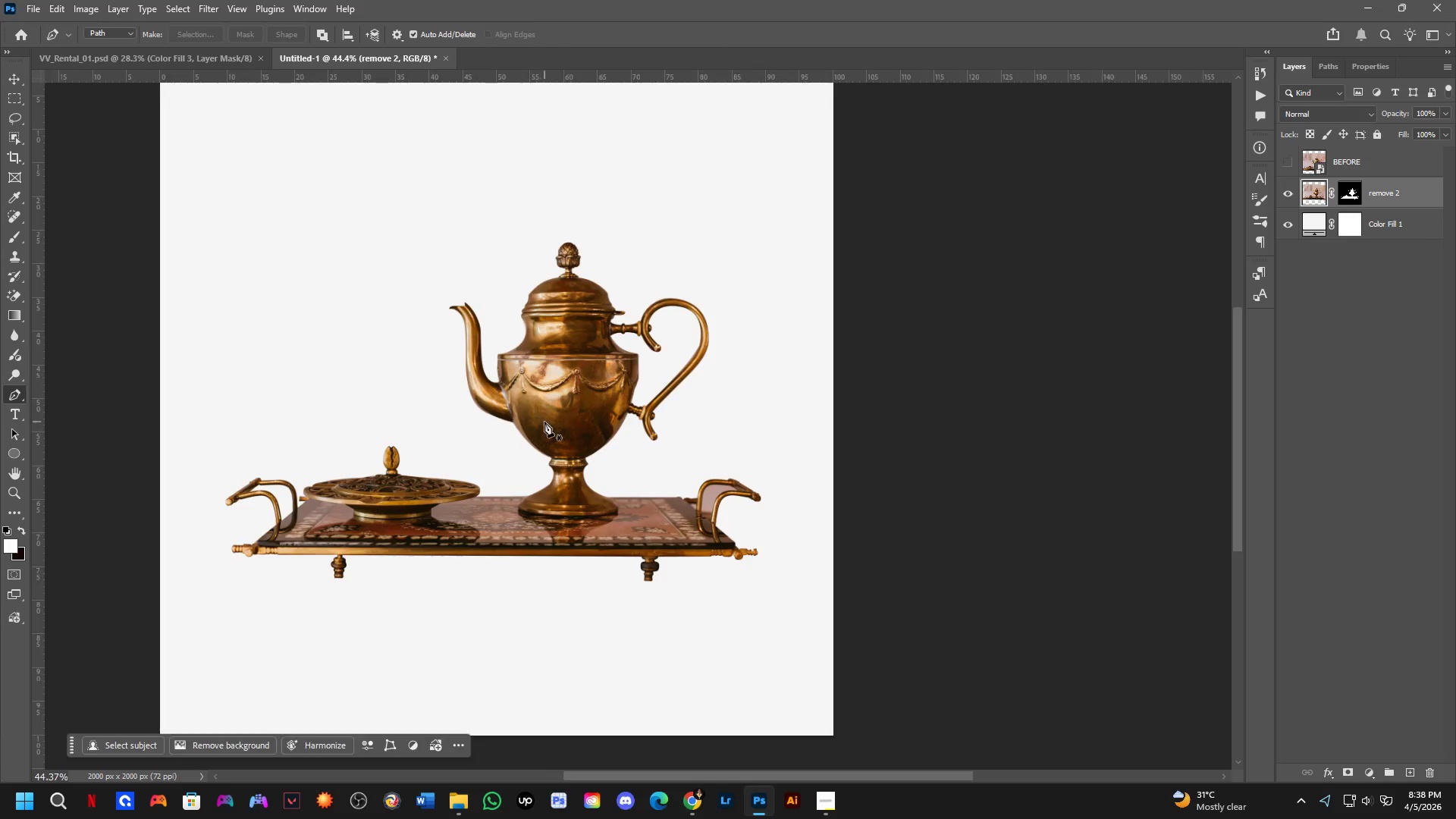 
scroll: coordinate [502, 463], scroll_direction: down, amount: 2.0
 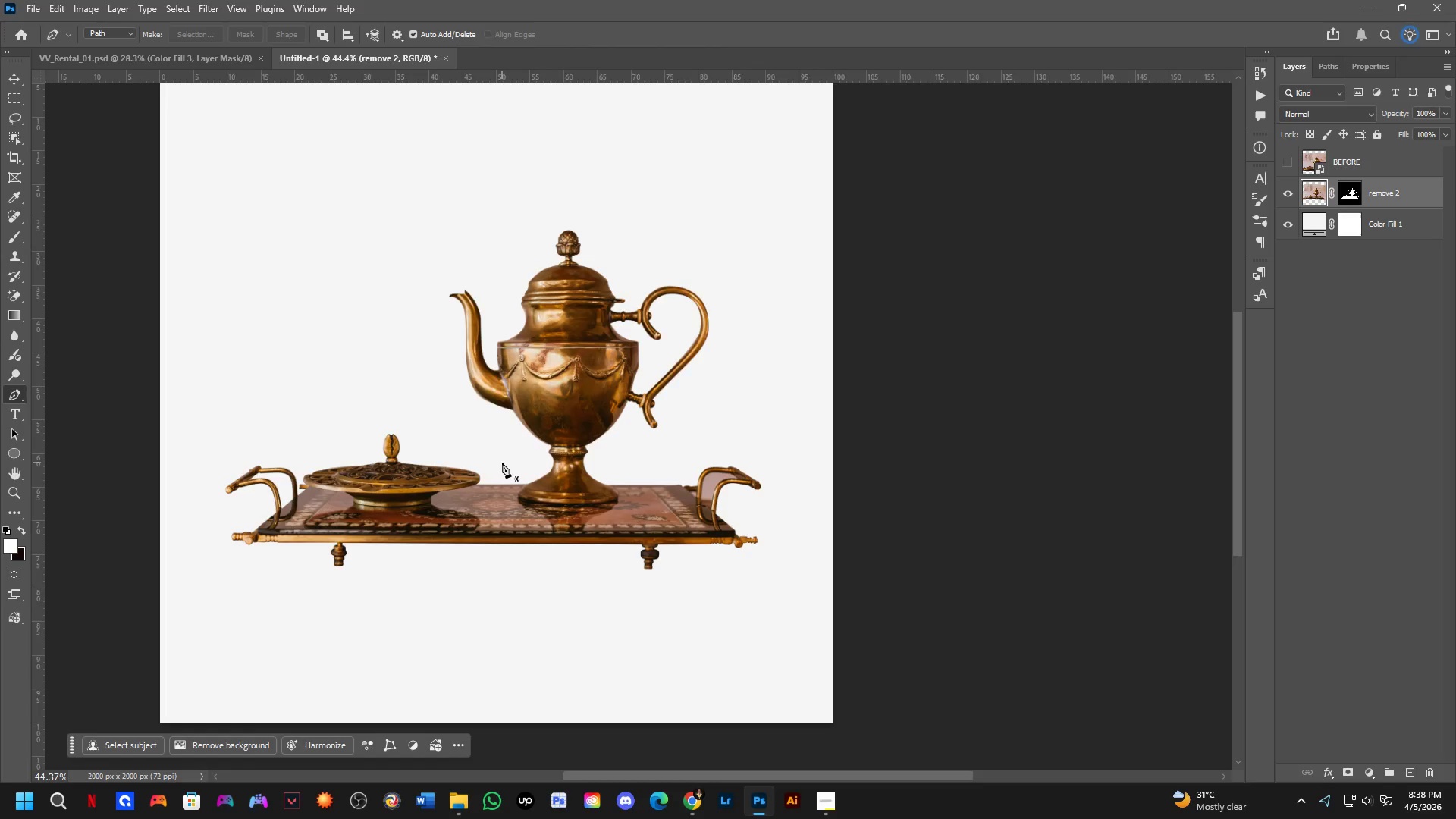 
hold_key(key=Space, duration=0.44)
 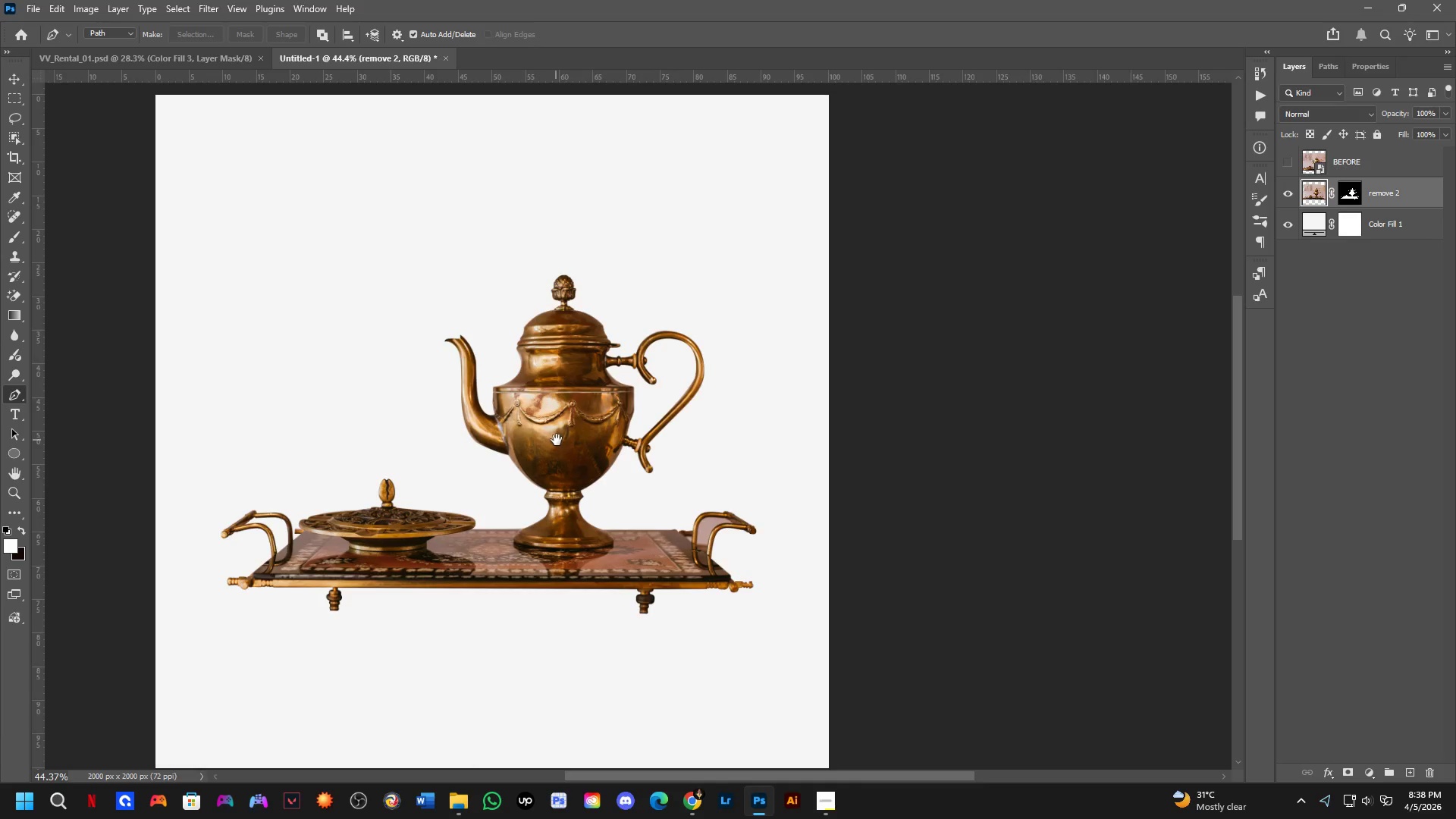 
left_click_drag(start_coordinate=[558, 403], to_coordinate=[558, 431])
 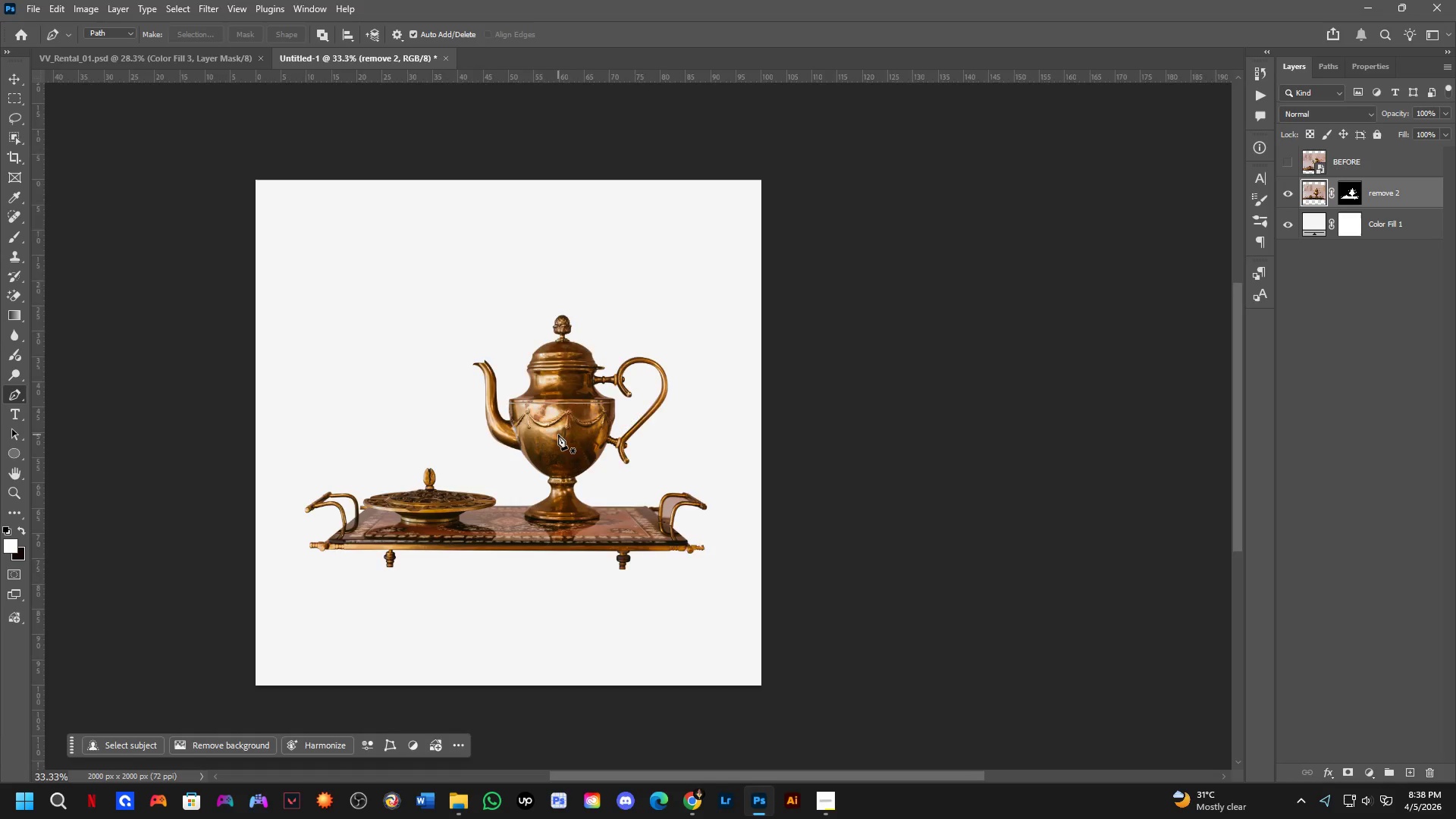 
scroll: coordinate [544, 422], scroll_direction: down, amount: 3.0
 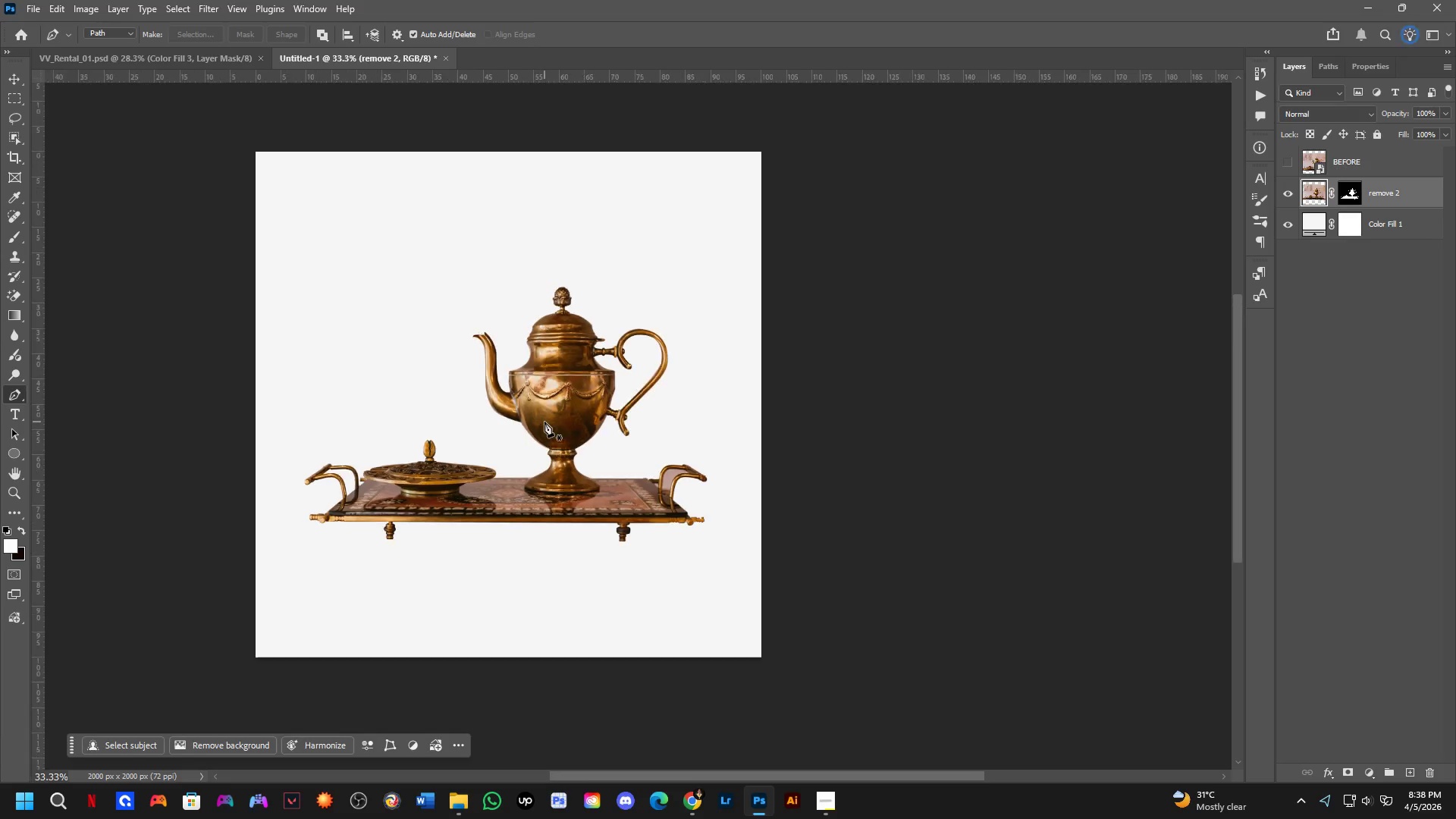 
hold_key(key=Space, duration=0.5)
 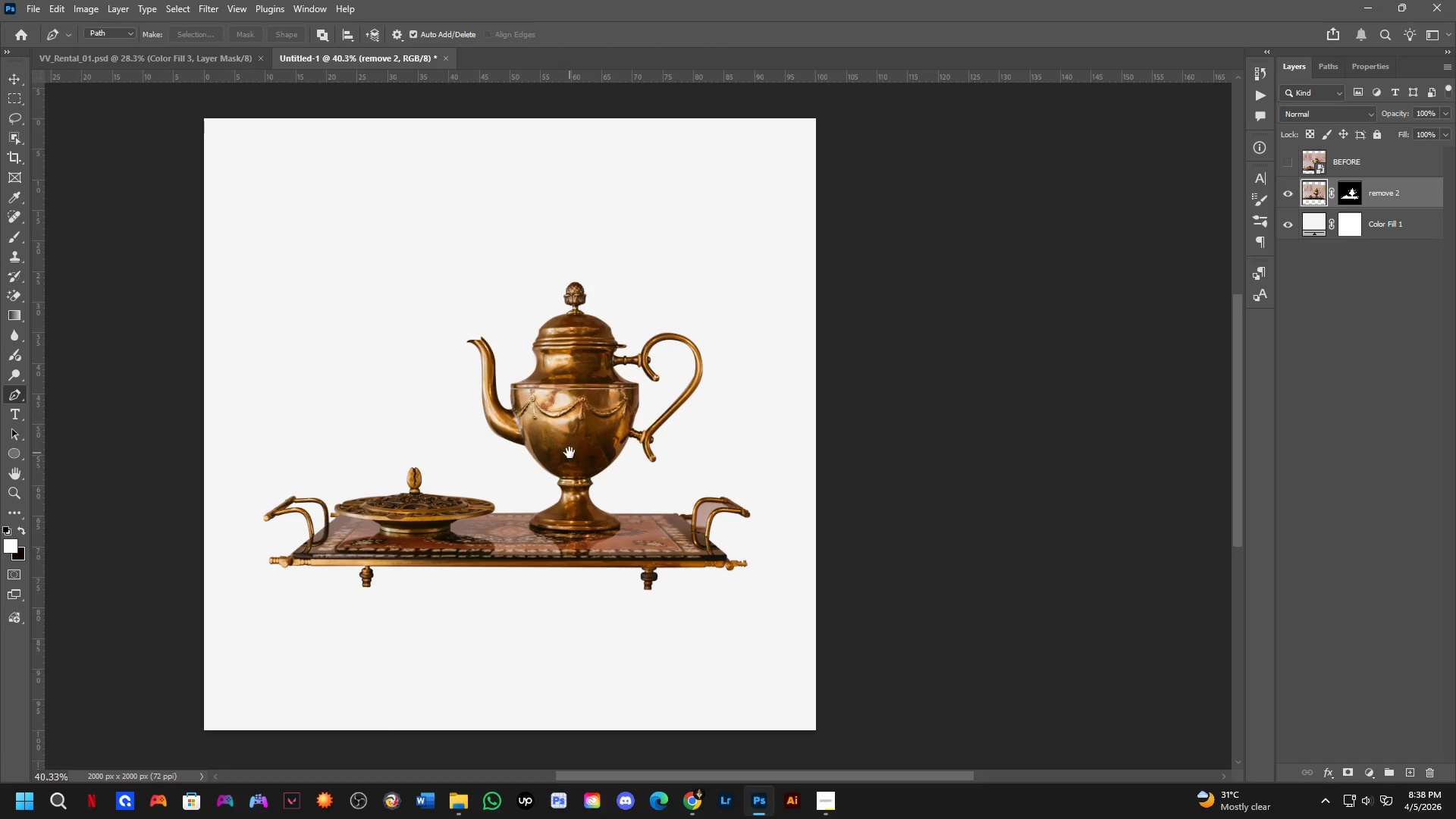 
left_click_drag(start_coordinate=[556, 440], to_coordinate=[566, 439])
 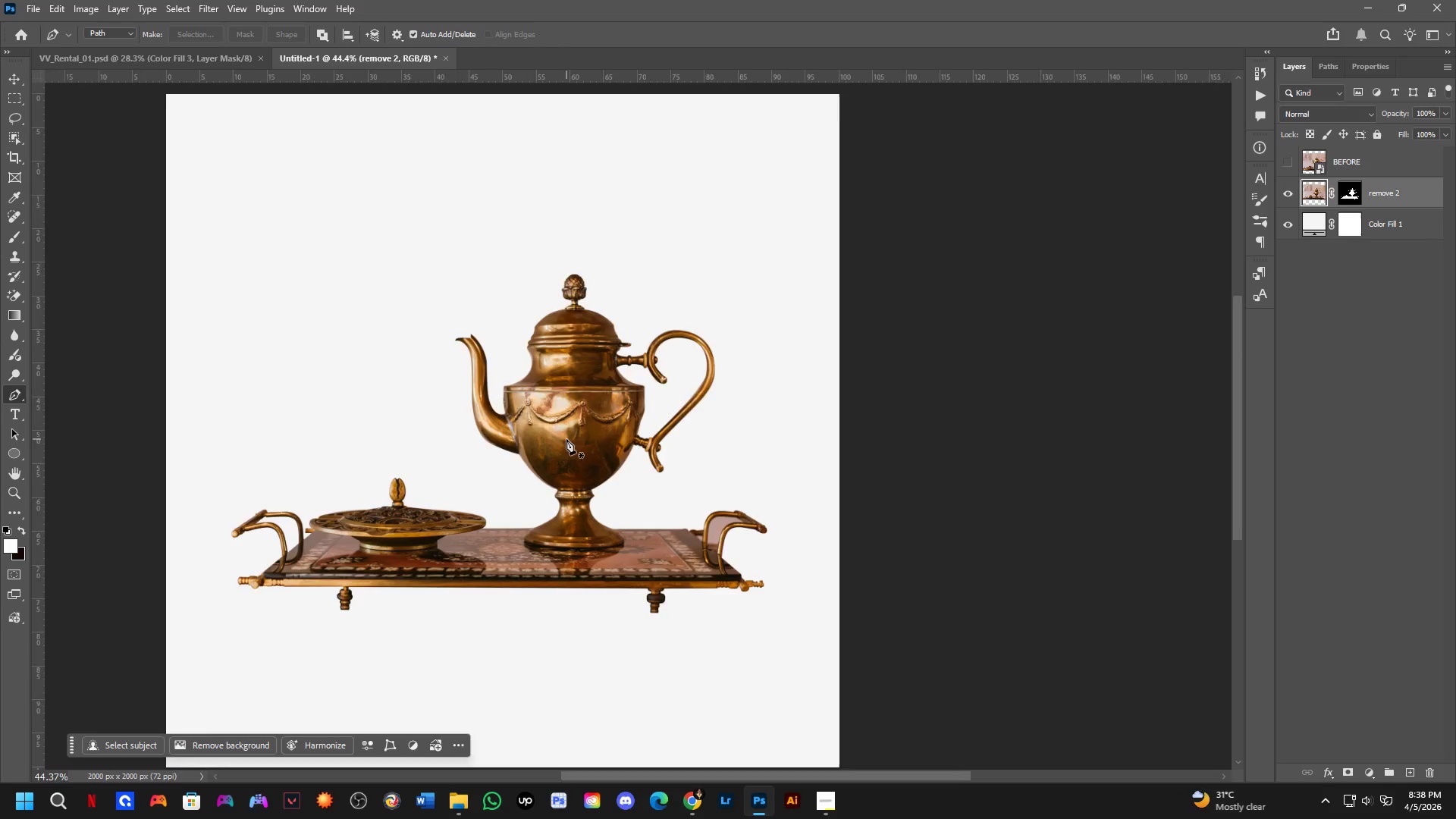 
scroll: coordinate [558, 436], scroll_direction: up, amount: 3.0
 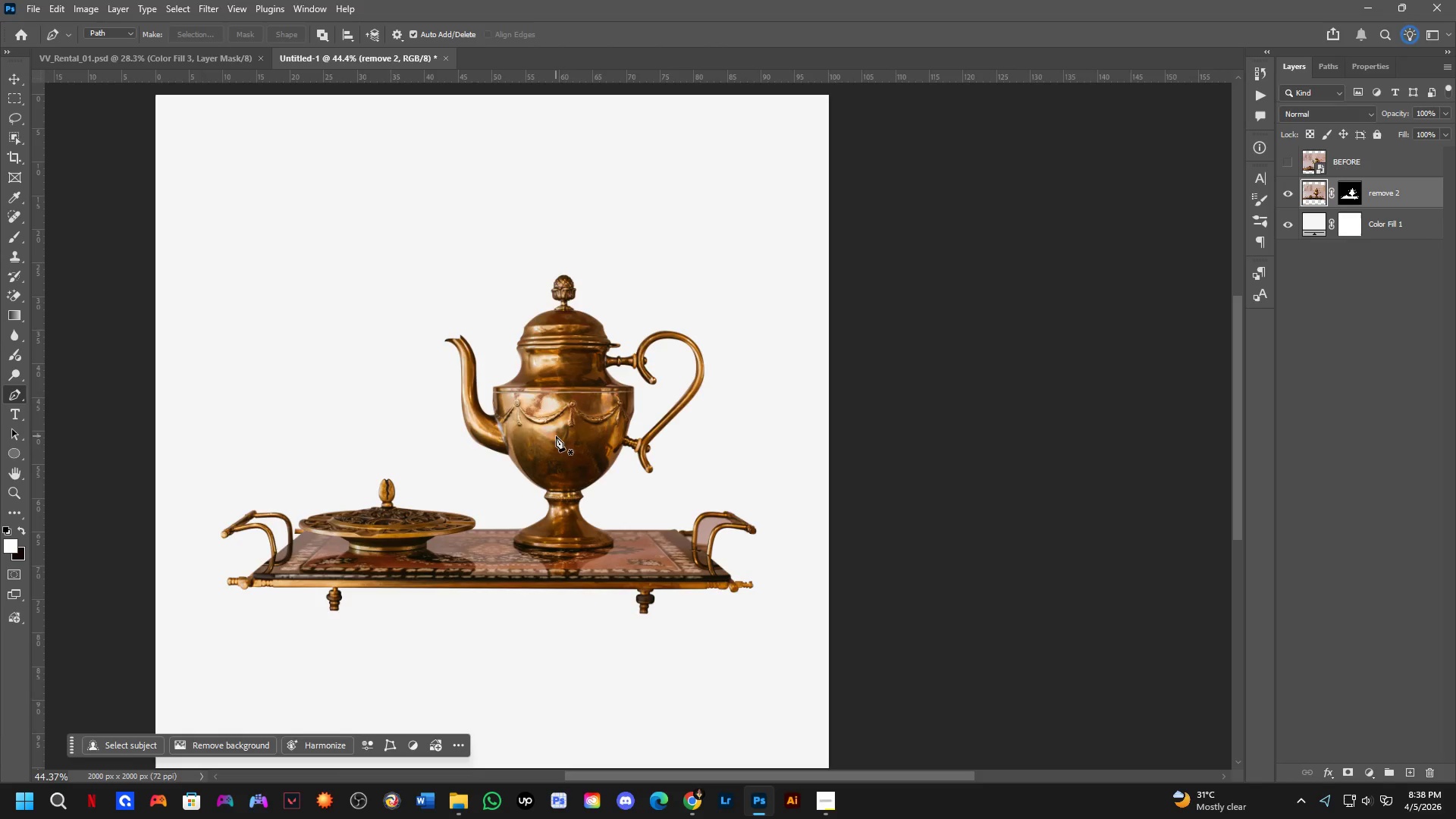 
hold_key(key=Space, duration=0.47)
 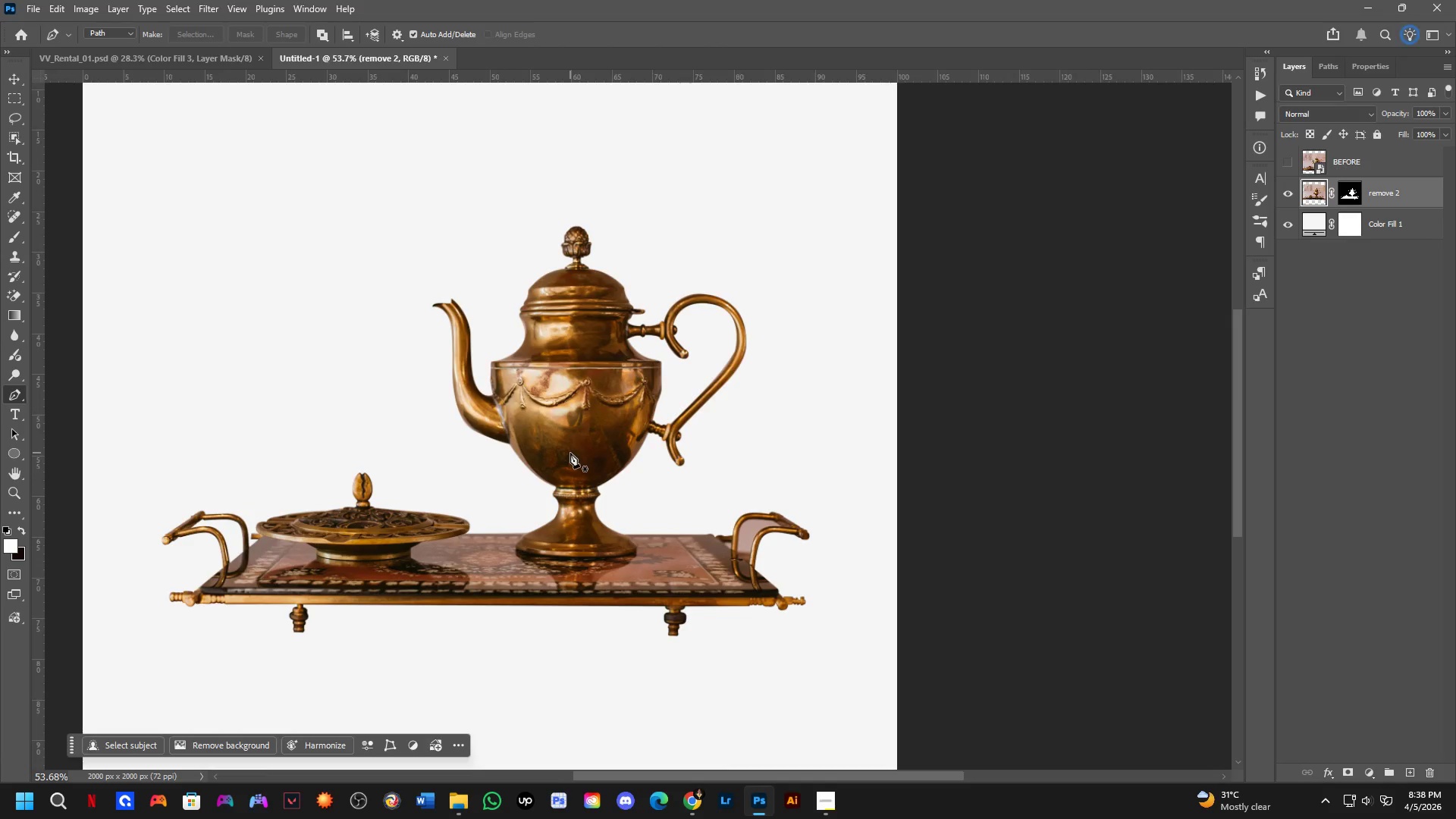 
left_click_drag(start_coordinate=[568, 460], to_coordinate=[570, 453])
 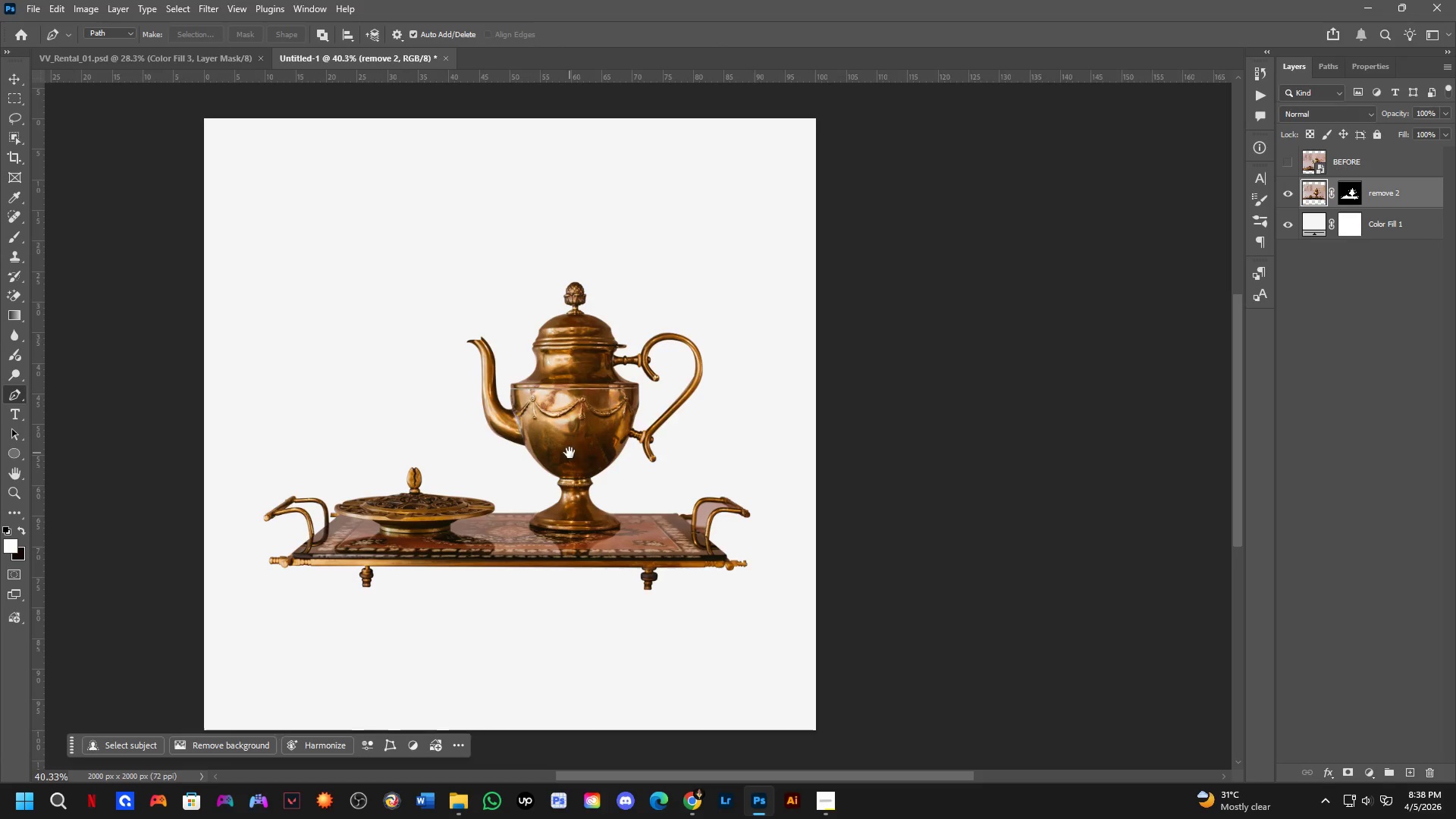 
scroll: coordinate [566, 439], scroll_direction: down, amount: 1.0
 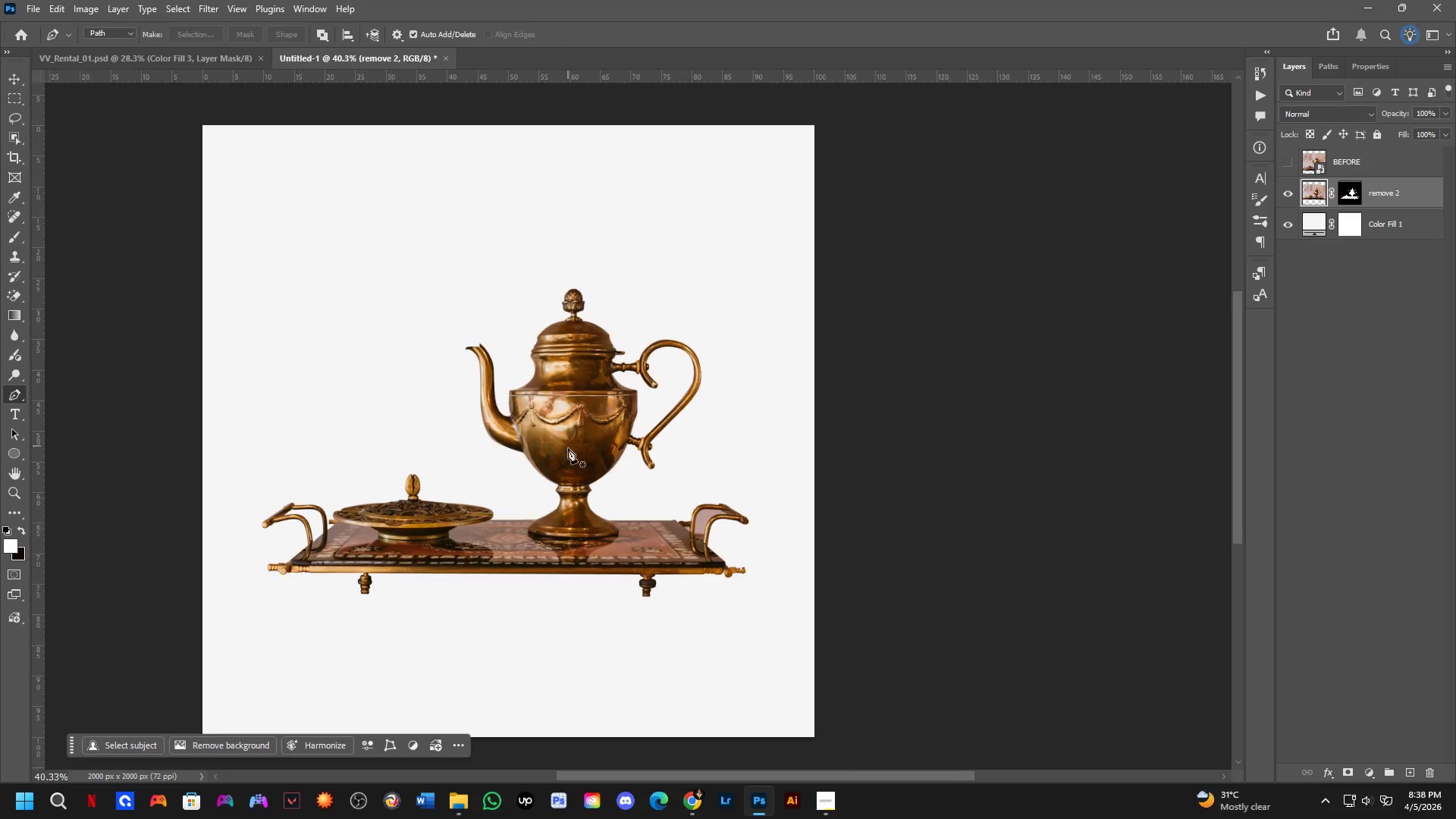 
scroll: coordinate [570, 453], scroll_direction: up, amount: 3.0
 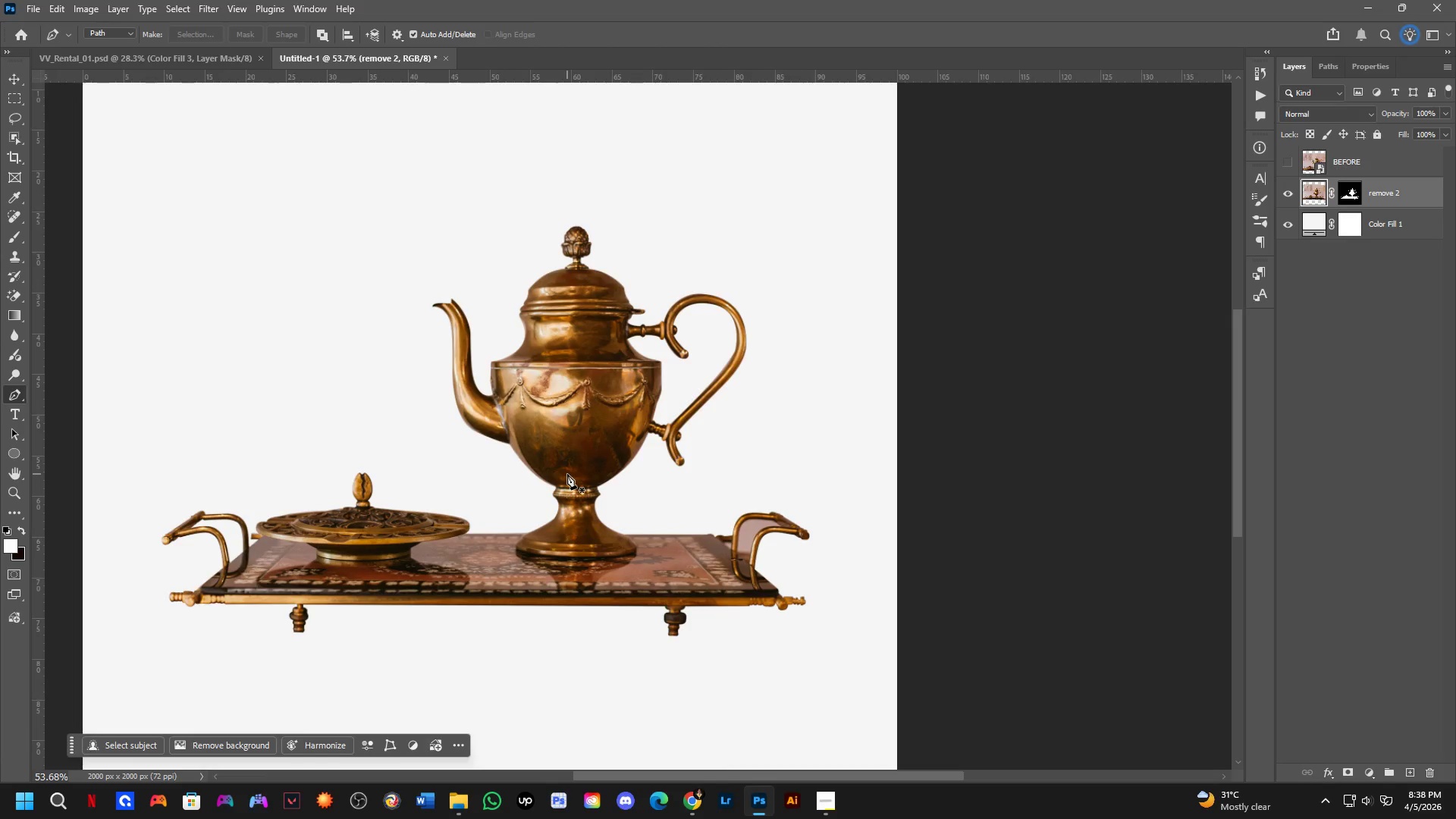 
hold_key(key=Space, duration=0.52)
 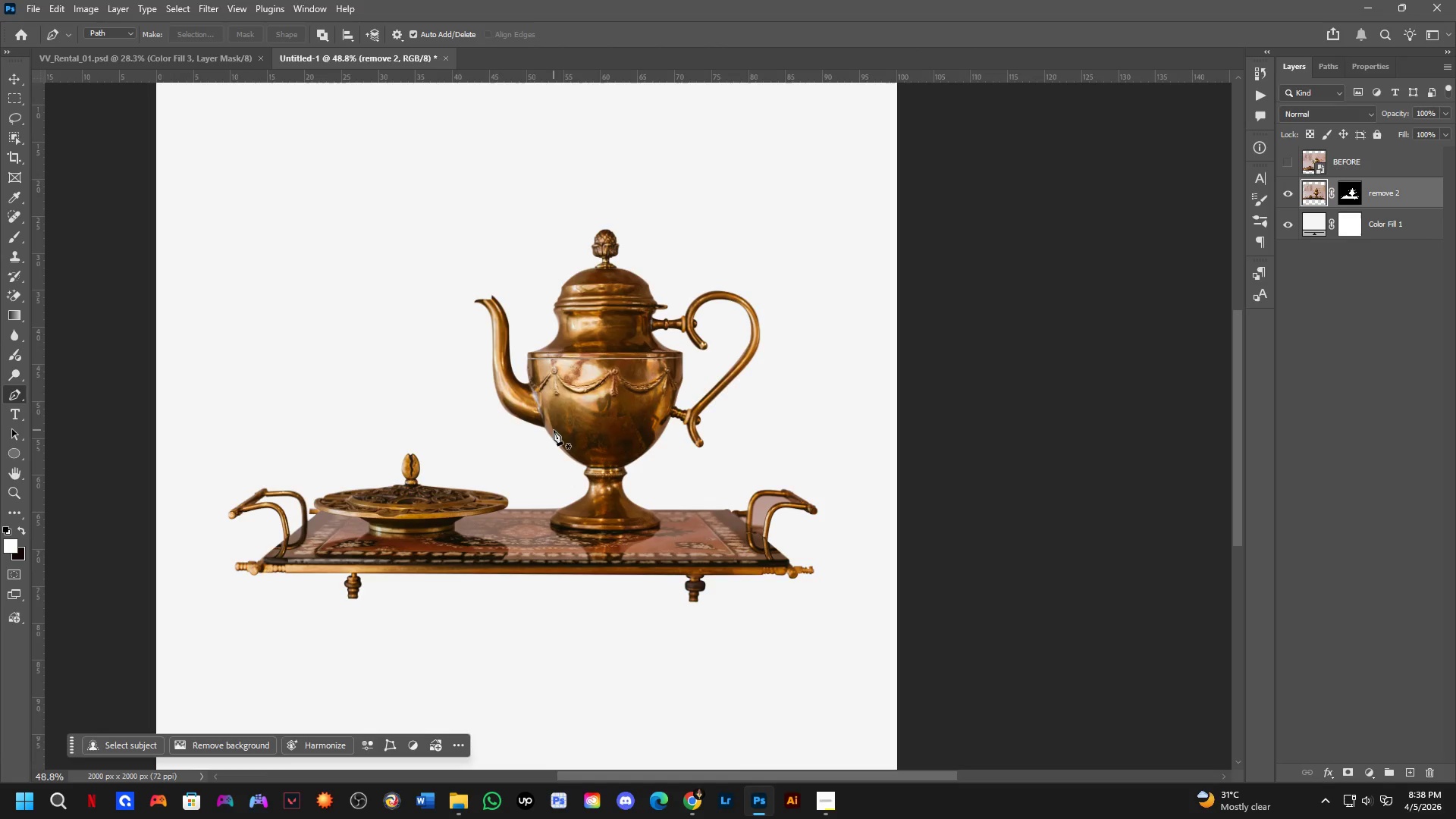 
left_click_drag(start_coordinate=[556, 478], to_coordinate=[573, 450])
 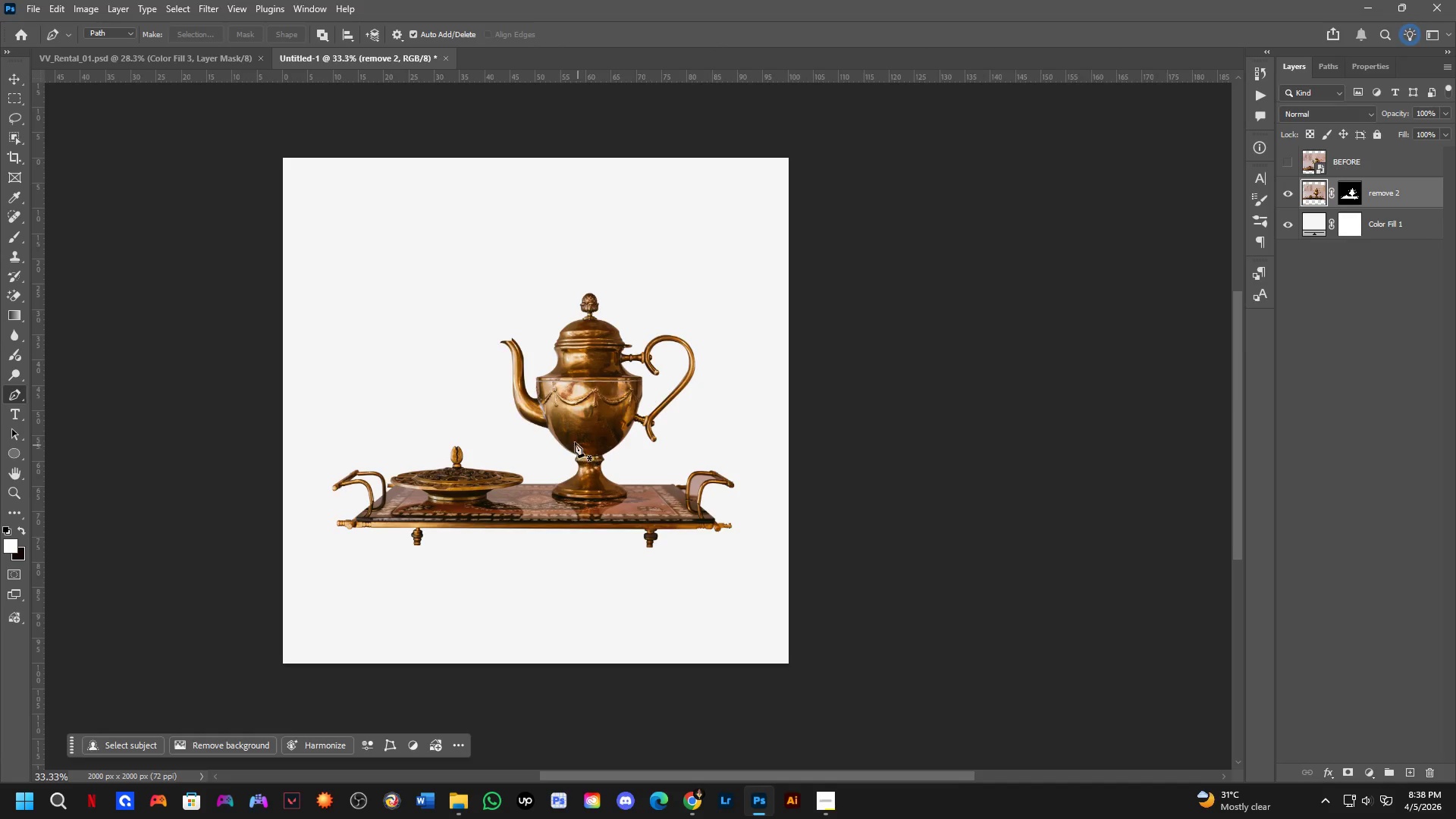 
scroll: coordinate [563, 478], scroll_direction: down, amount: 5.0
 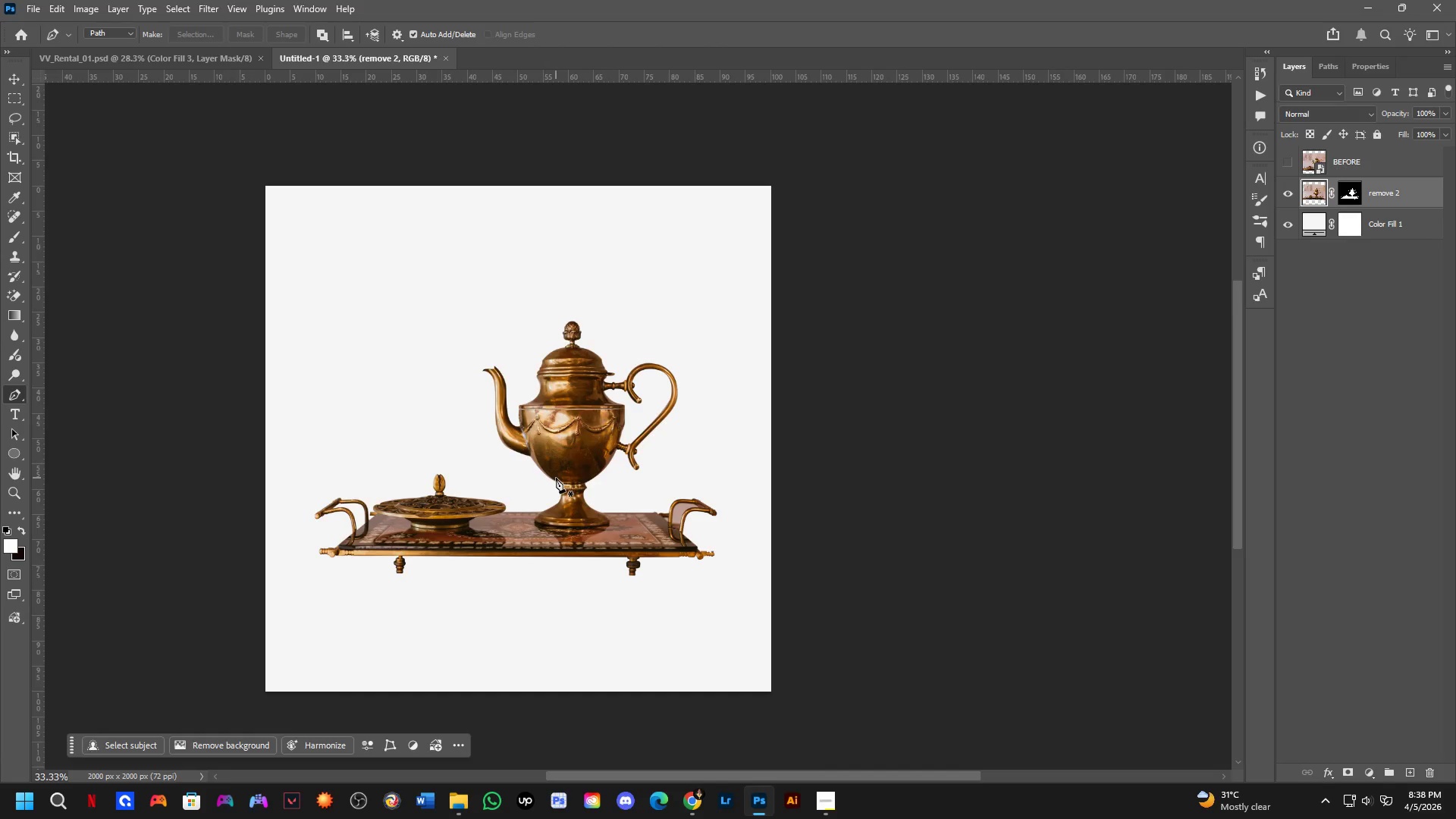 
hold_key(key=Space, duration=0.53)
 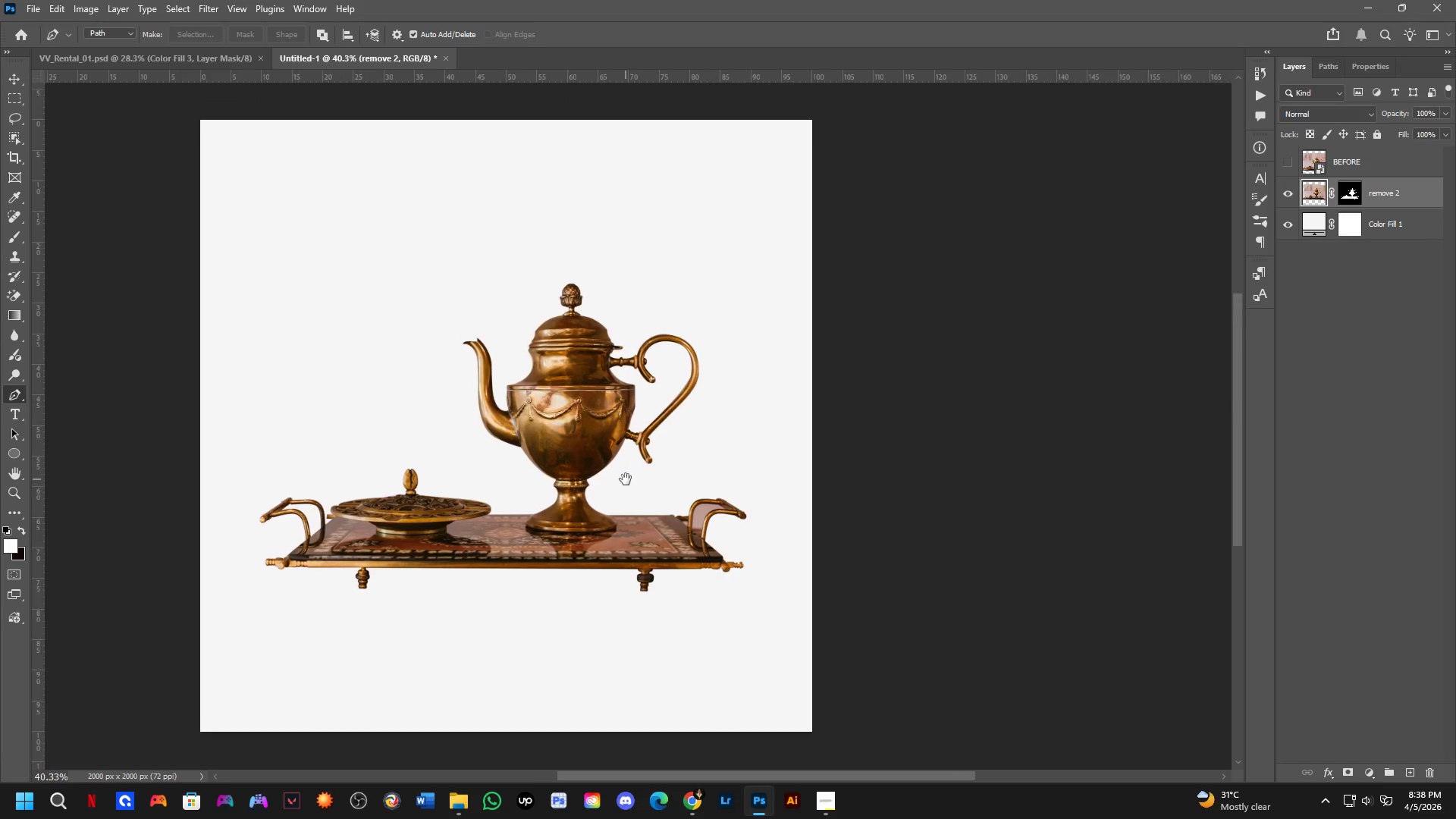 
left_click_drag(start_coordinate=[555, 433], to_coordinate=[551, 426])
 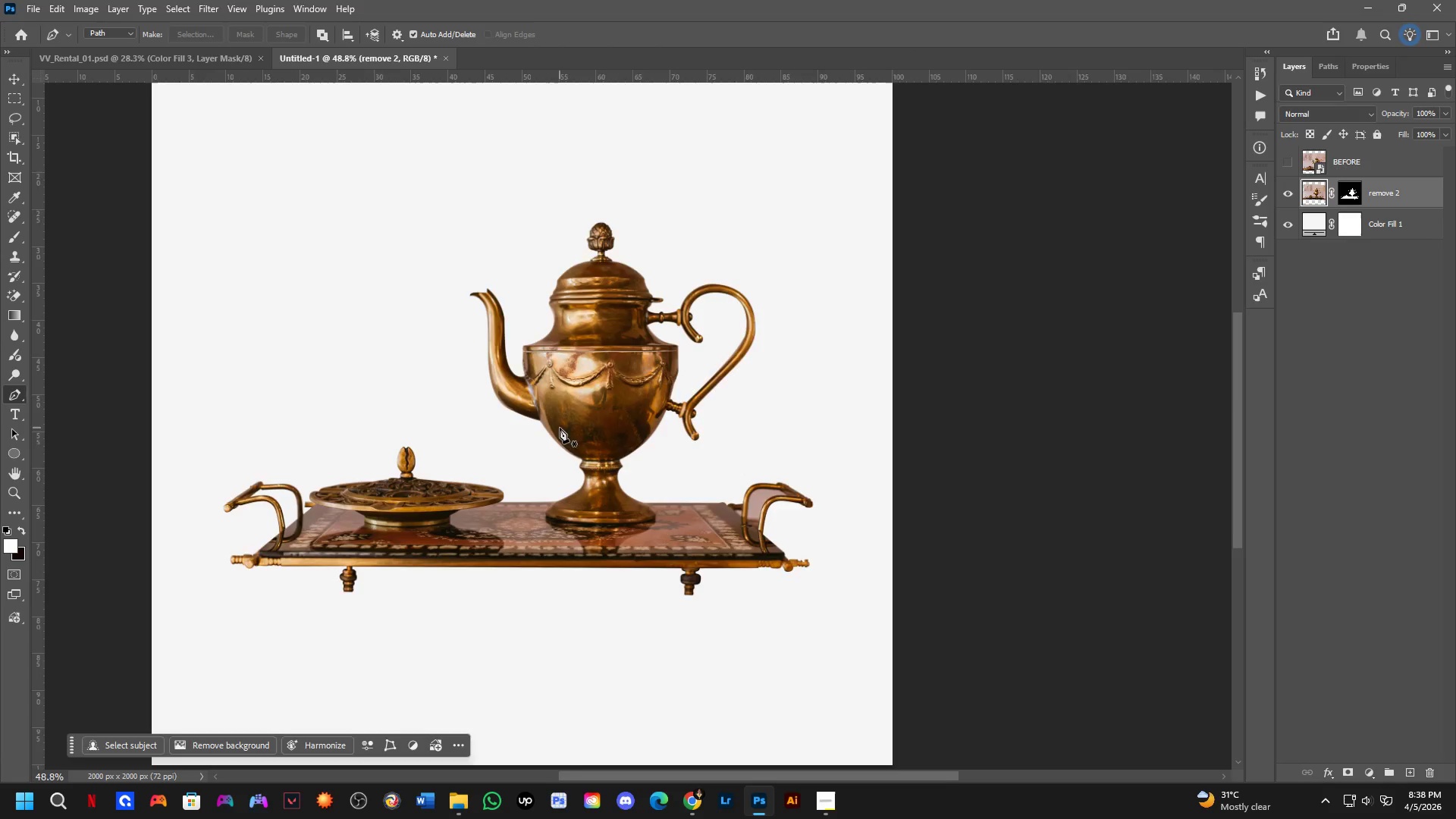 
scroll: coordinate [554, 430], scroll_direction: up, amount: 4.0
 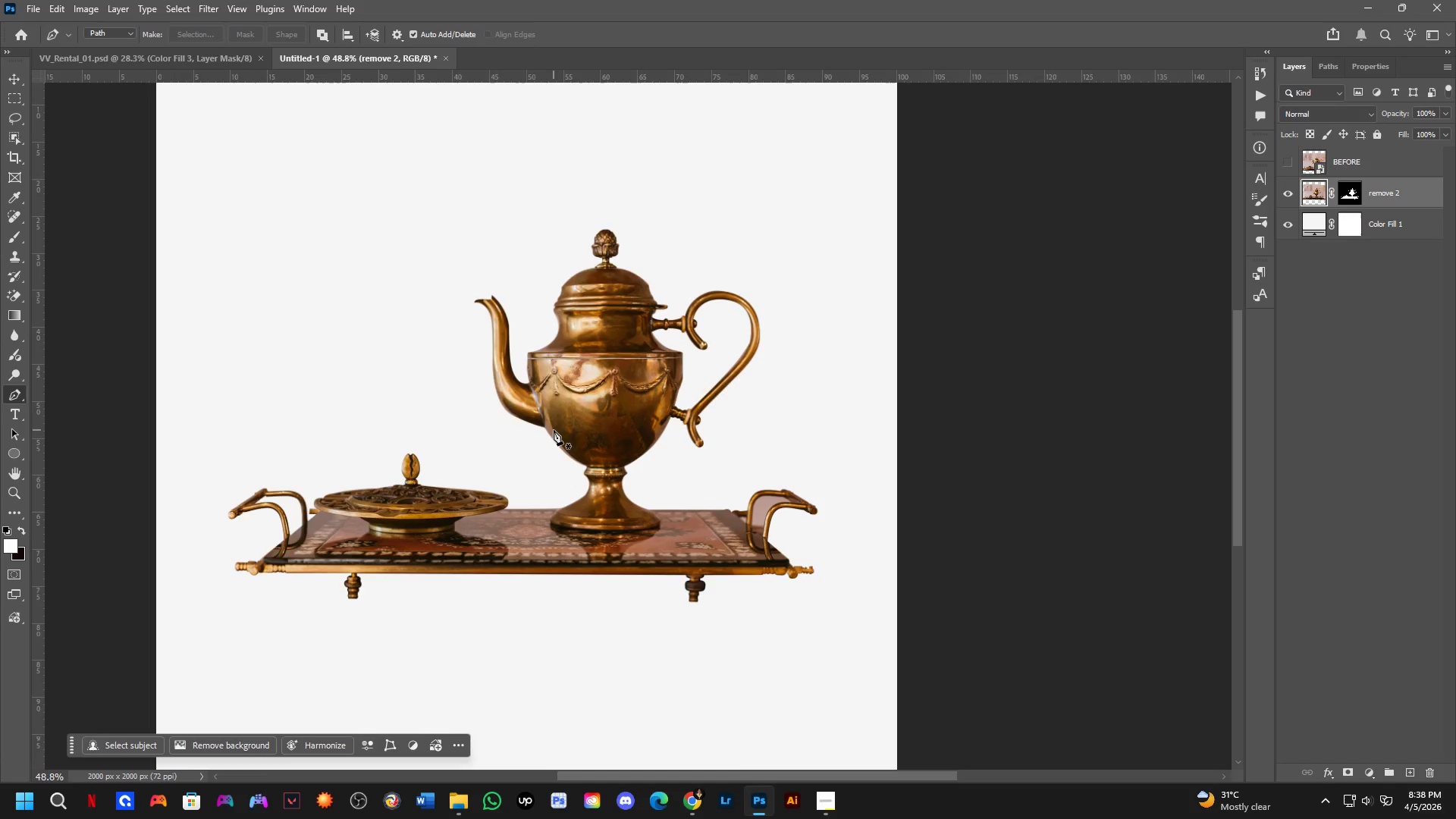 
hold_key(key=Space, duration=0.73)
 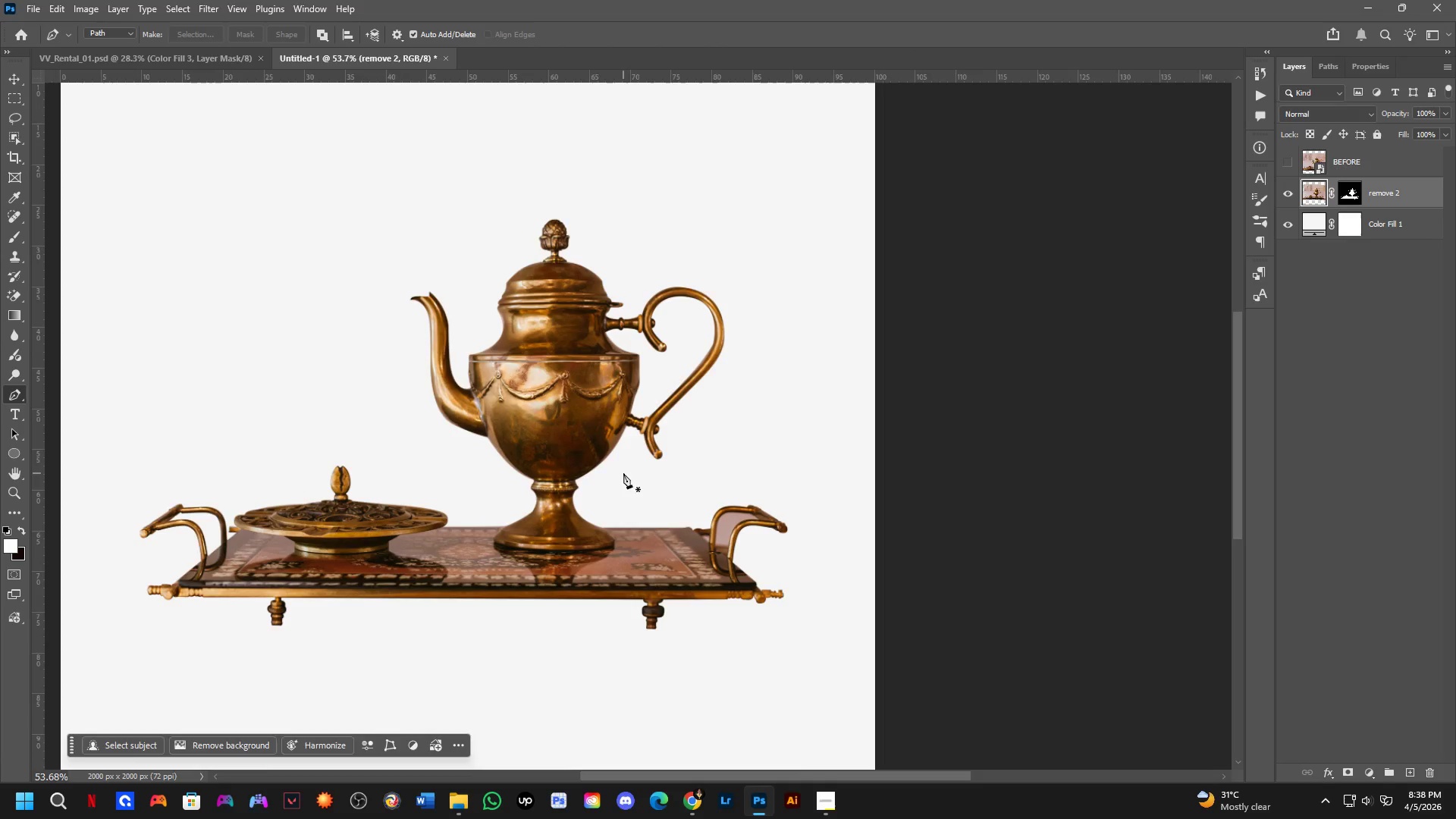 
left_click_drag(start_coordinate=[648, 455], to_coordinate=[626, 479])
 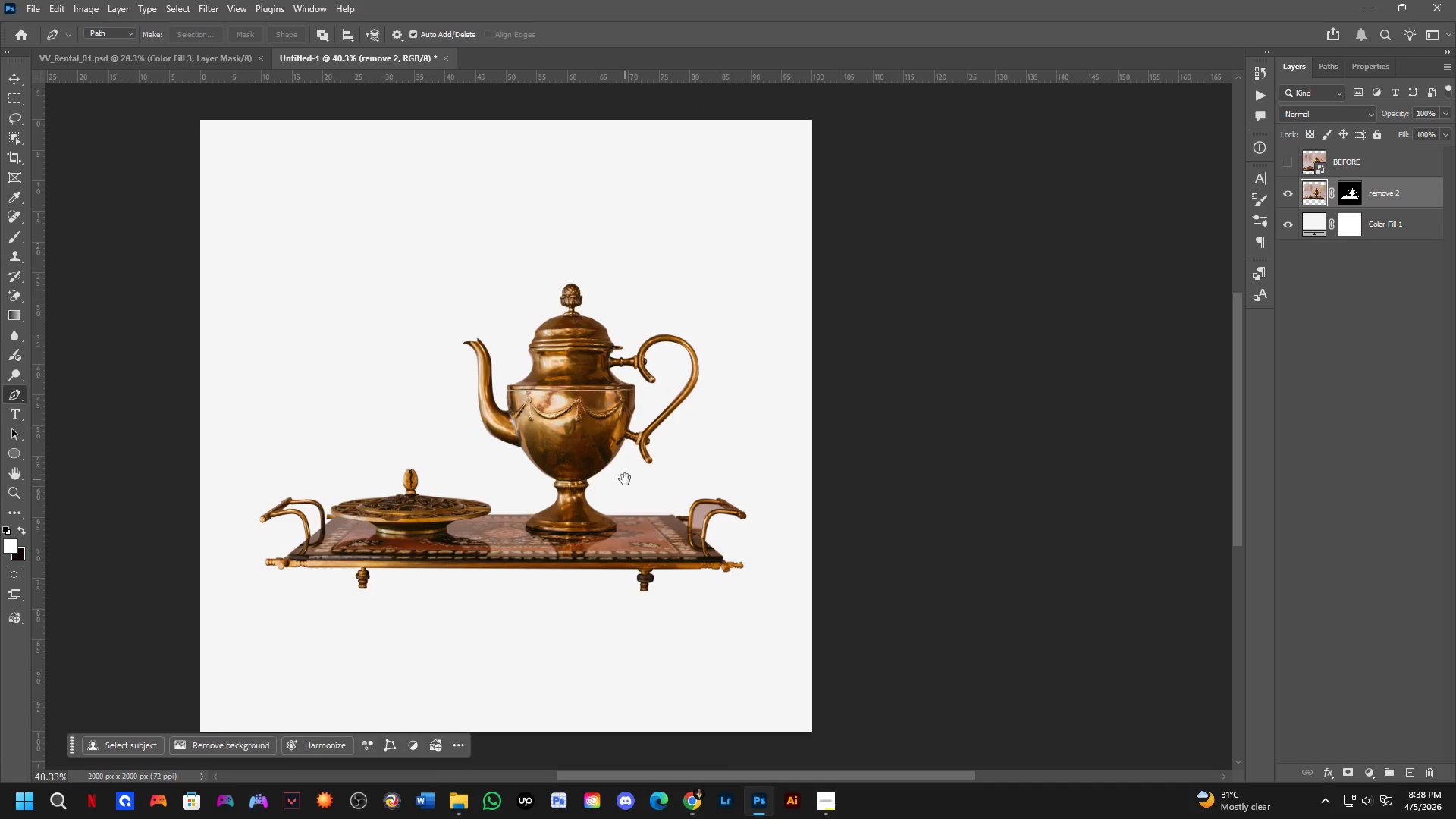 
scroll: coordinate [563, 434], scroll_direction: down, amount: 2.0
 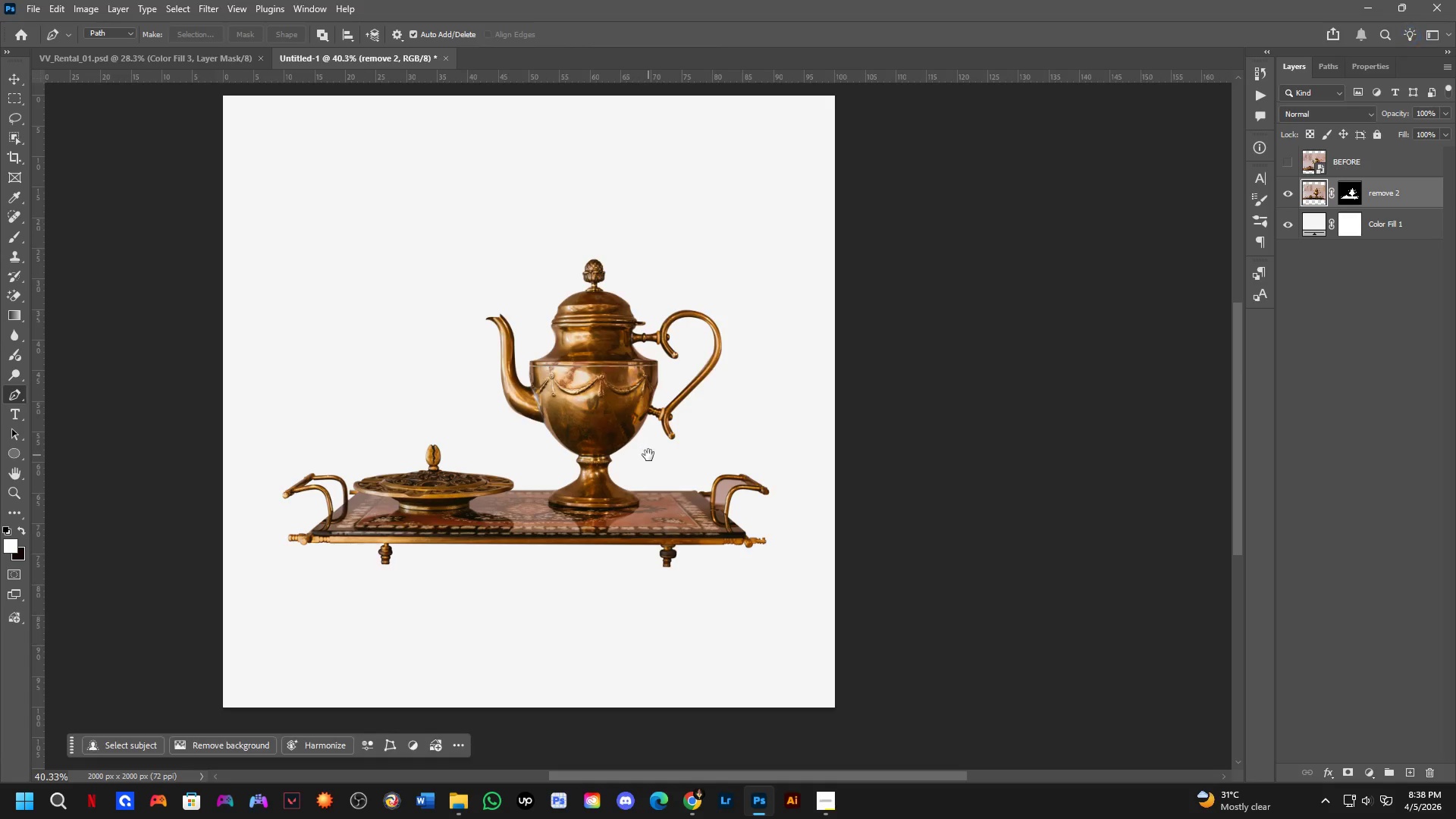 
hold_key(key=Space, duration=0.55)
 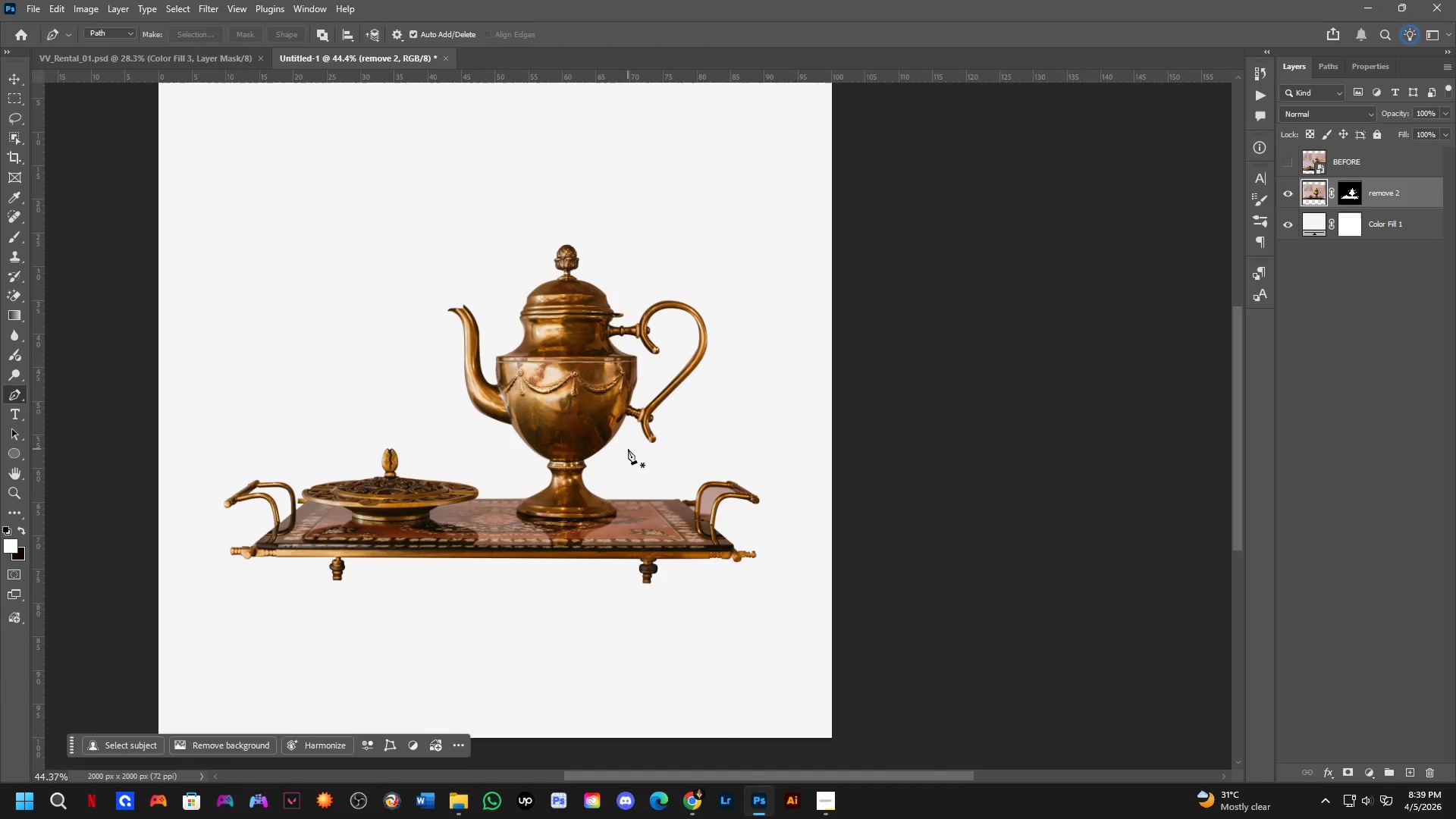 
left_click_drag(start_coordinate=[624, 472], to_coordinate=[624, 454])
 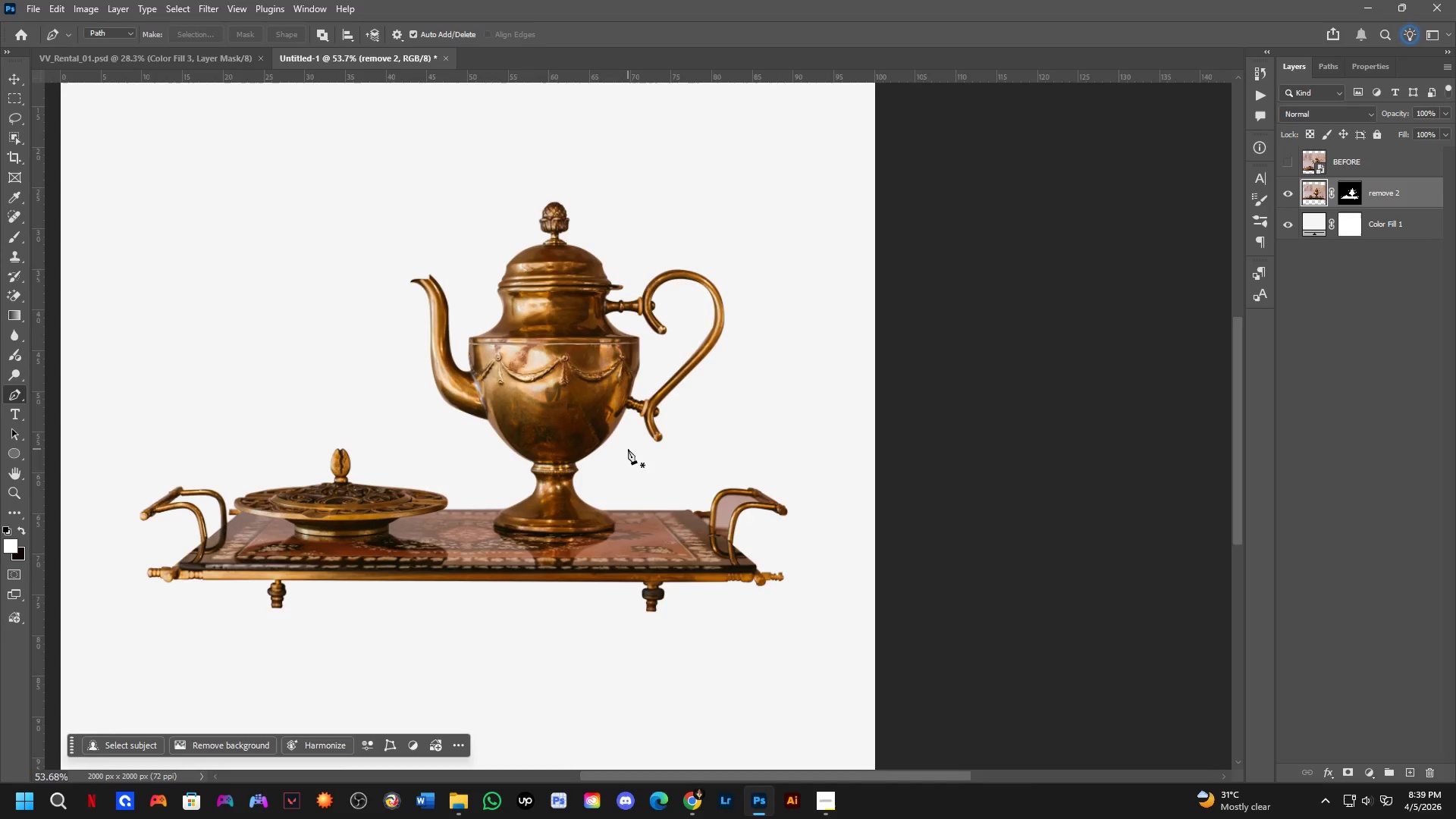 
scroll: coordinate [623, 475], scroll_direction: up, amount: 3.0
 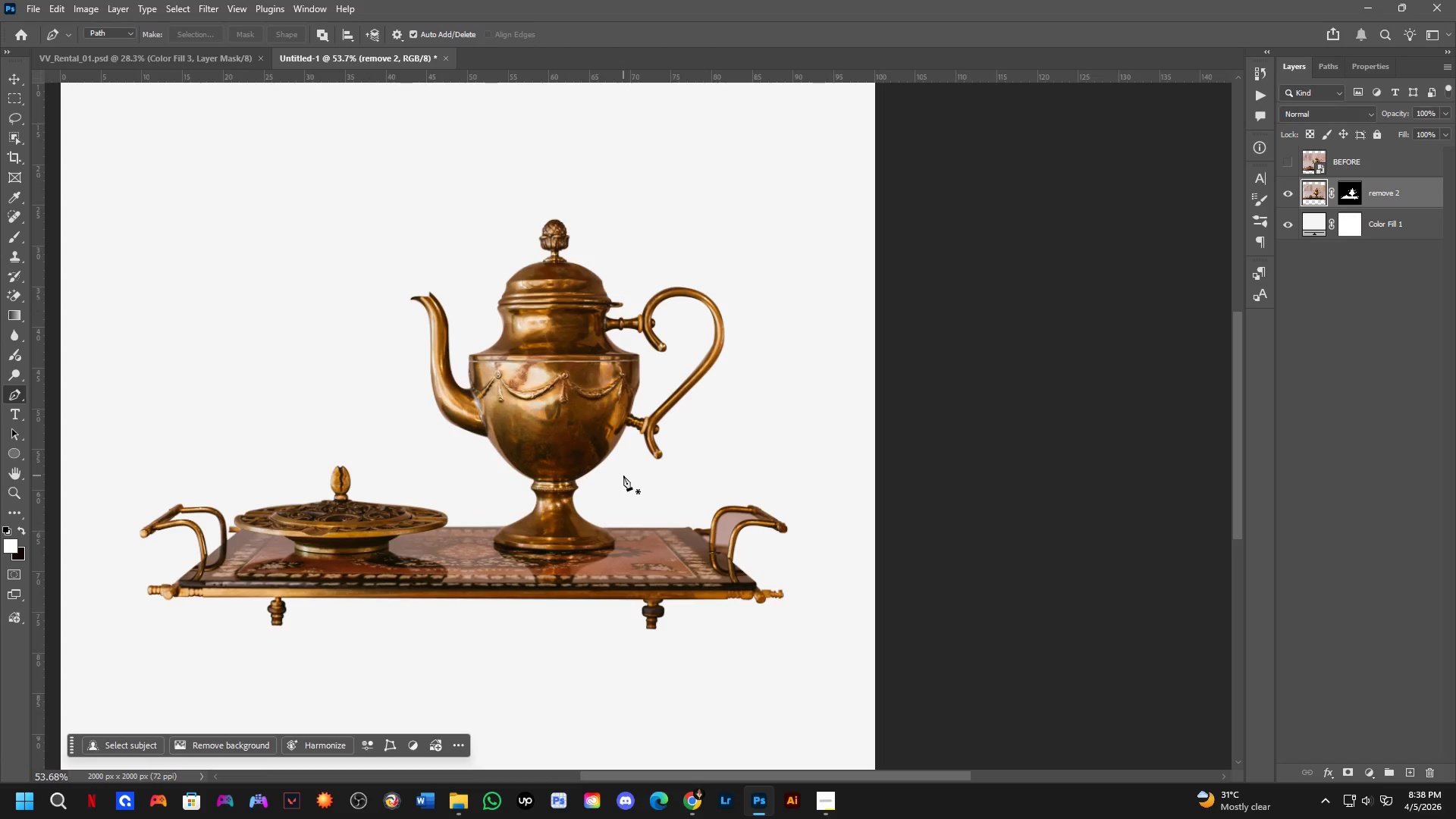 
hold_key(key=Space, duration=0.48)
 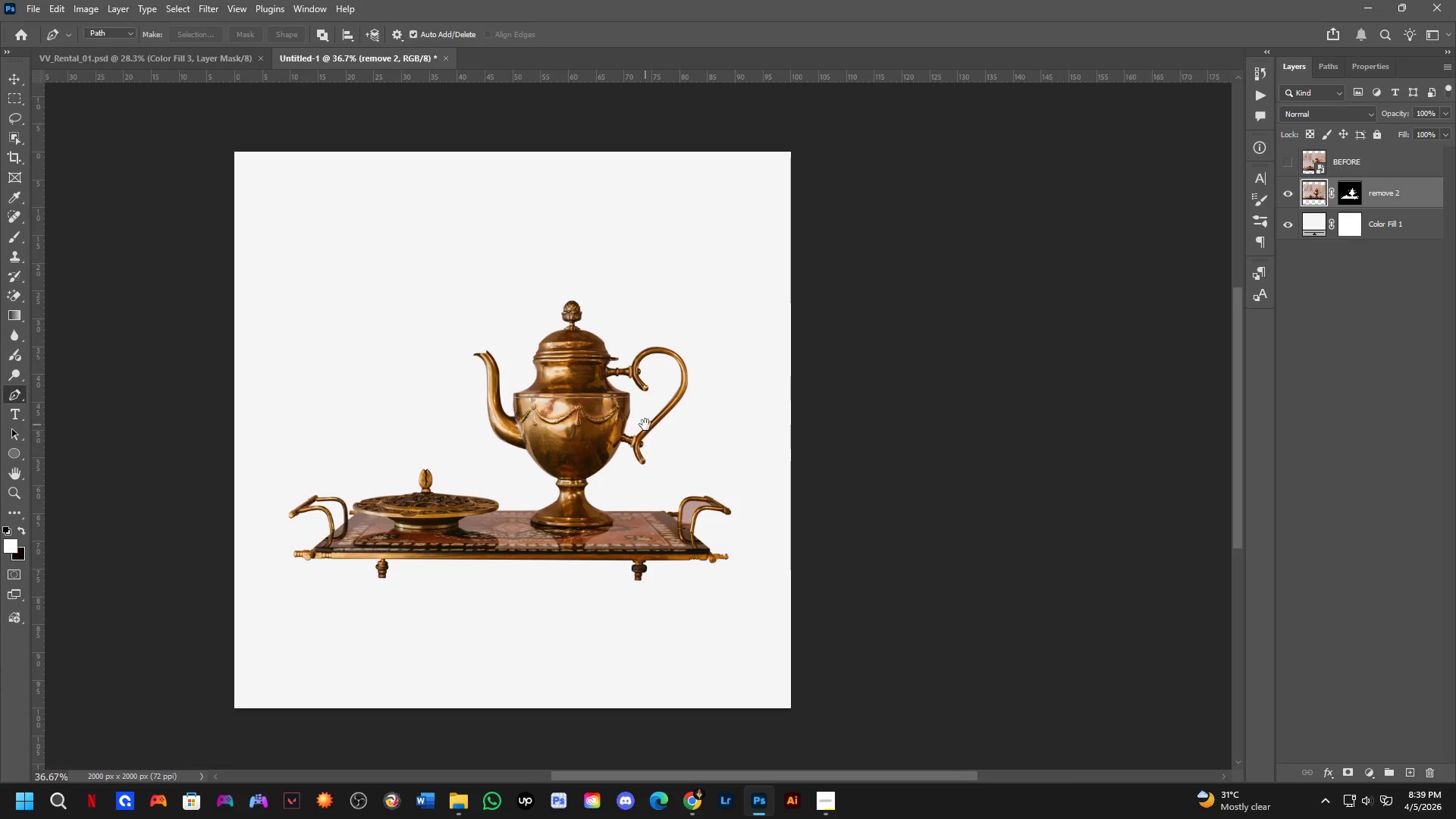 
left_click_drag(start_coordinate=[651, 402], to_coordinate=[644, 430])
 